 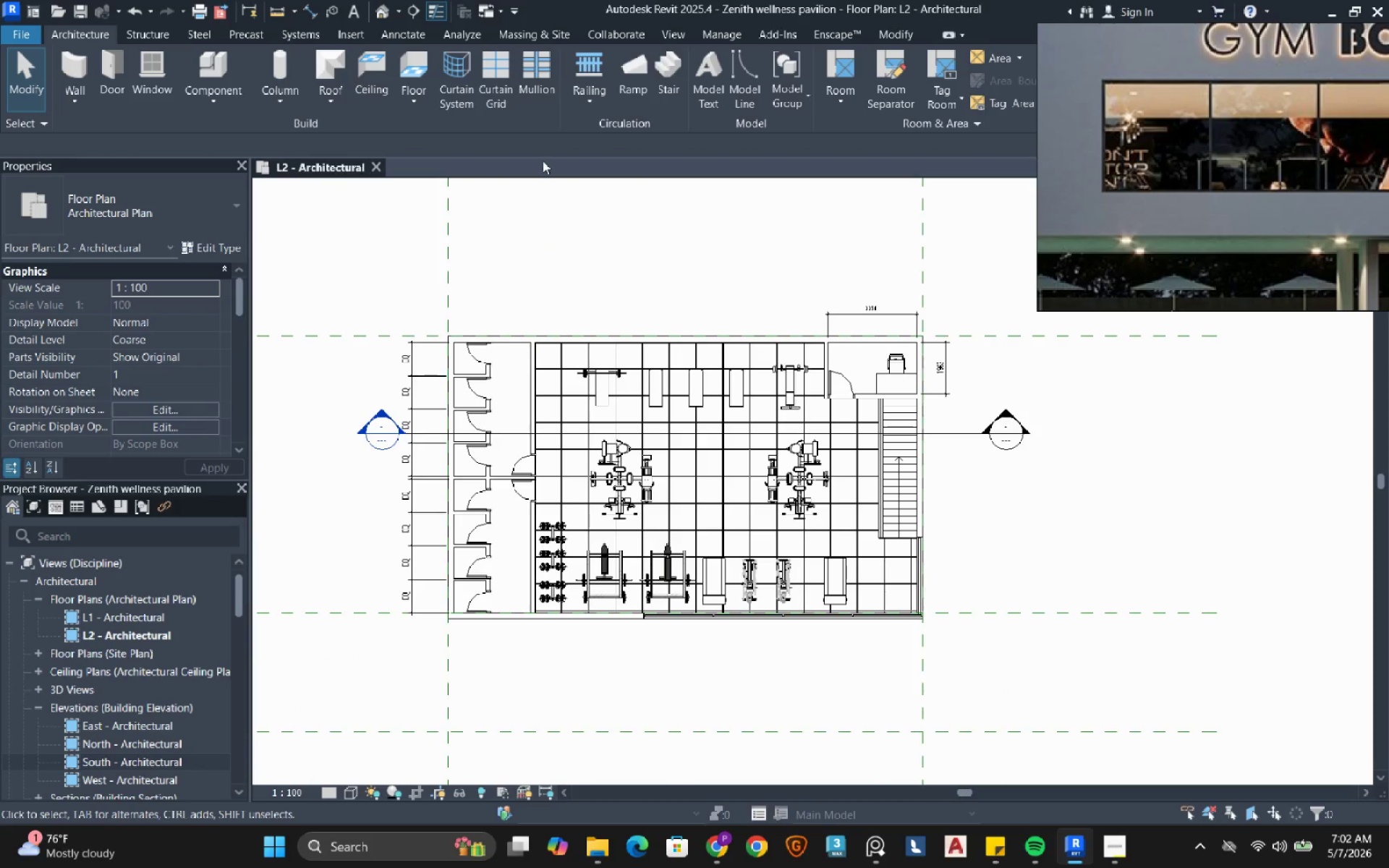 
left_click([39, 712])
 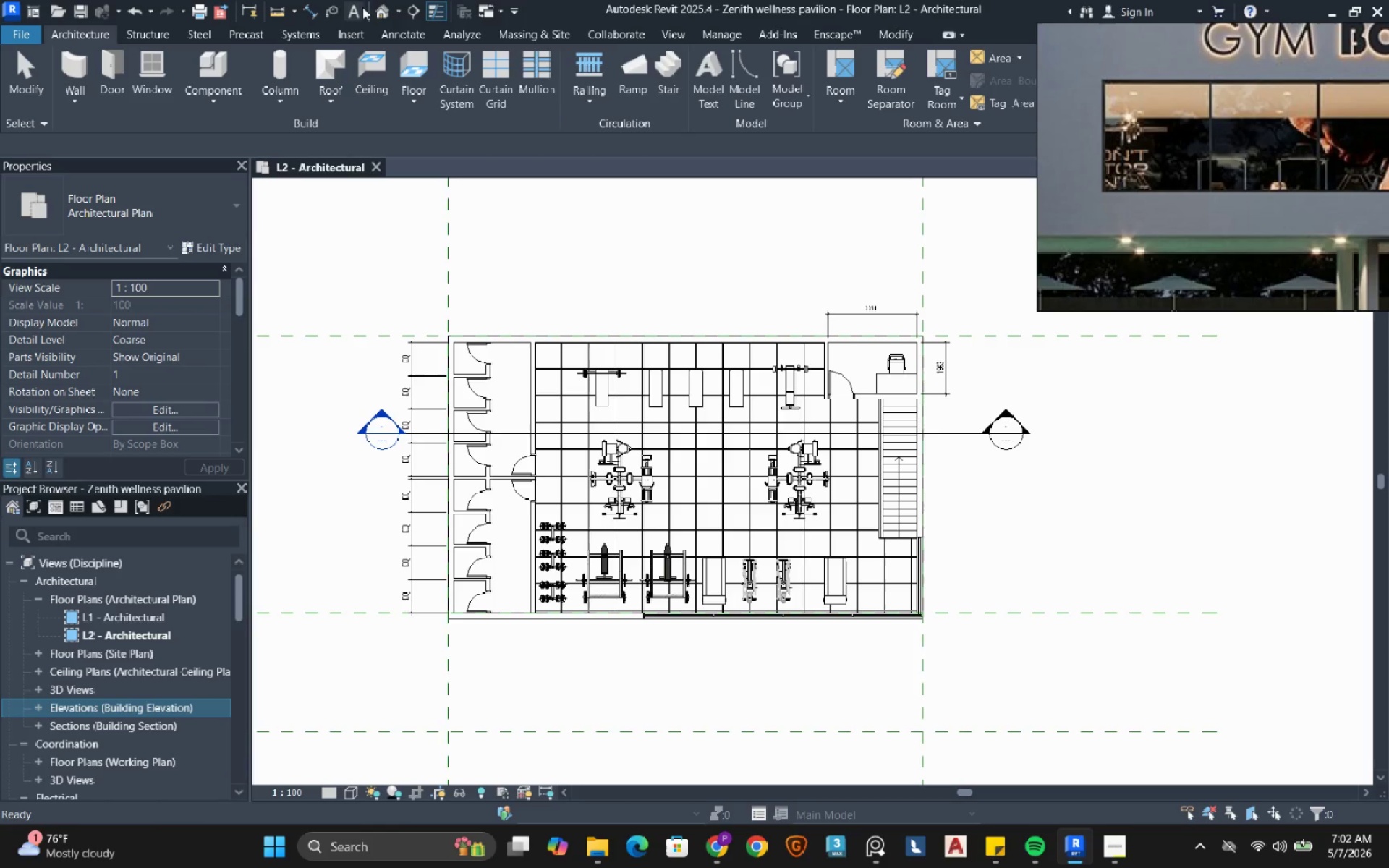 
left_click([390, 14])
 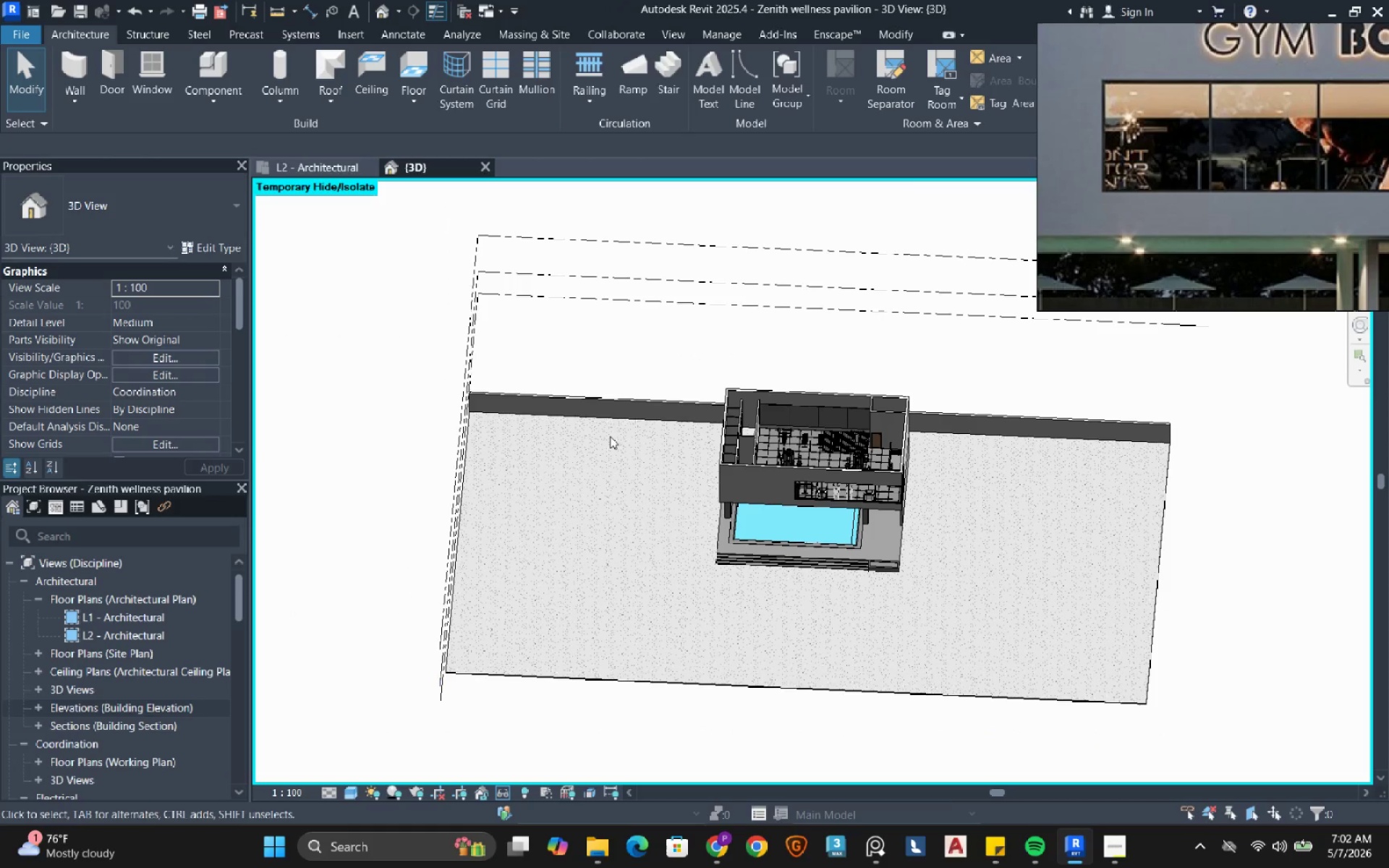 
left_click([501, 794])
 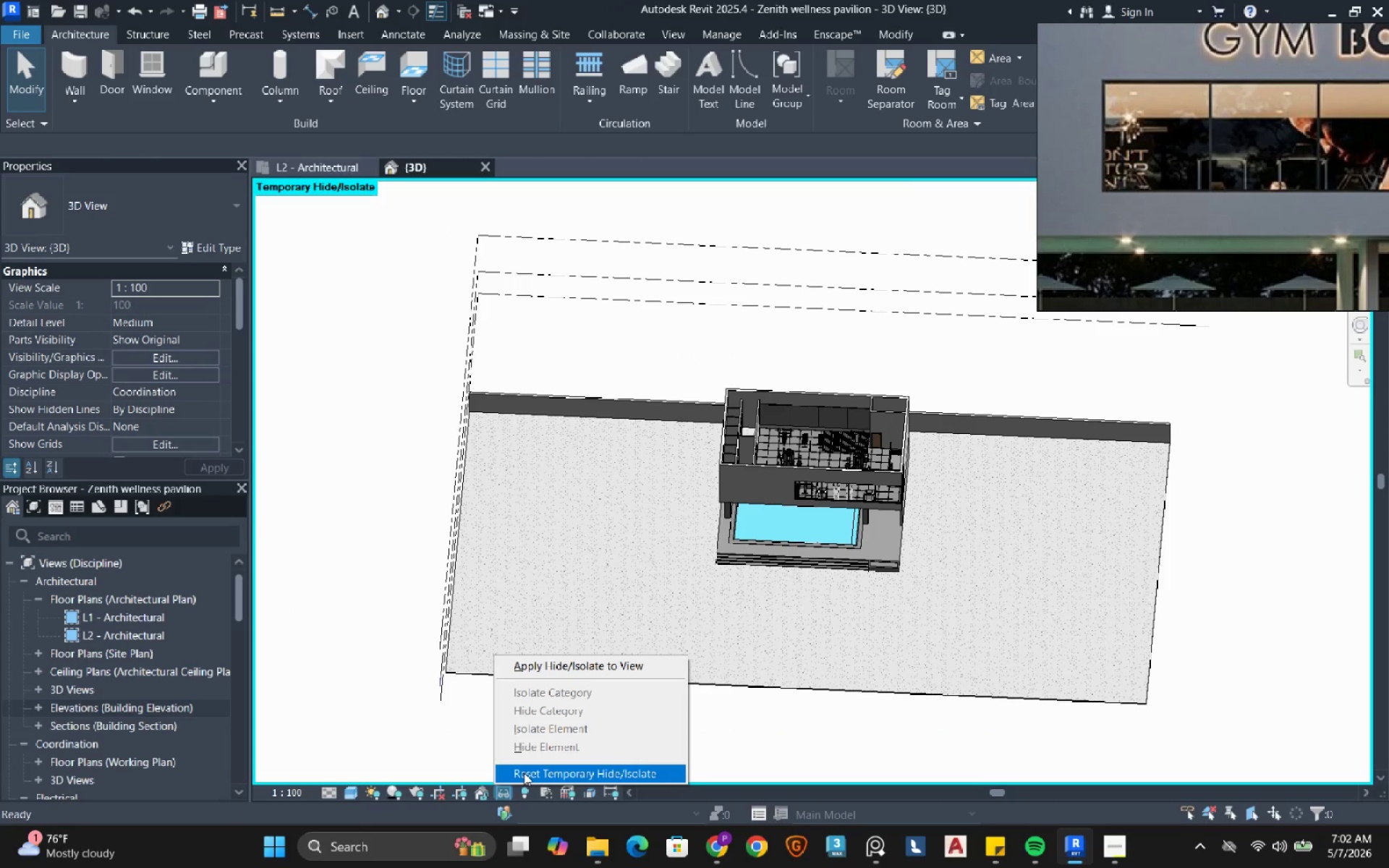 
left_click([524, 773])
 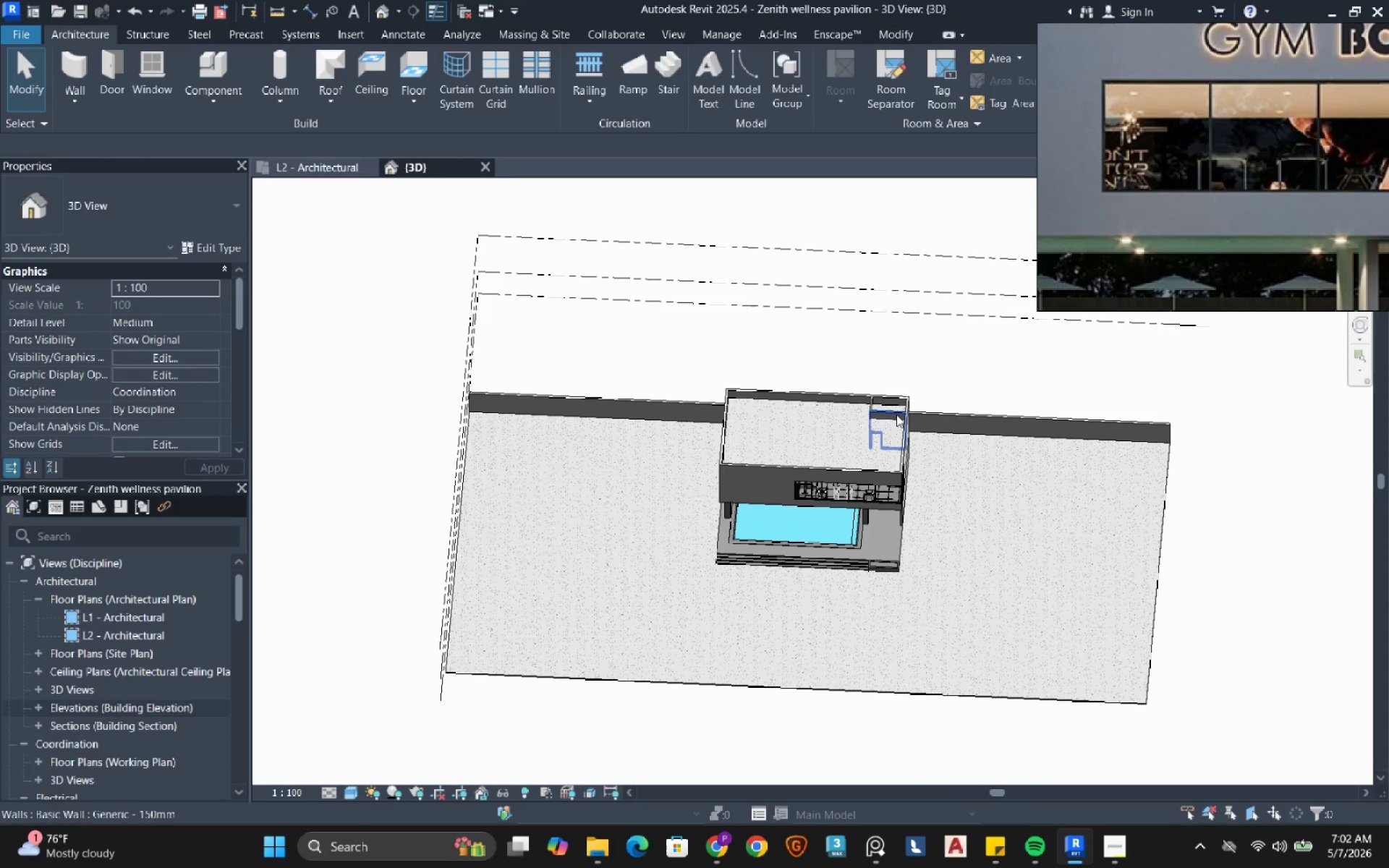 
scroll: coordinate [642, 462], scroll_direction: up, amount: 4.0
 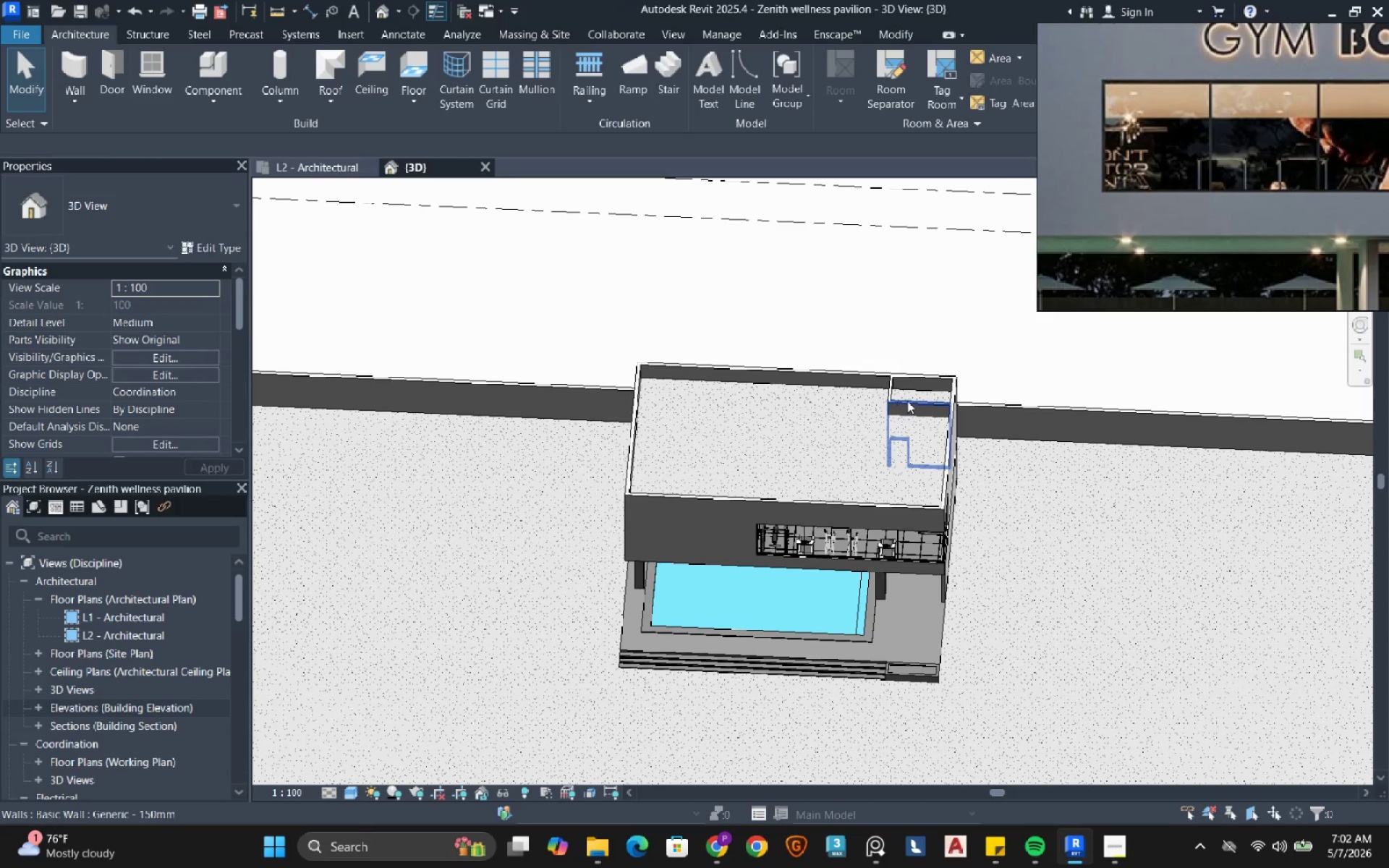 
left_click([907, 401])
 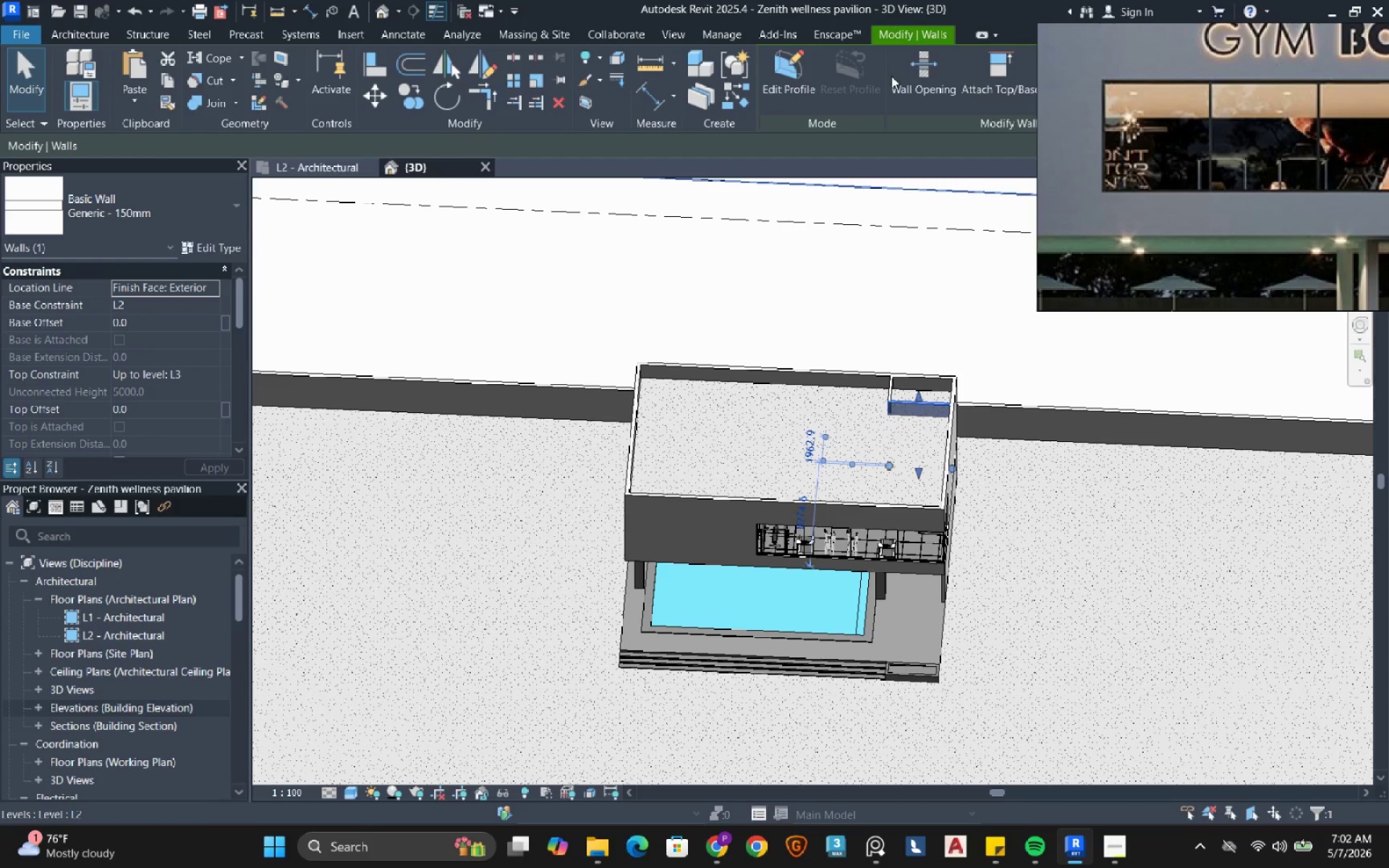 
left_click([990, 77])
 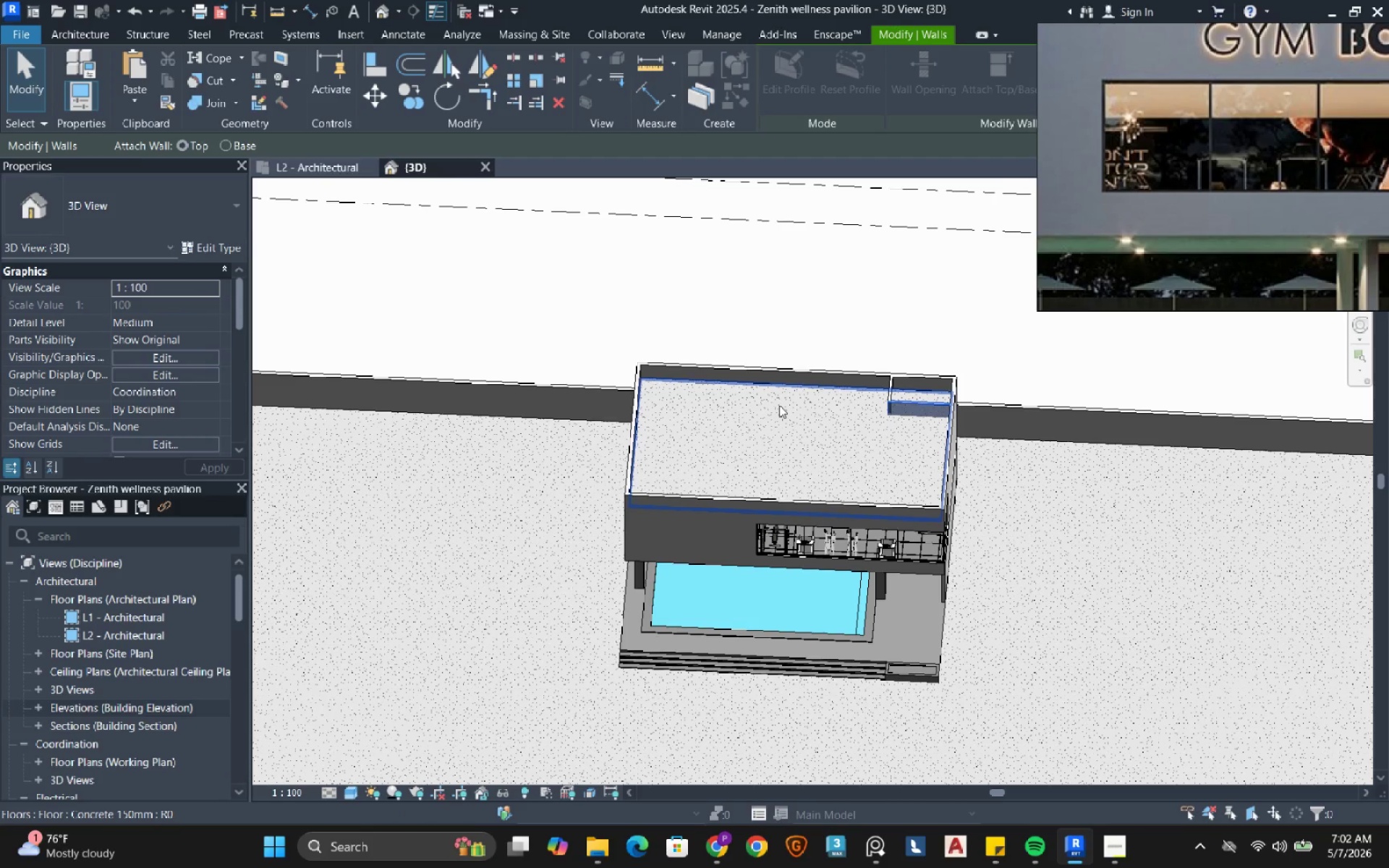 
left_click([779, 405])
 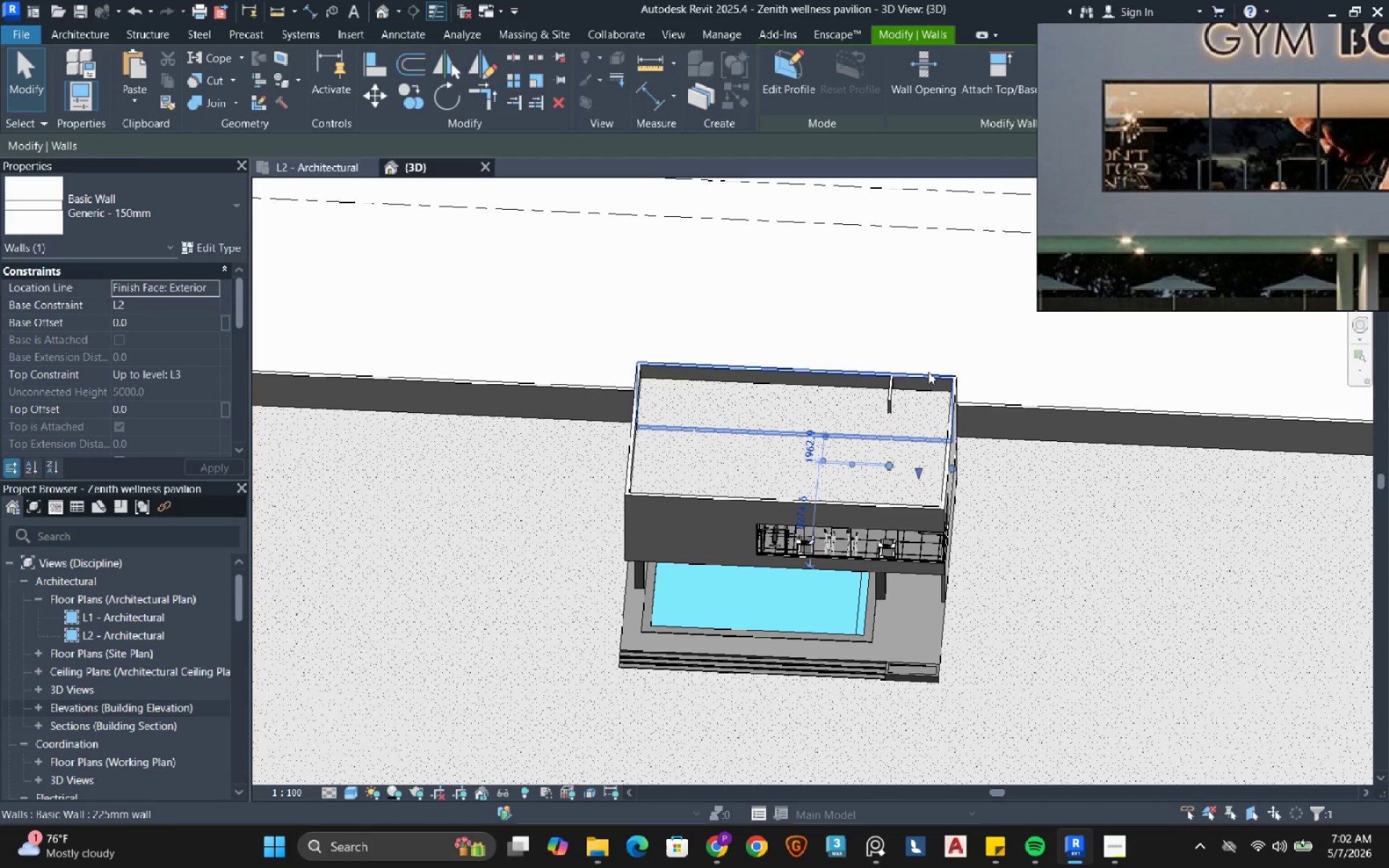 
scroll: coordinate [928, 372], scroll_direction: up, amount: 3.0
 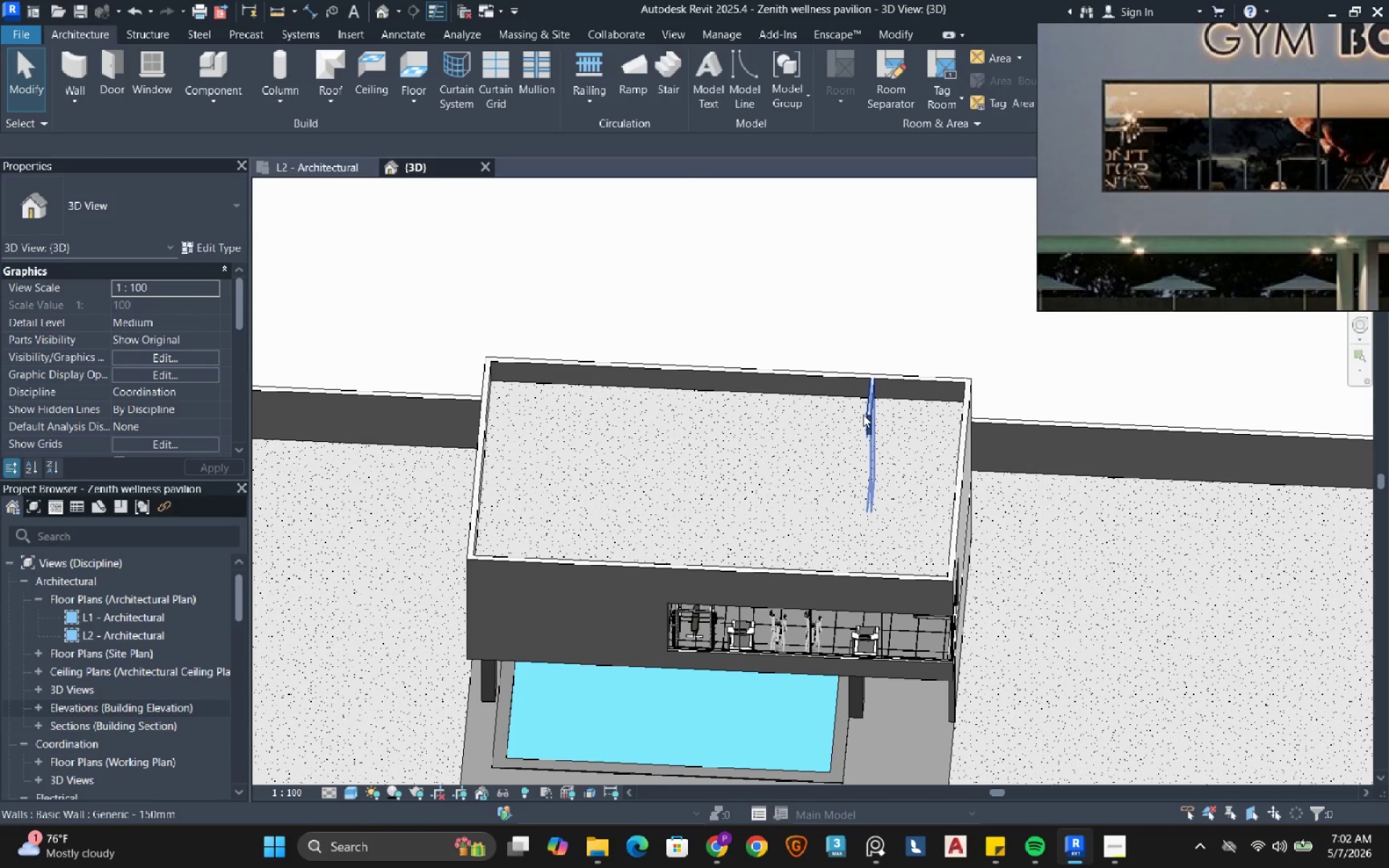 
left_click([863, 414])
 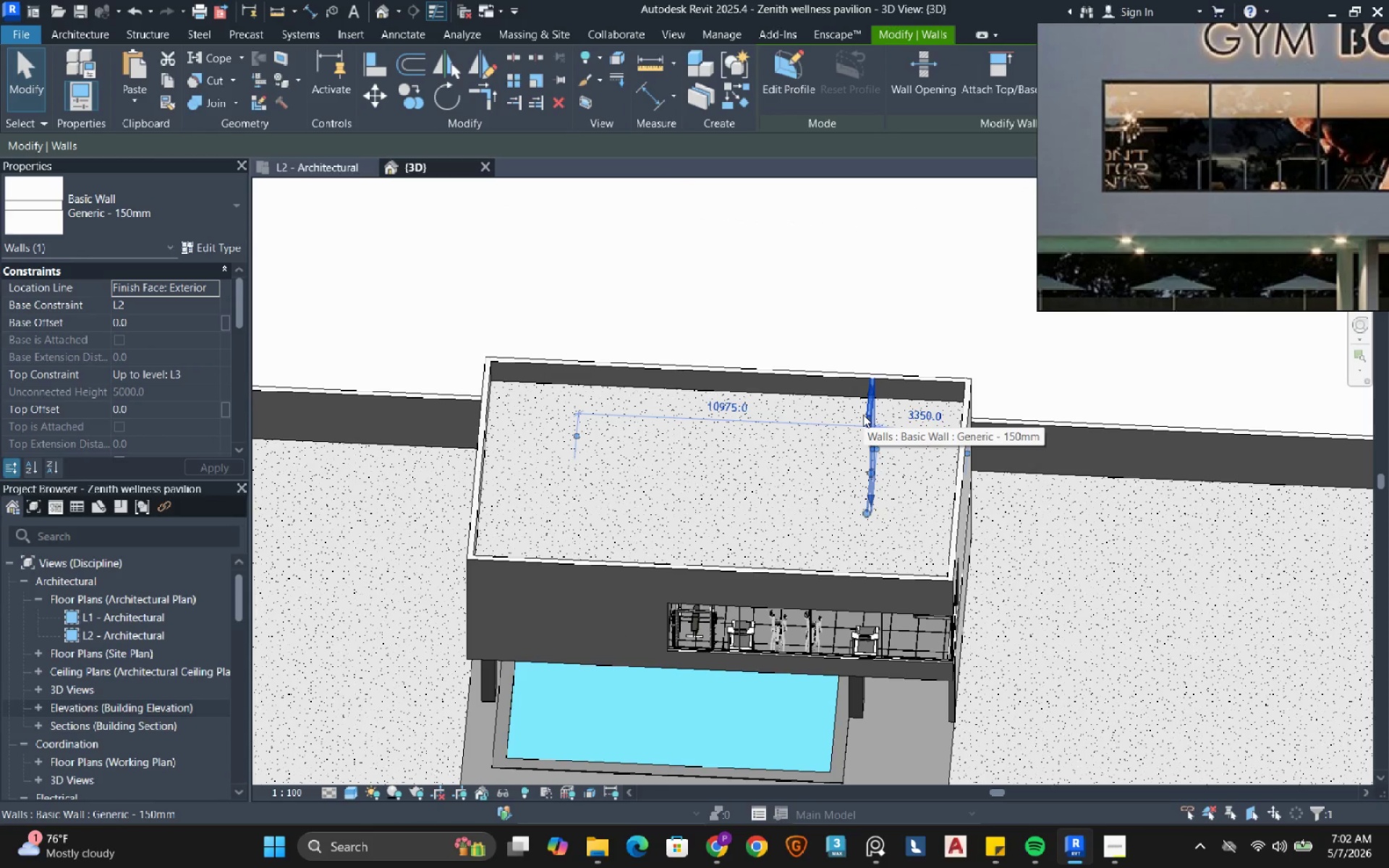 
hold_key(key=ShiftRight, duration=0.61)
 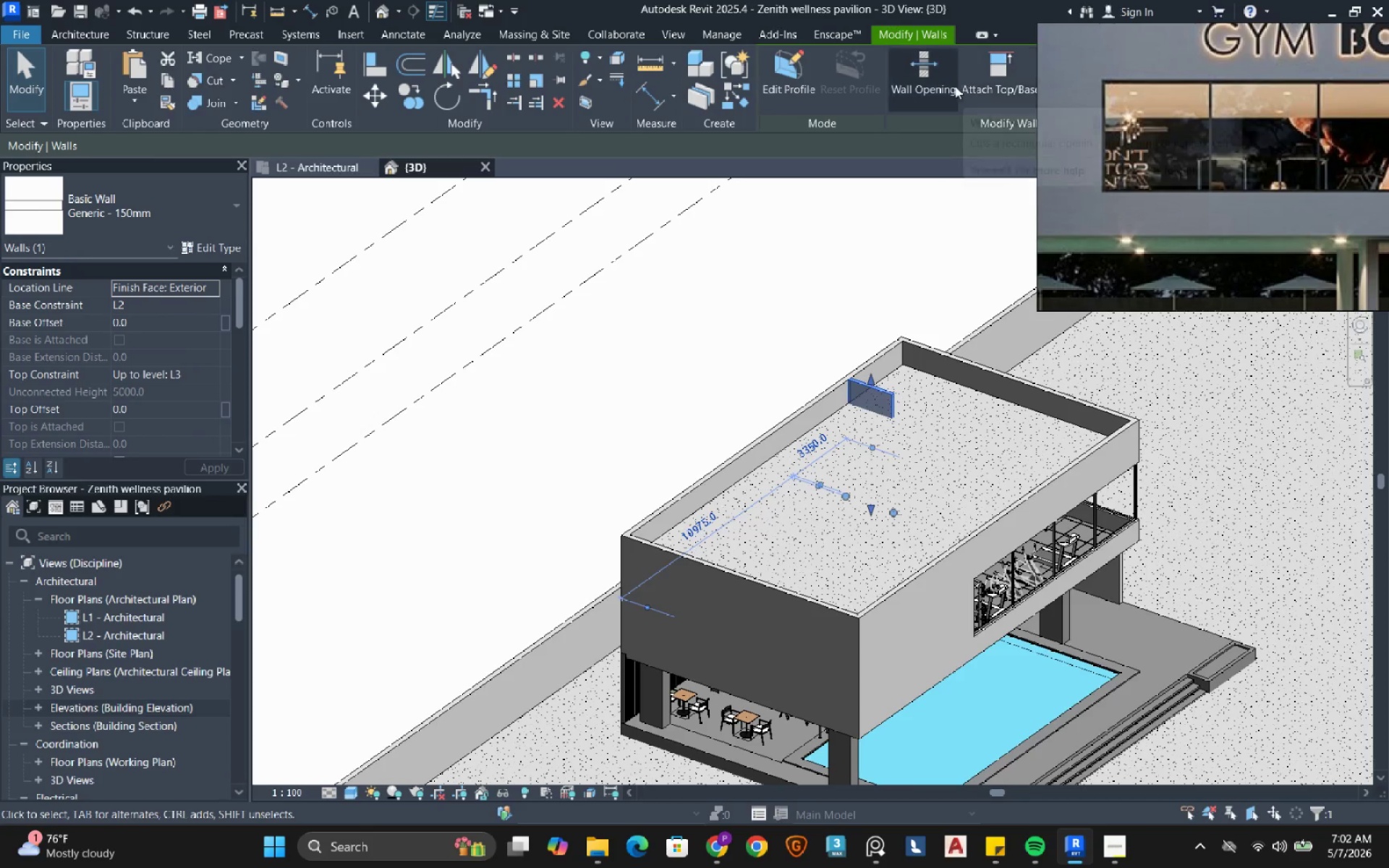 
left_click([987, 80])
 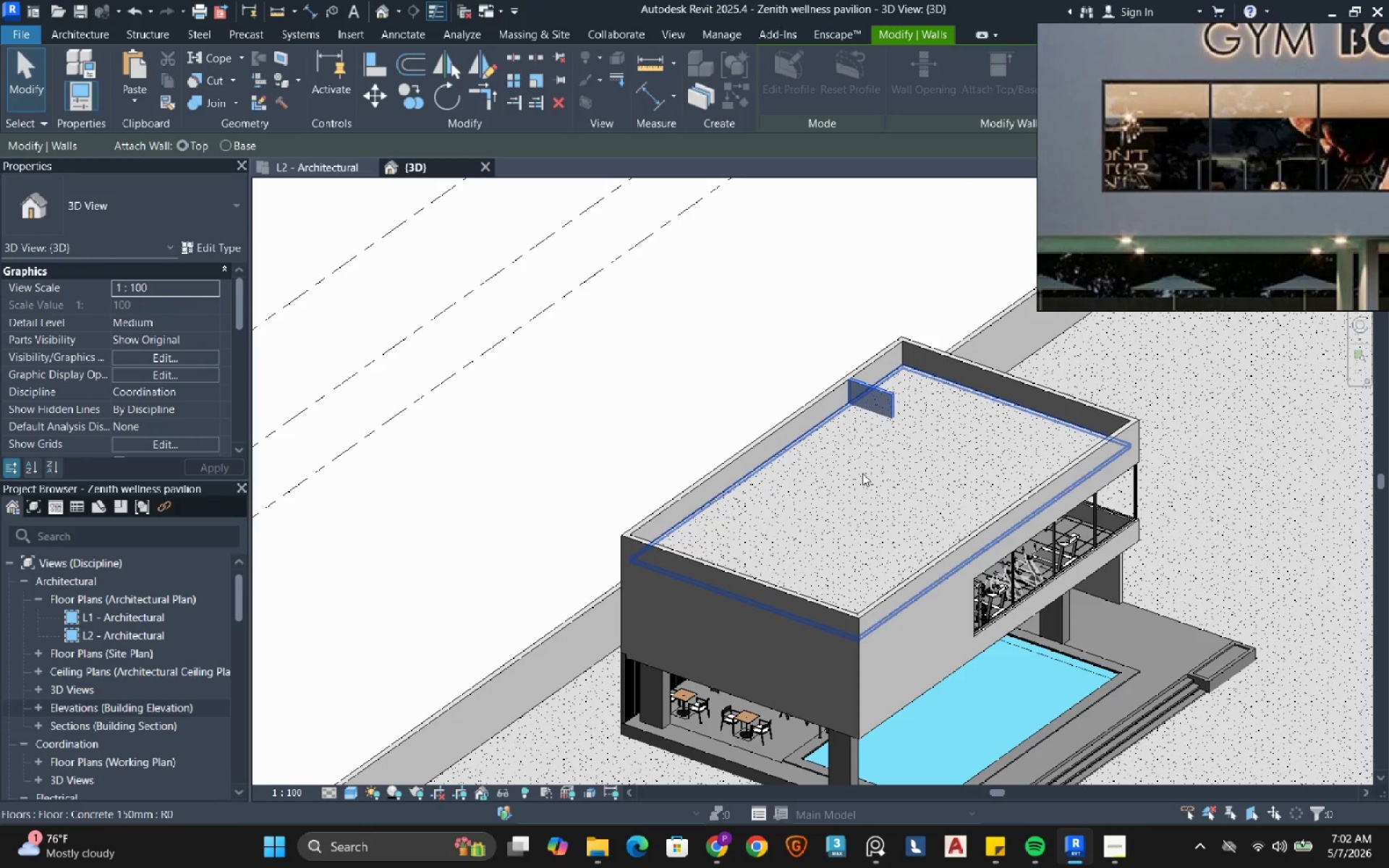 
left_click([862, 473])
 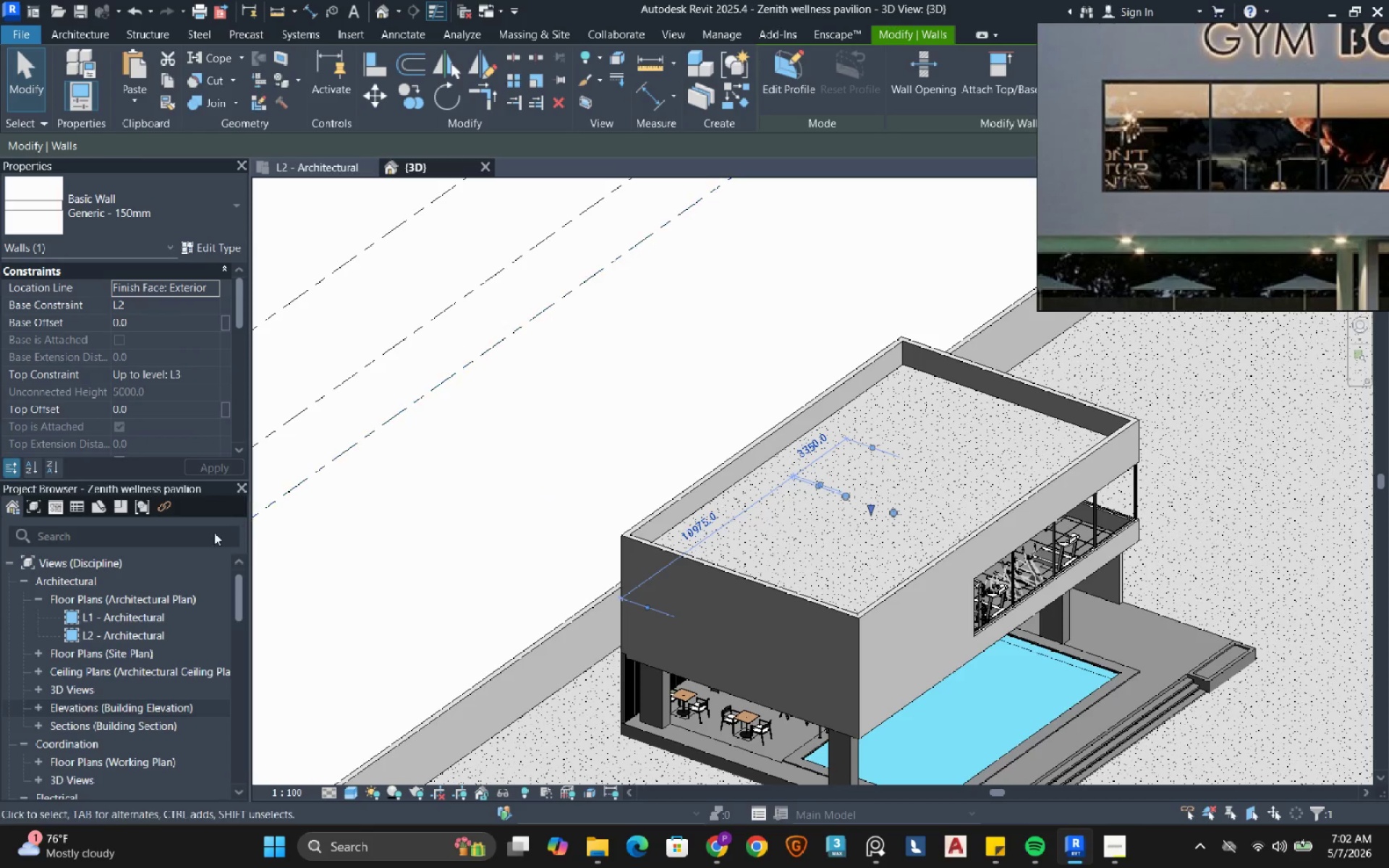 
double_click([114, 639])
 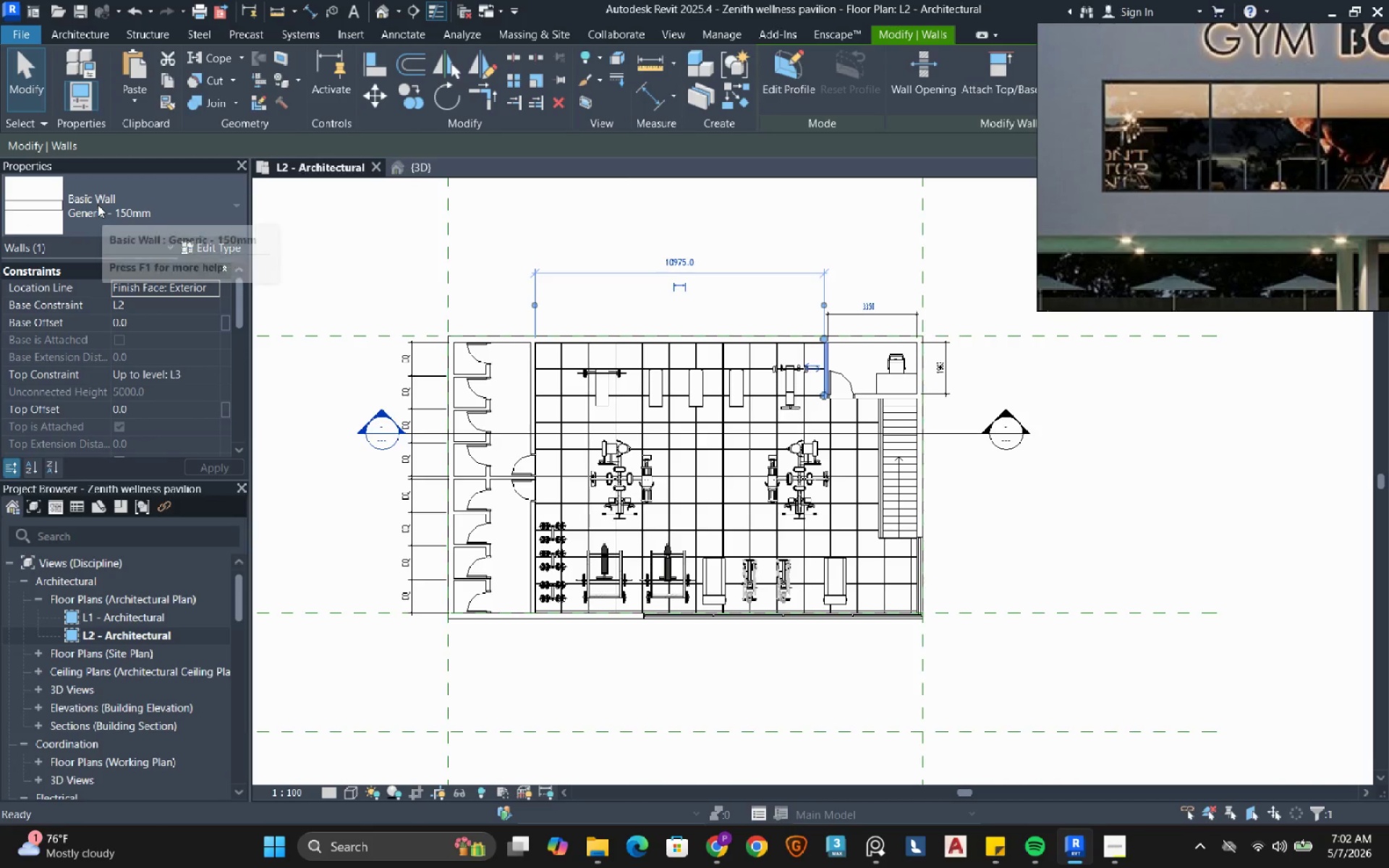 
wait(6.48)
 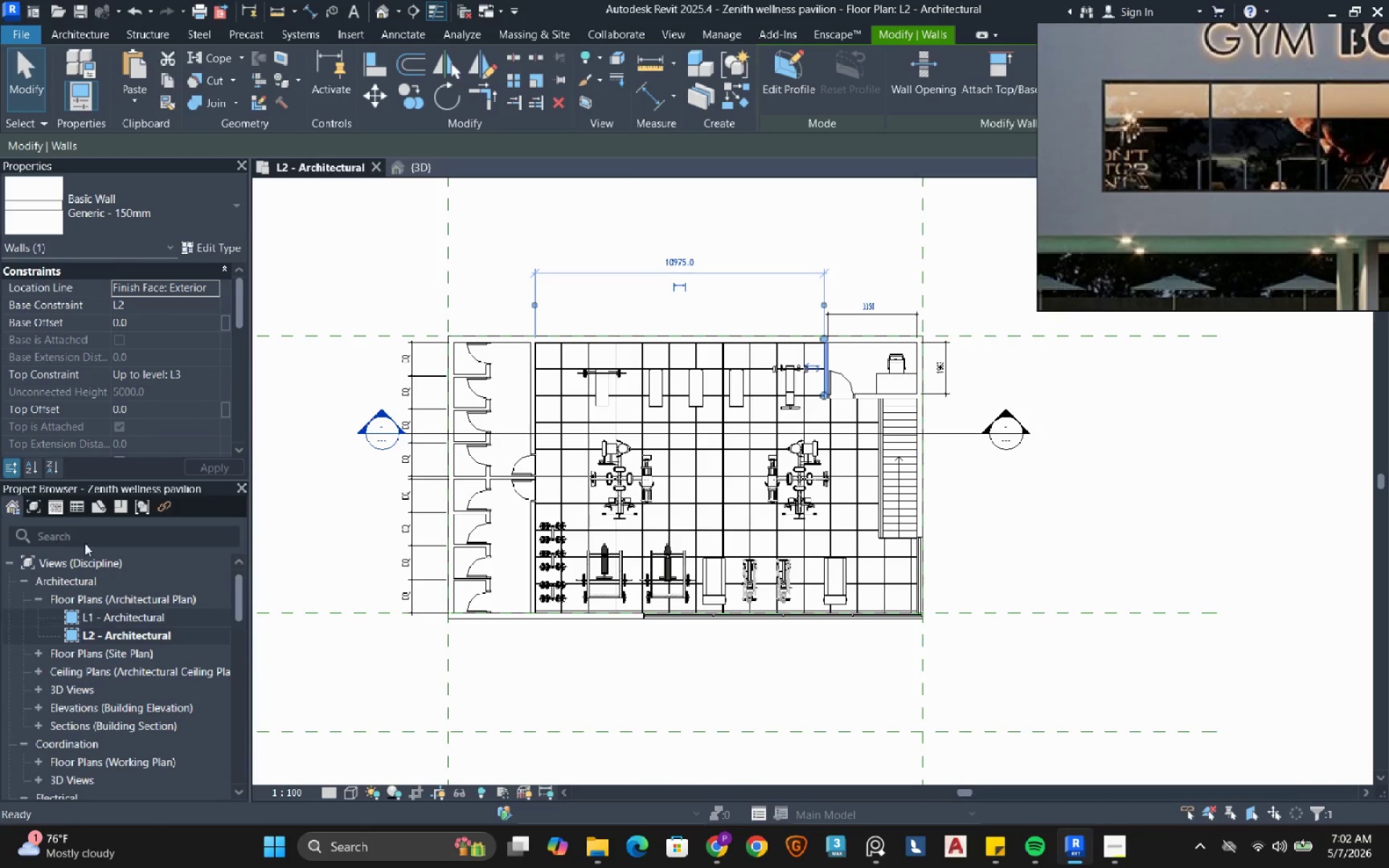 
left_click([93, 40])
 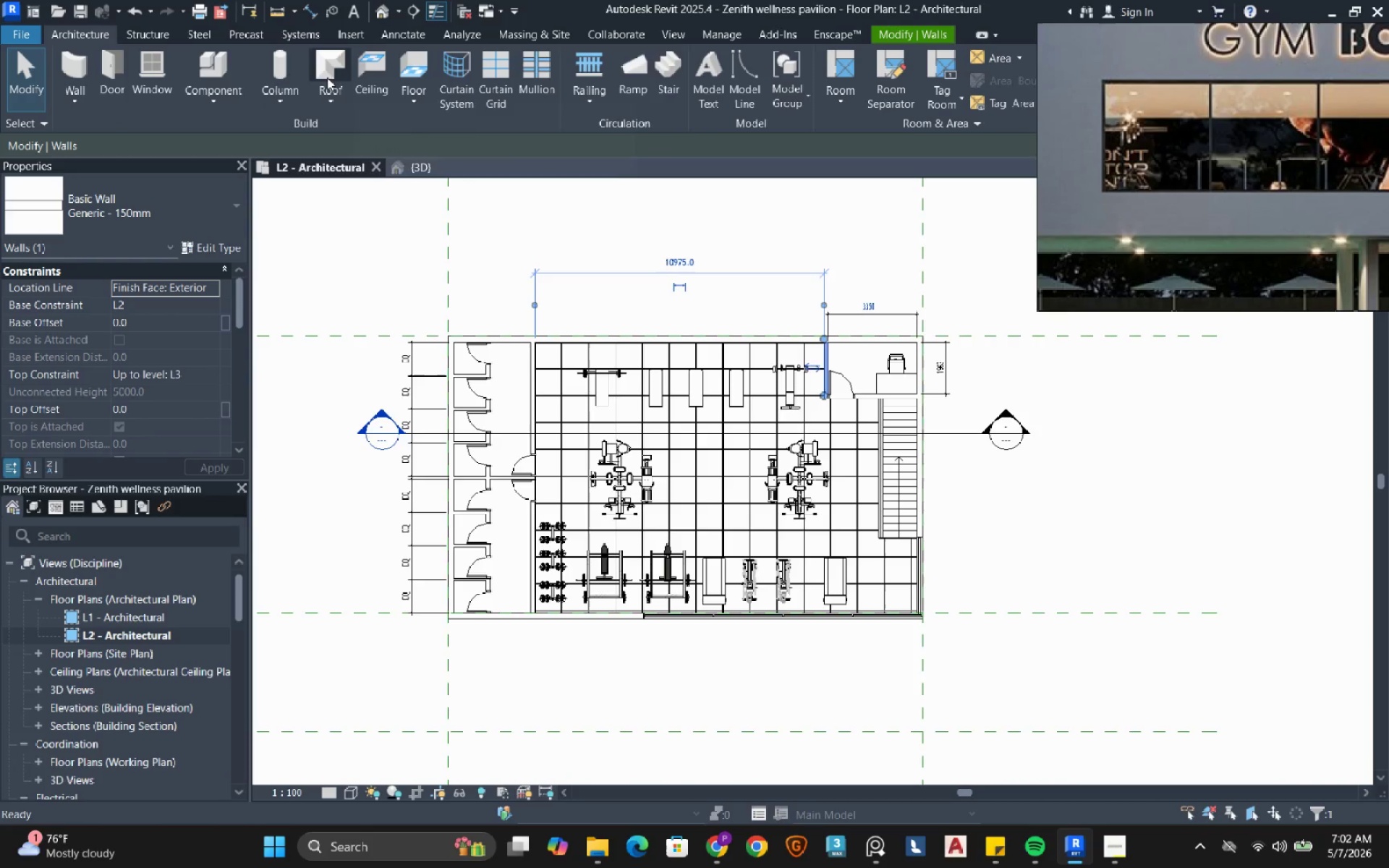 
left_click([319, 69])
 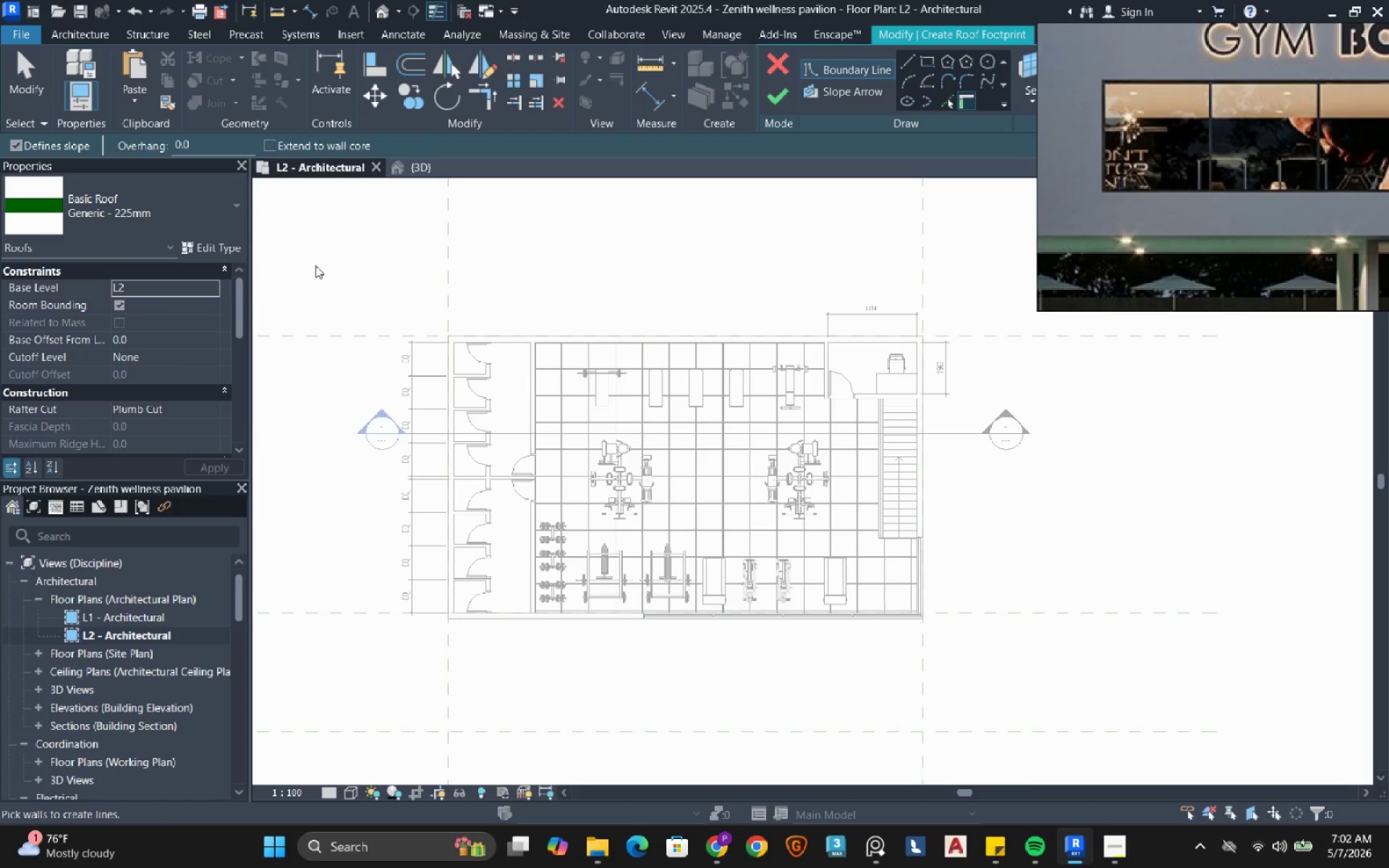 
left_click([191, 222])
 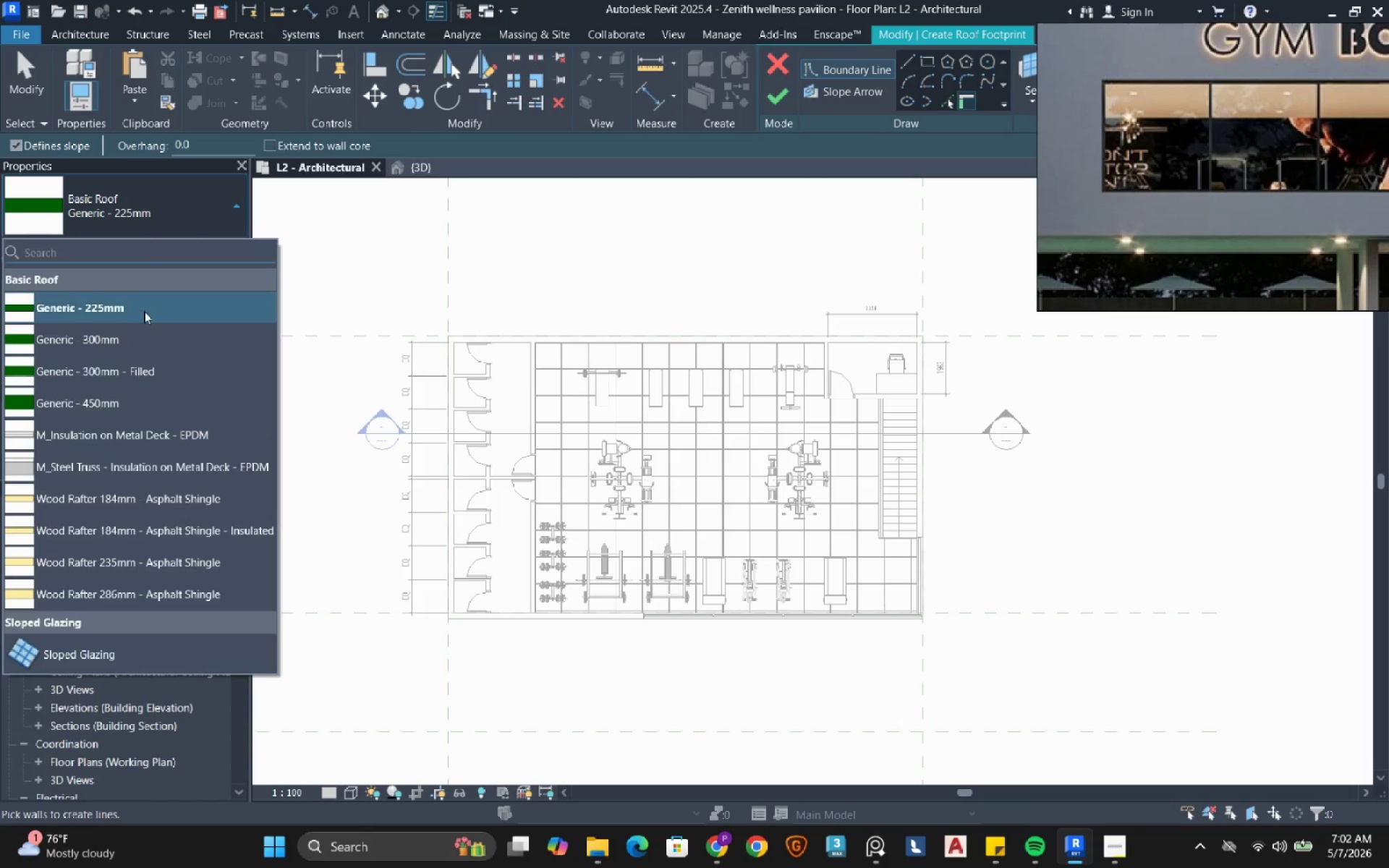 
scroll: coordinate [124, 350], scroll_direction: up, amount: 7.0
 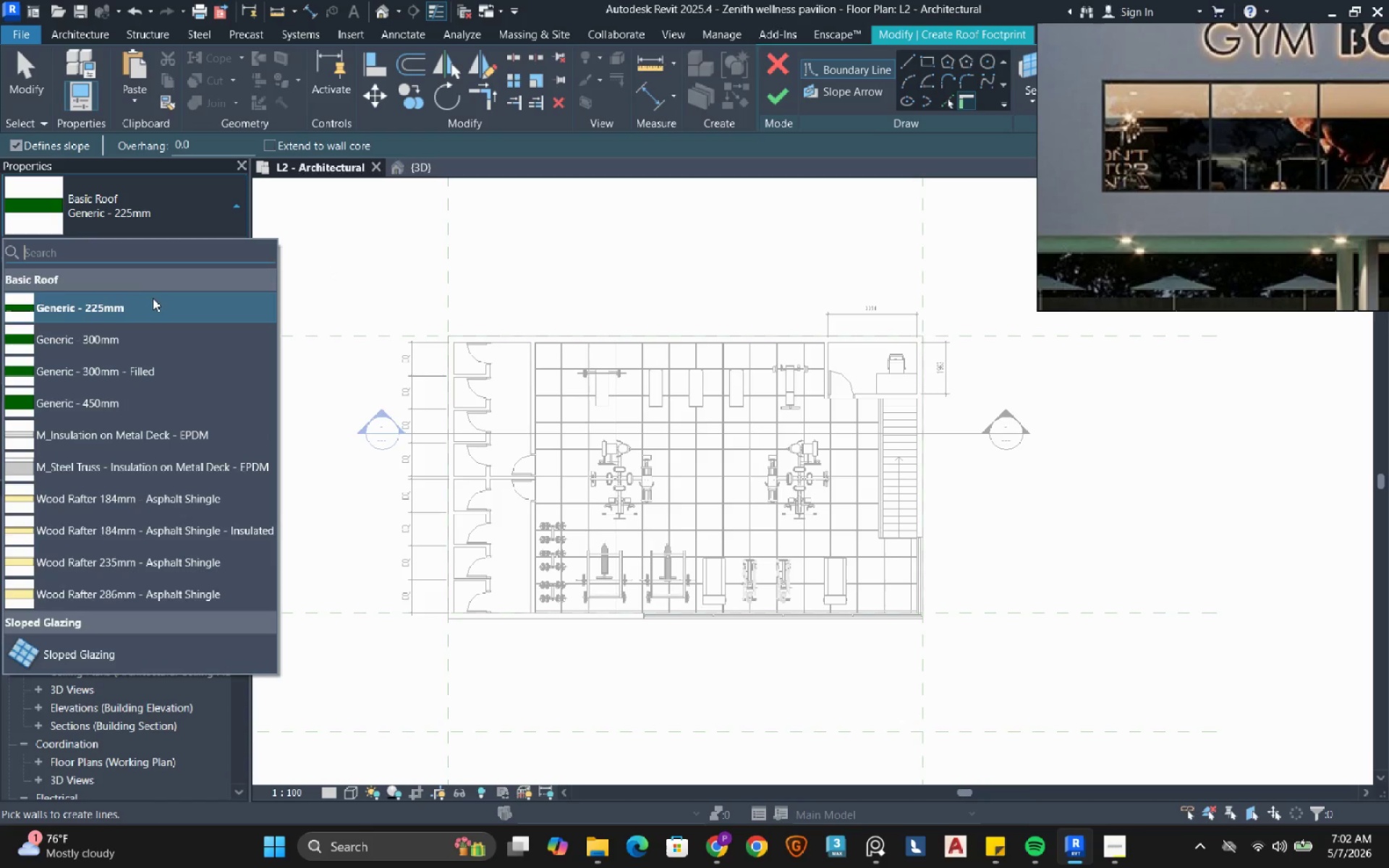 
left_click([153, 299])
 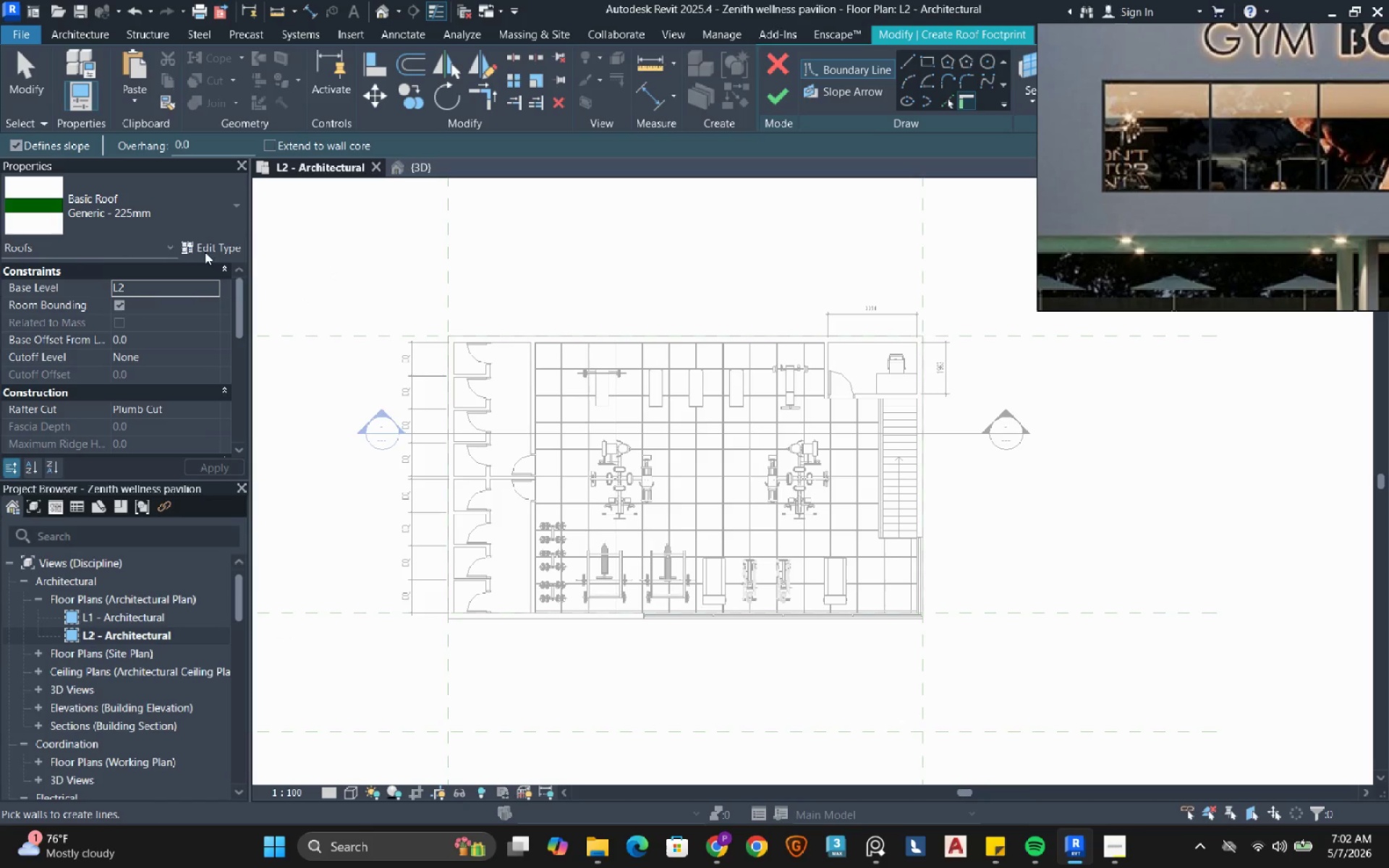 
left_click([205, 244])
 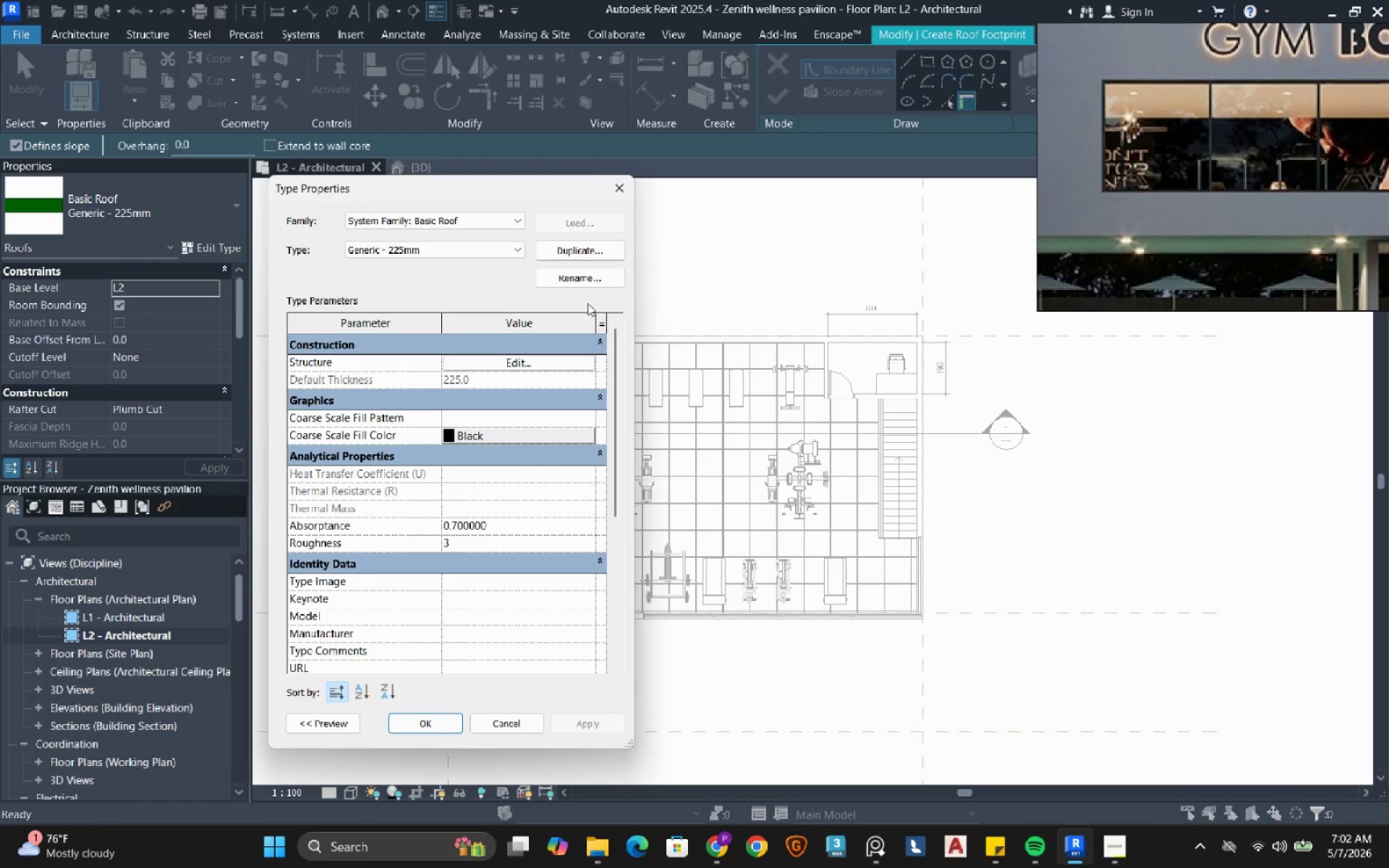 
left_click([591, 255])
 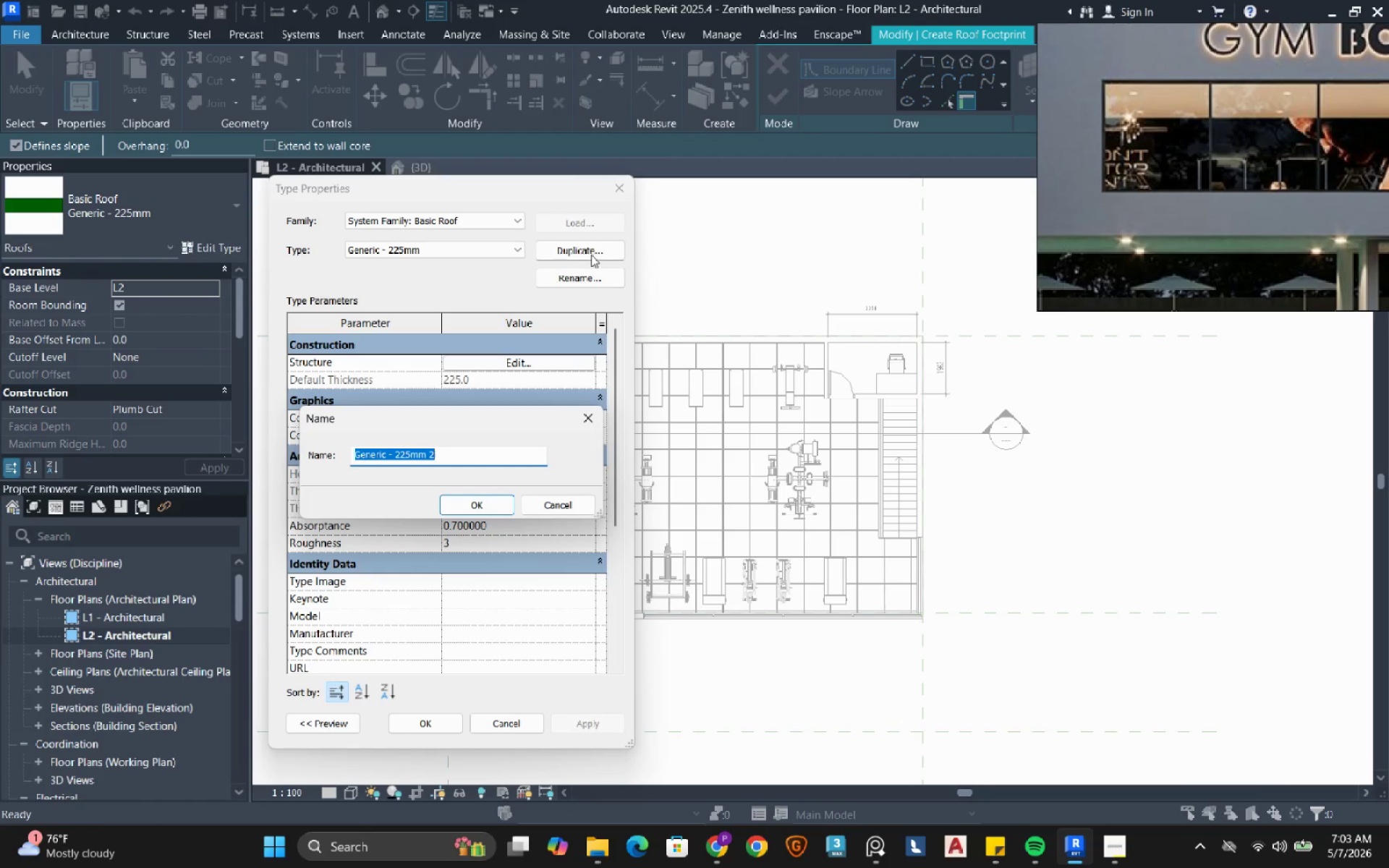 
key(Numpad1)
 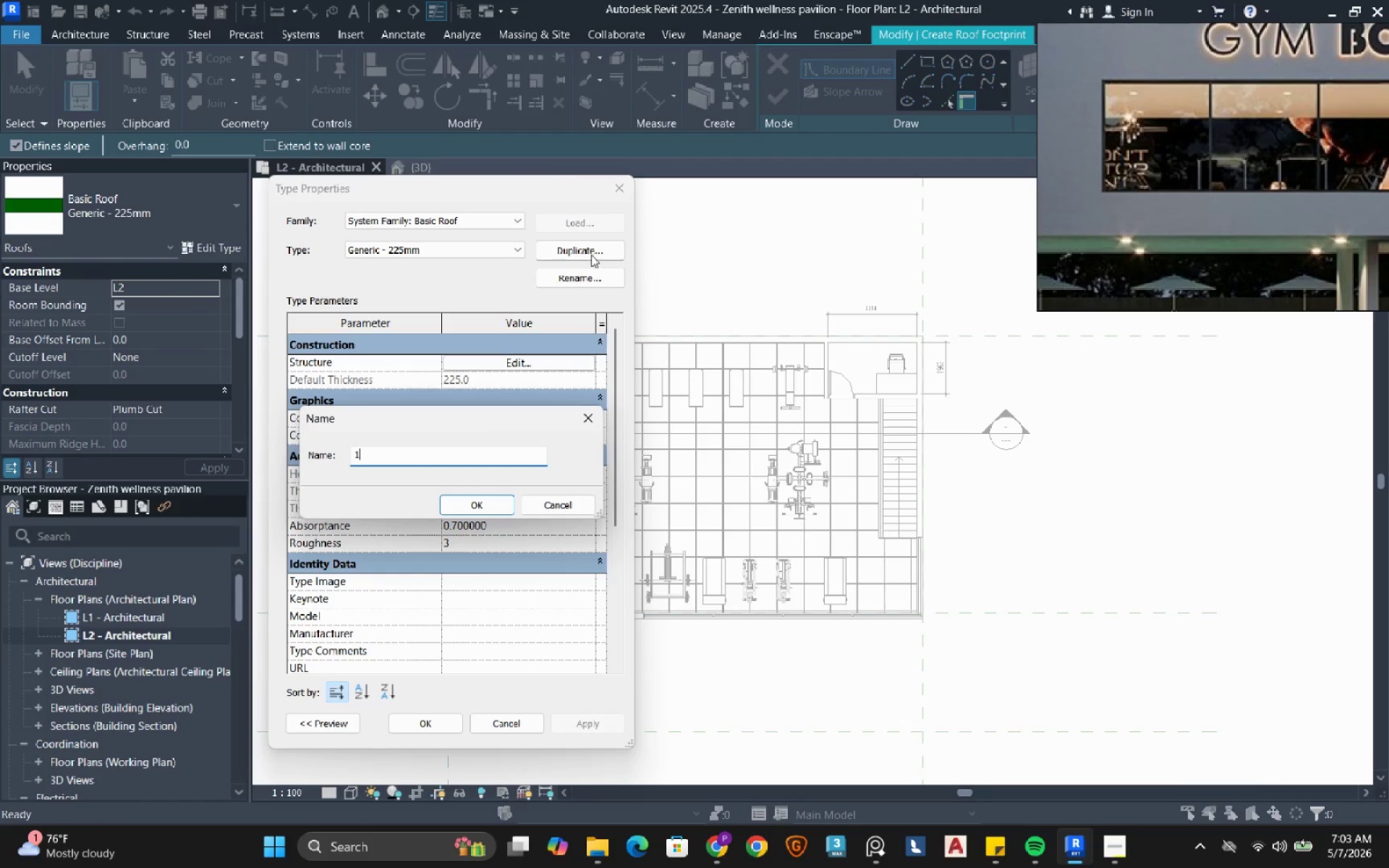 
key(Numpad0)
 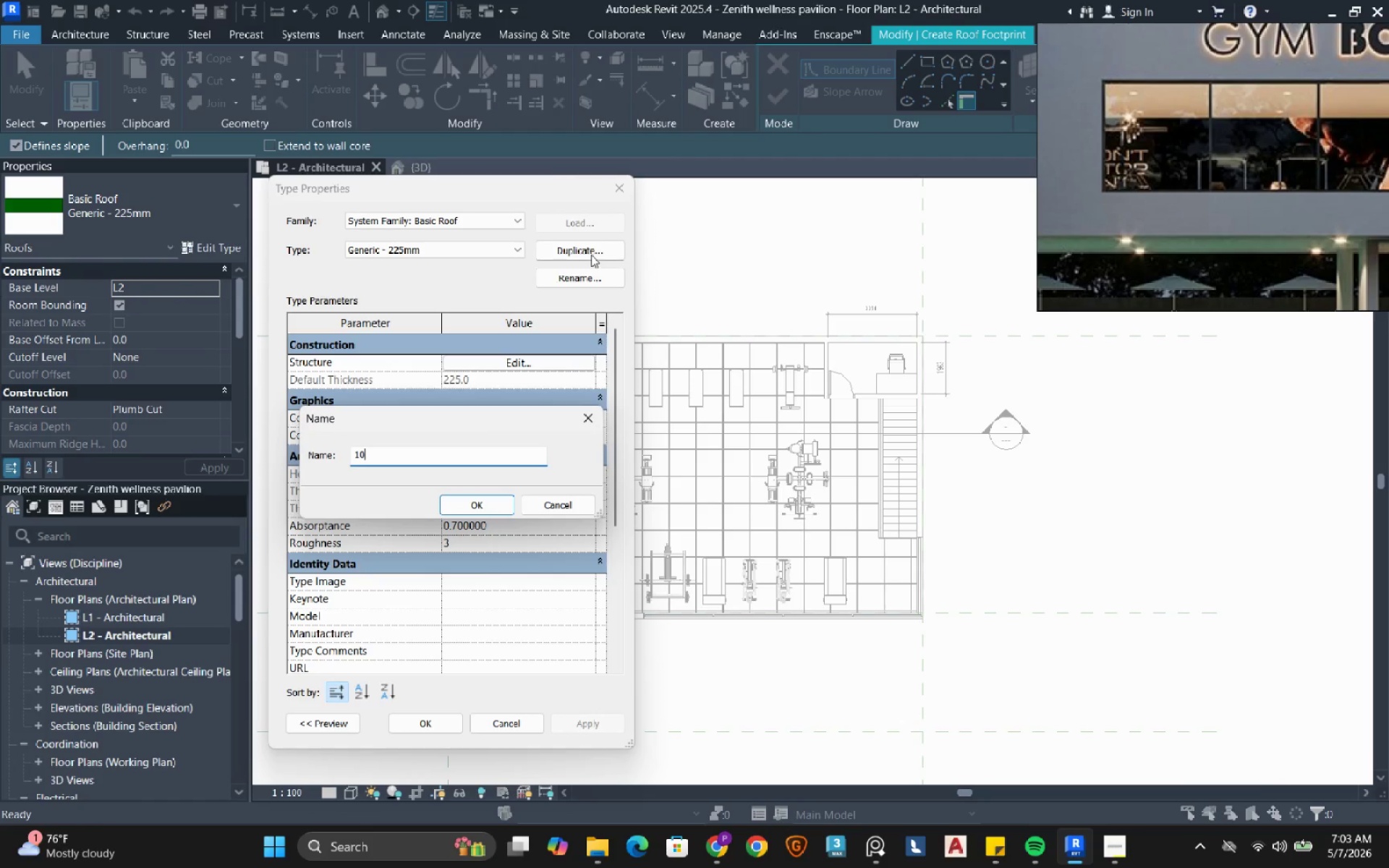 
key(Numpad0)
 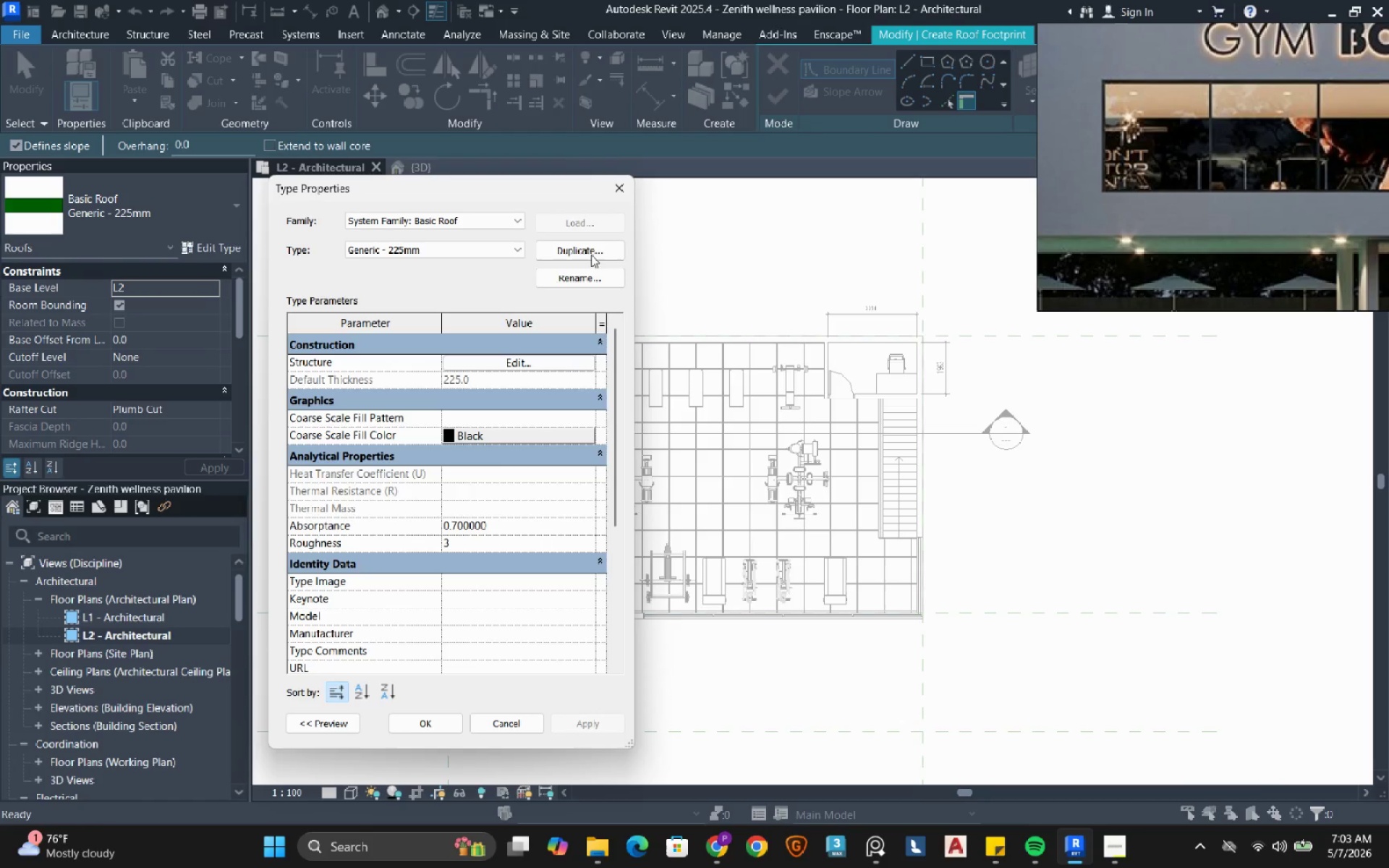 
key(NumpadEnter)
 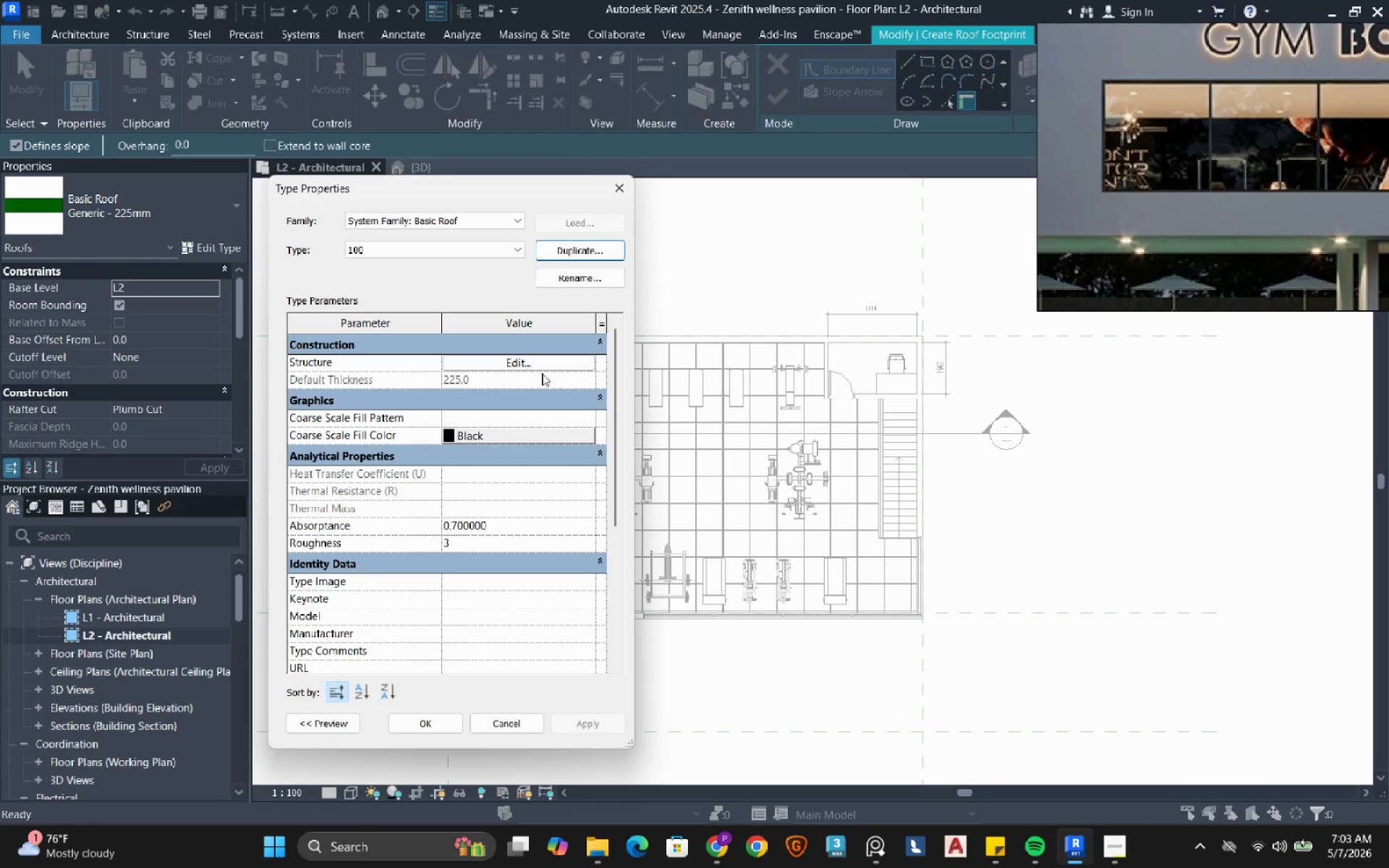 
left_click([538, 367])
 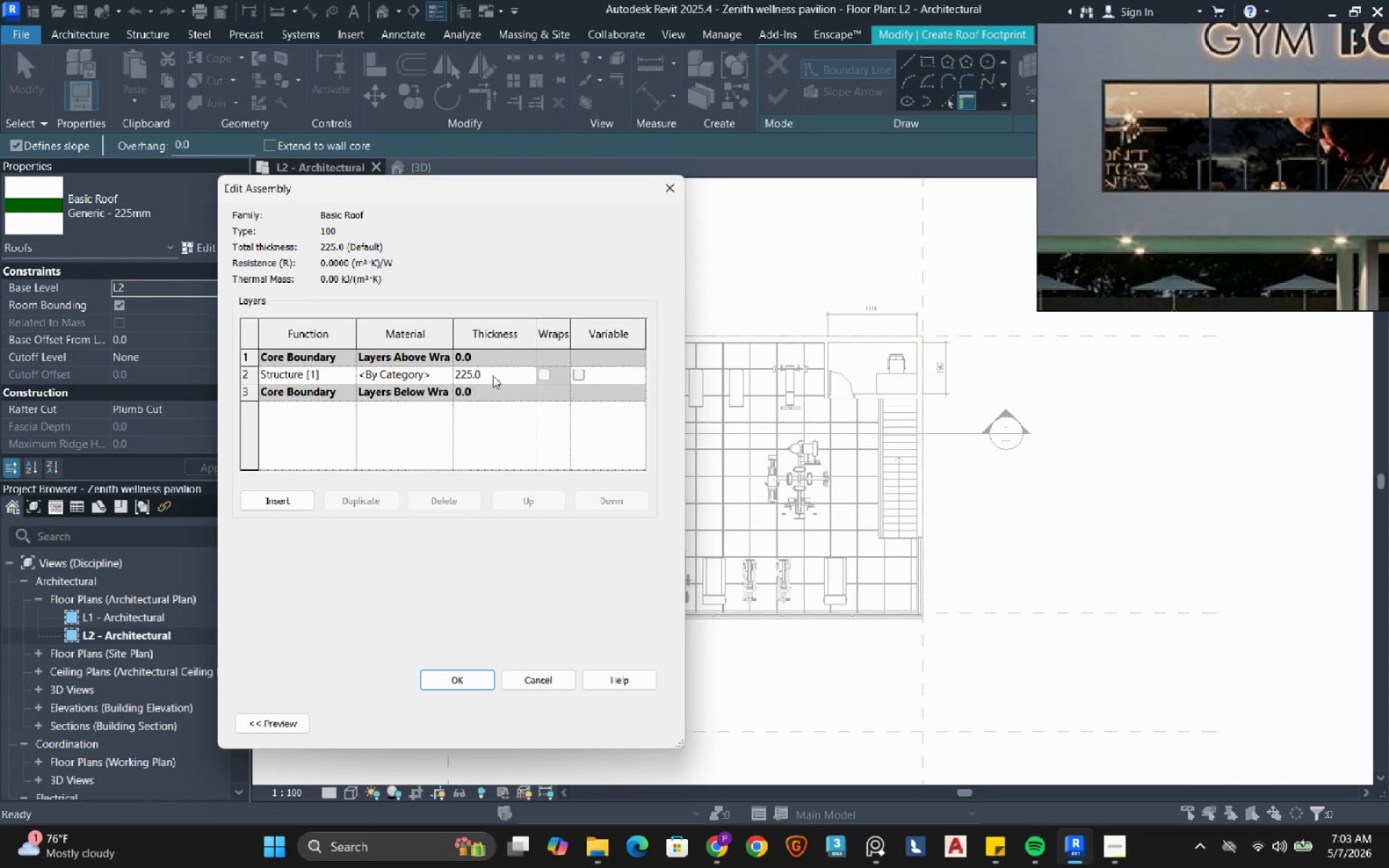 
left_click([493, 375])
 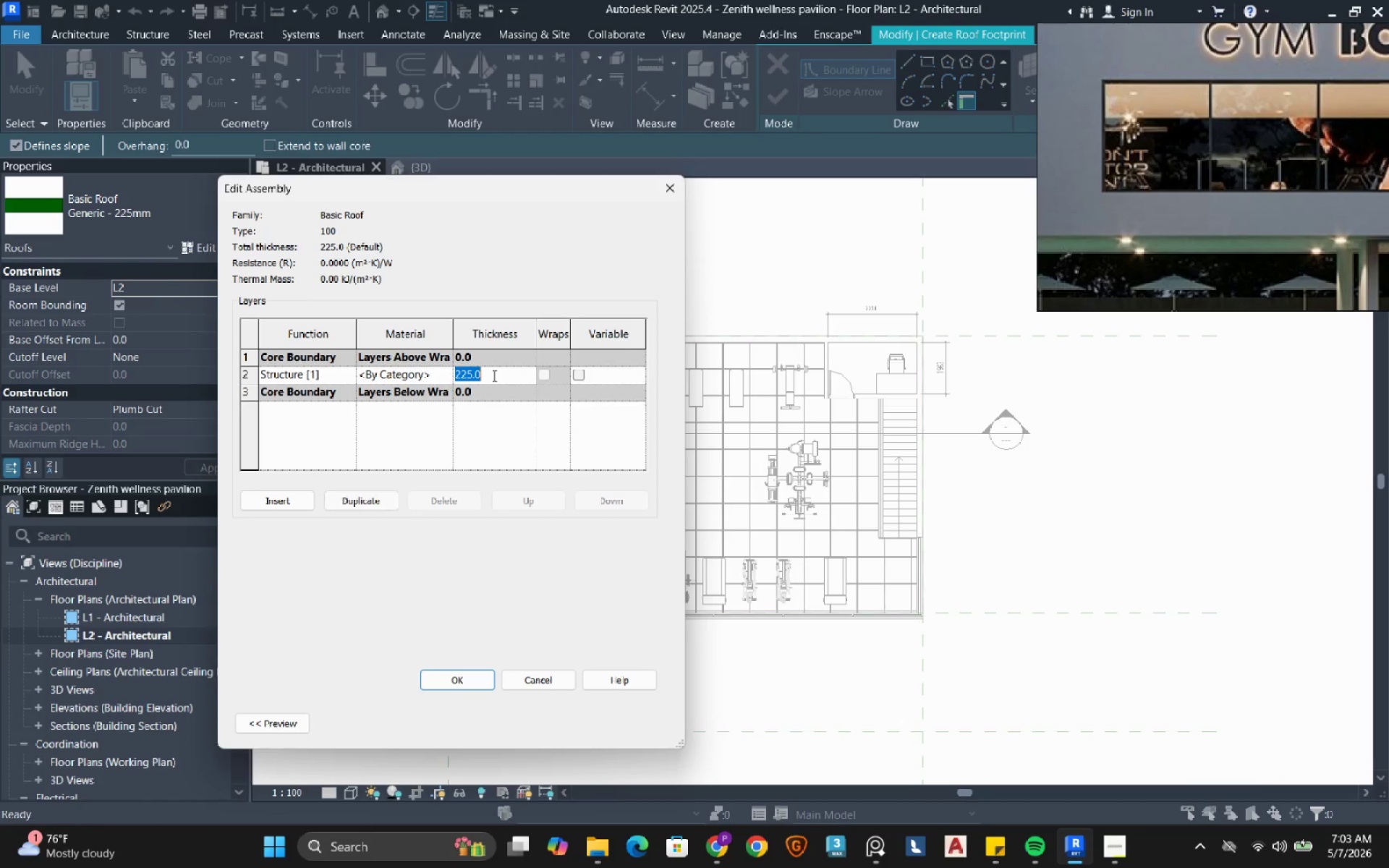 
key(Numpad1)
 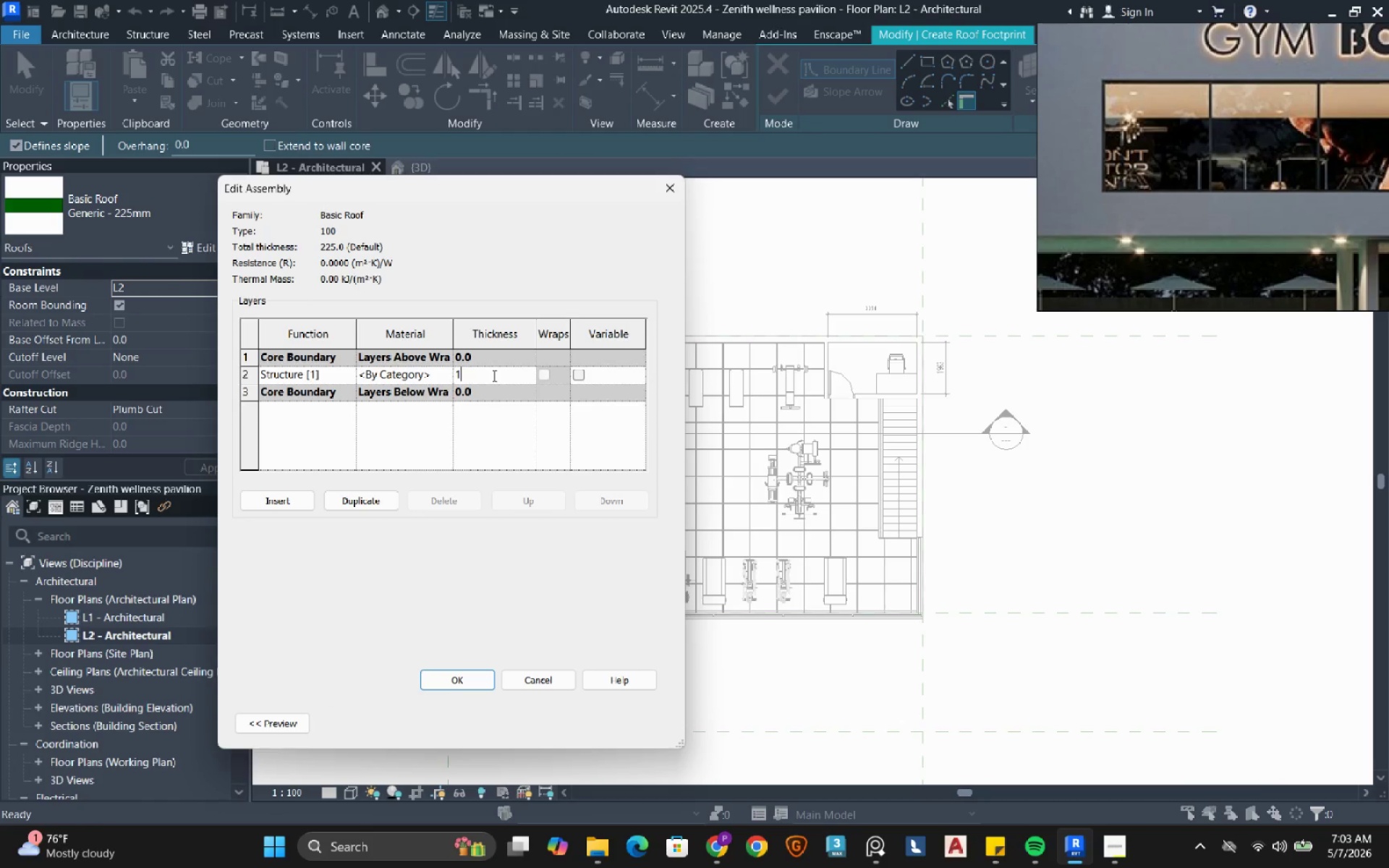 
key(NumpadDecimal)
 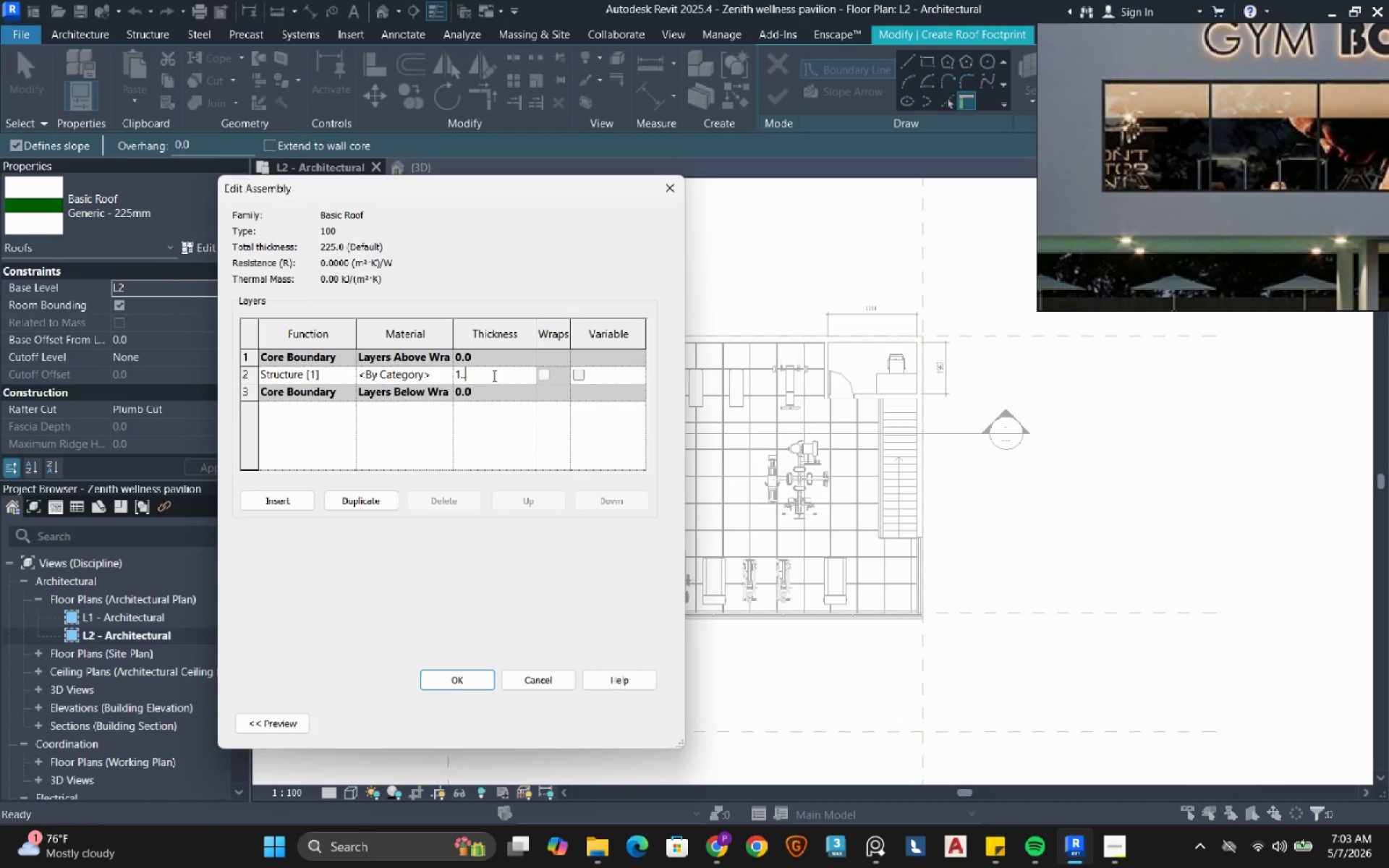 
key(NumpadDecimal)
 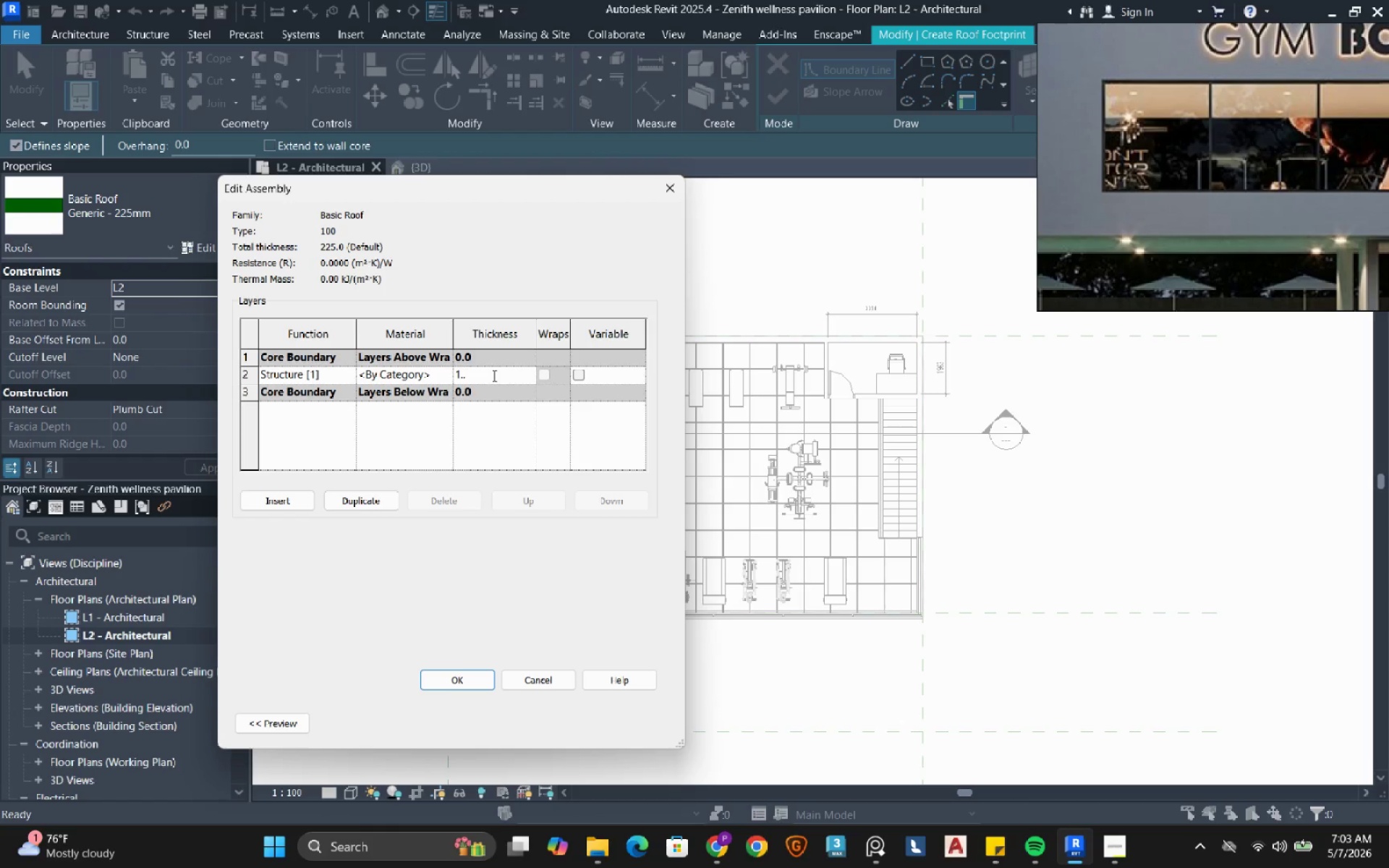 
key(Backspace)
 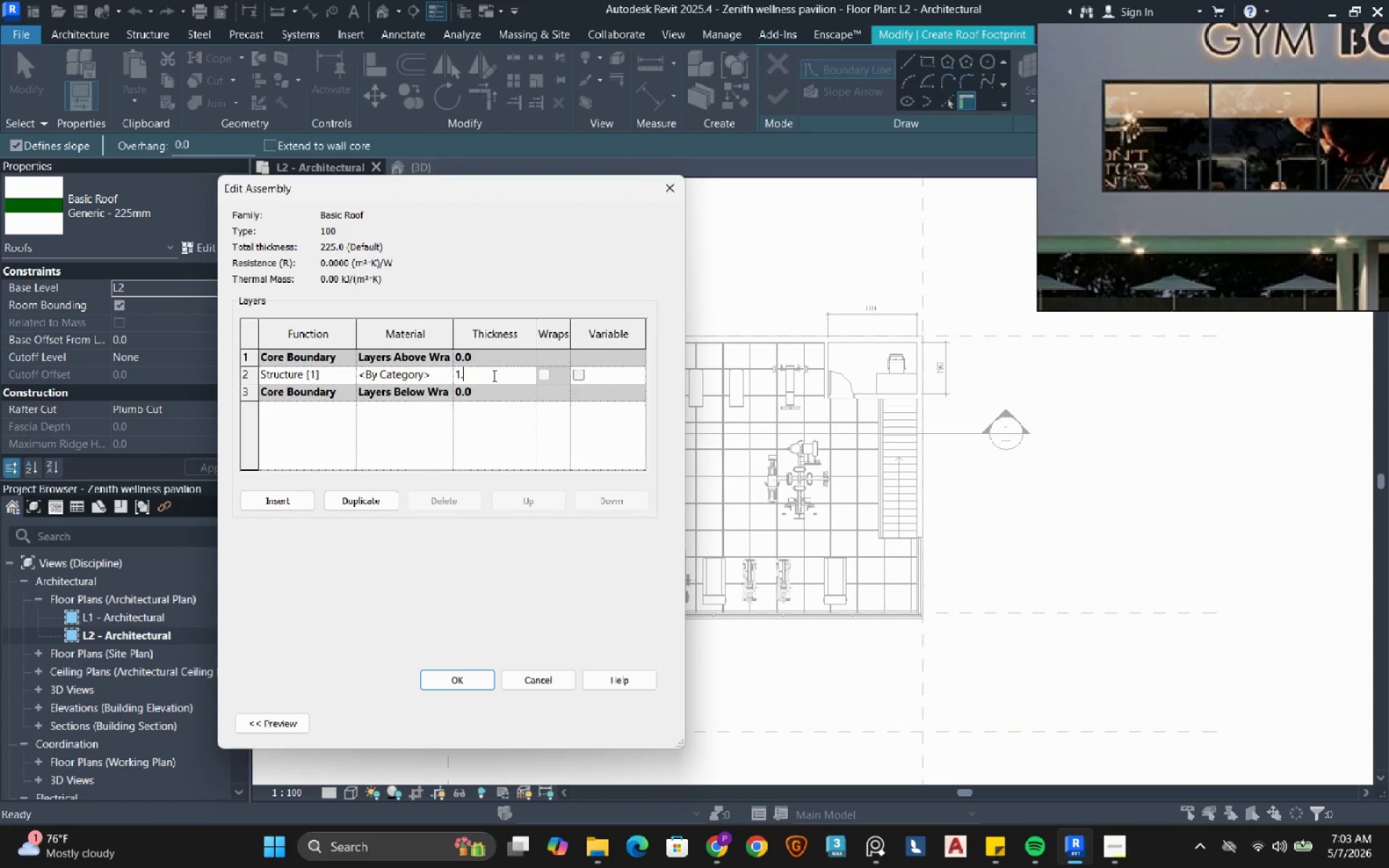 
key(Backspace)
 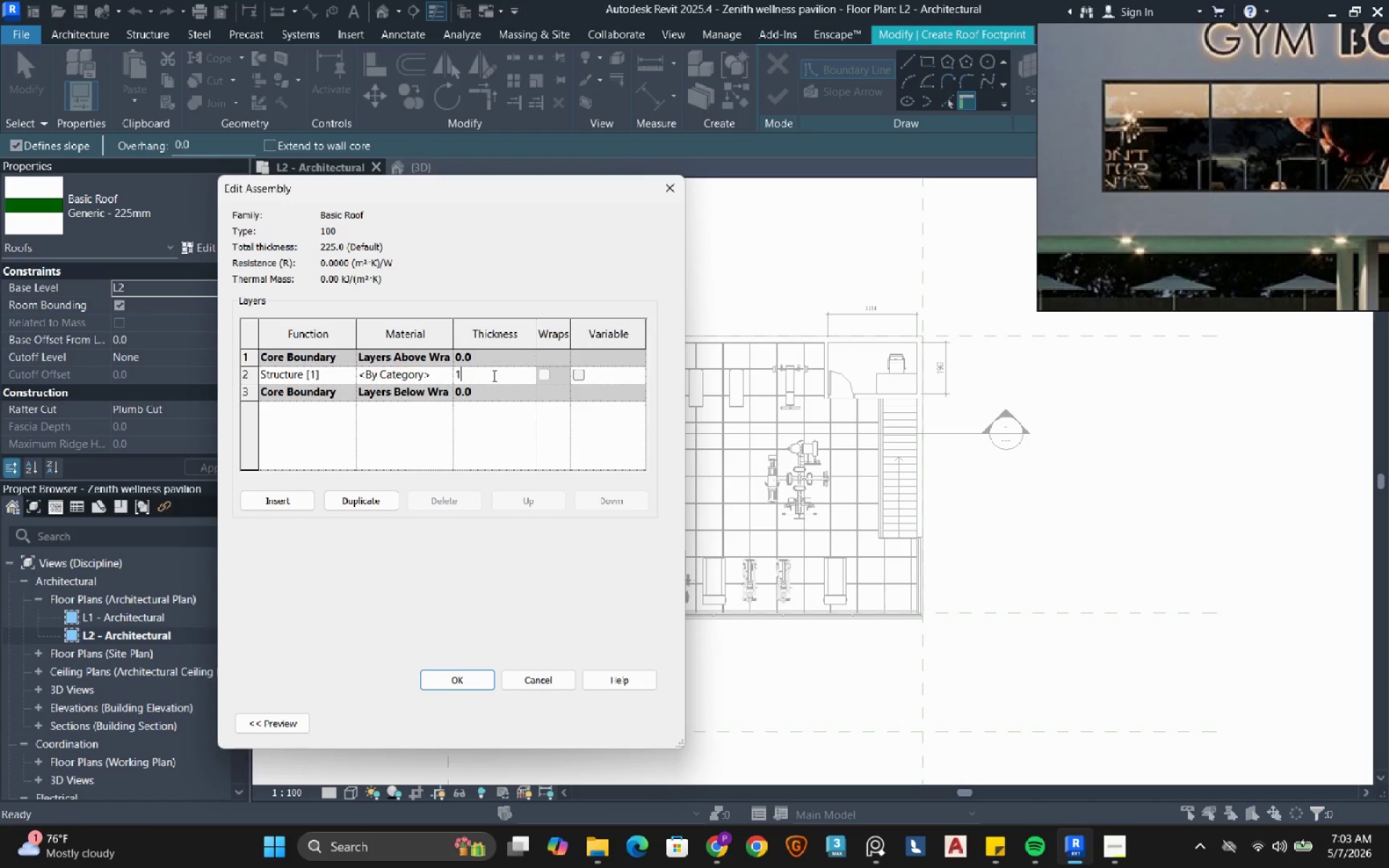 
key(Numpad0)
 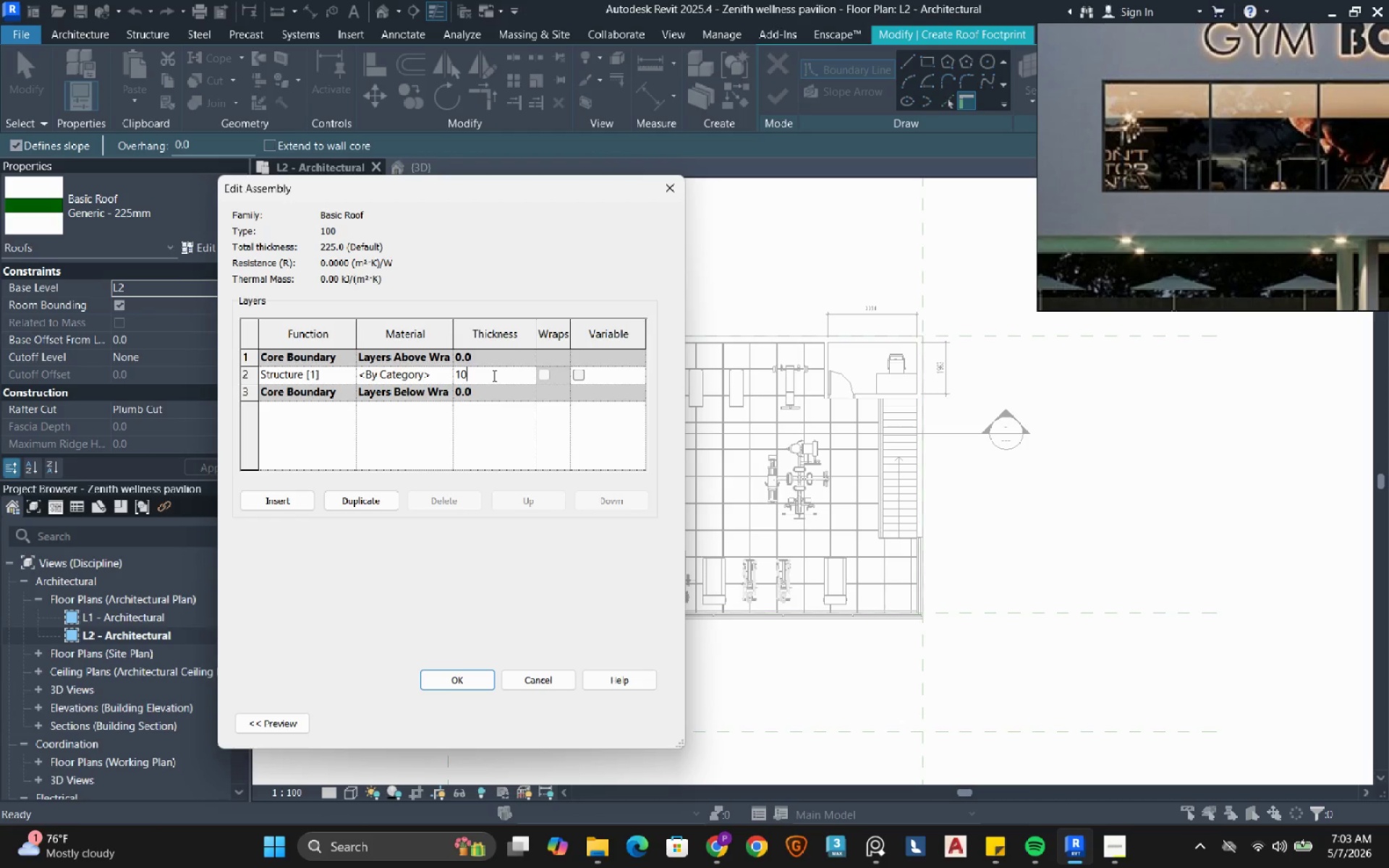 
key(Numpad0)
 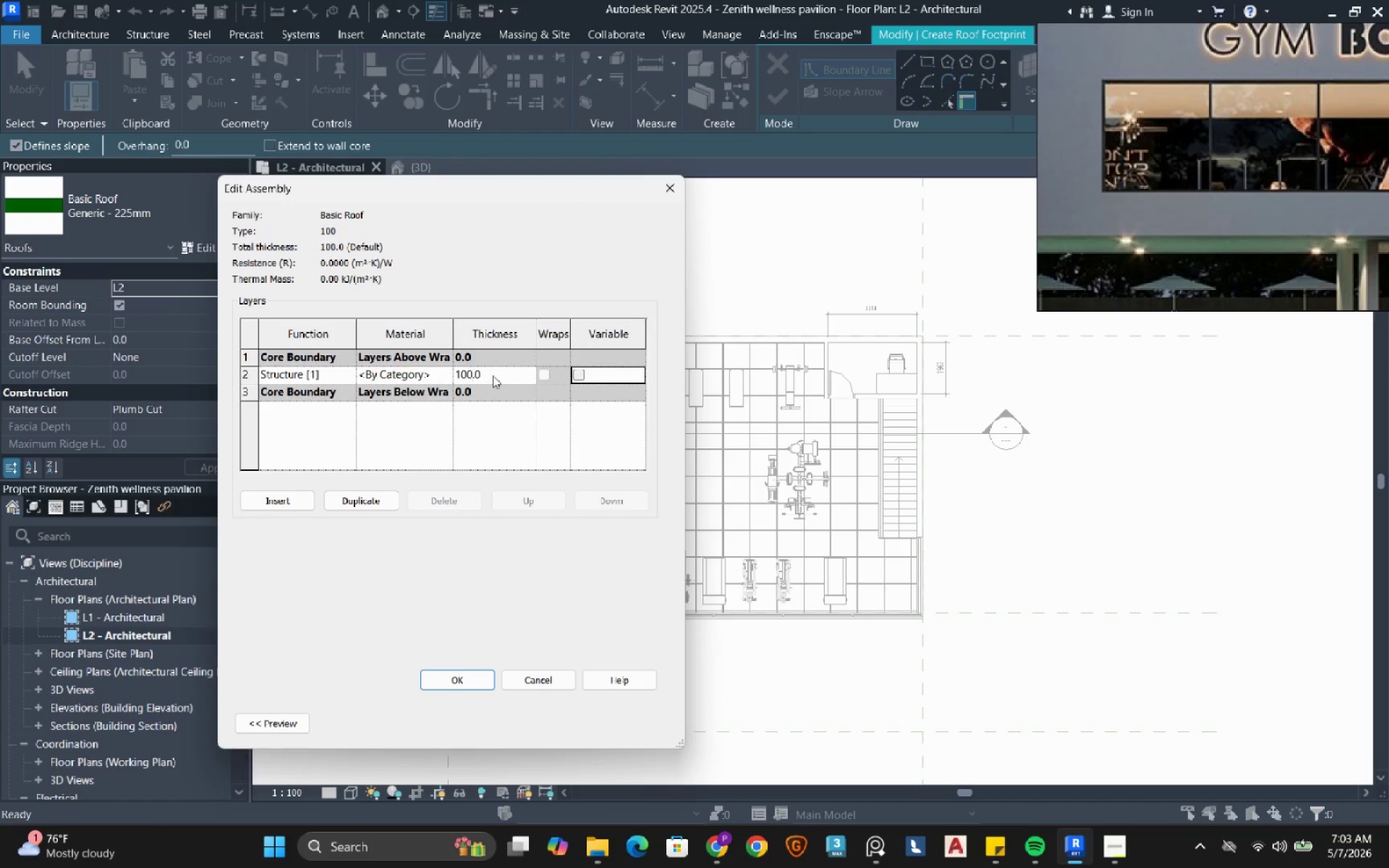 
key(NumpadEnter)
 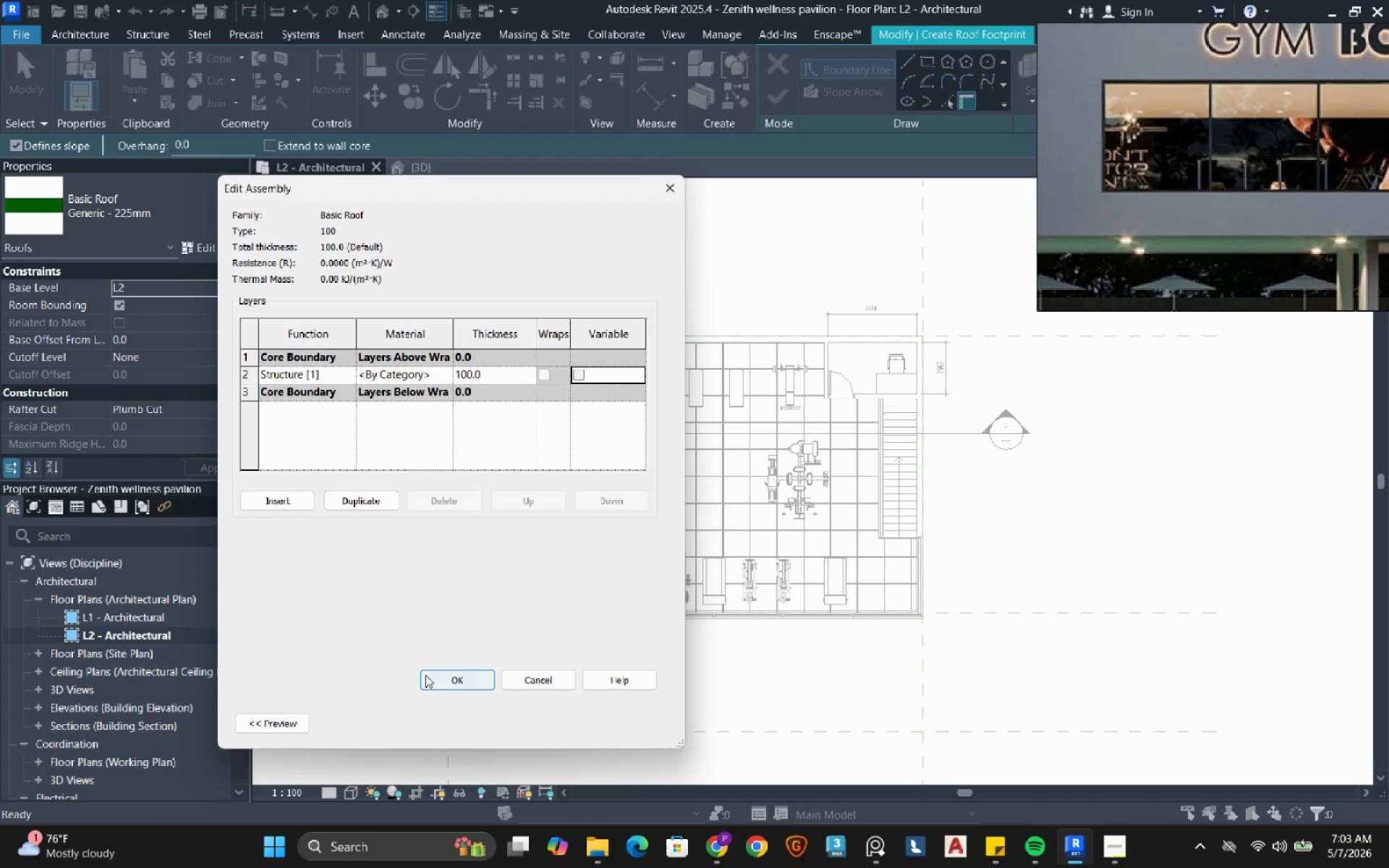 
left_click([440, 680])
 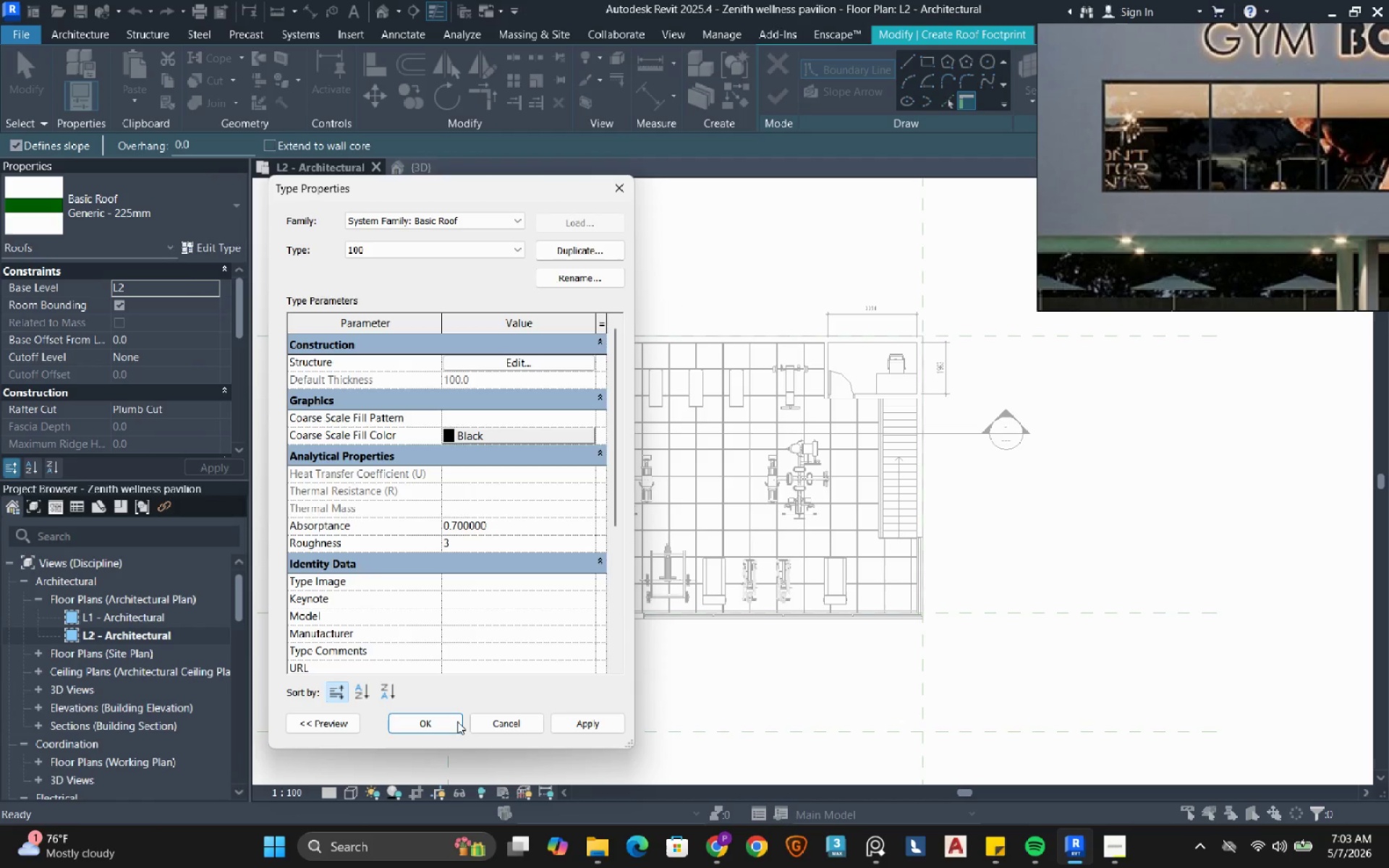 
left_click([455, 723])
 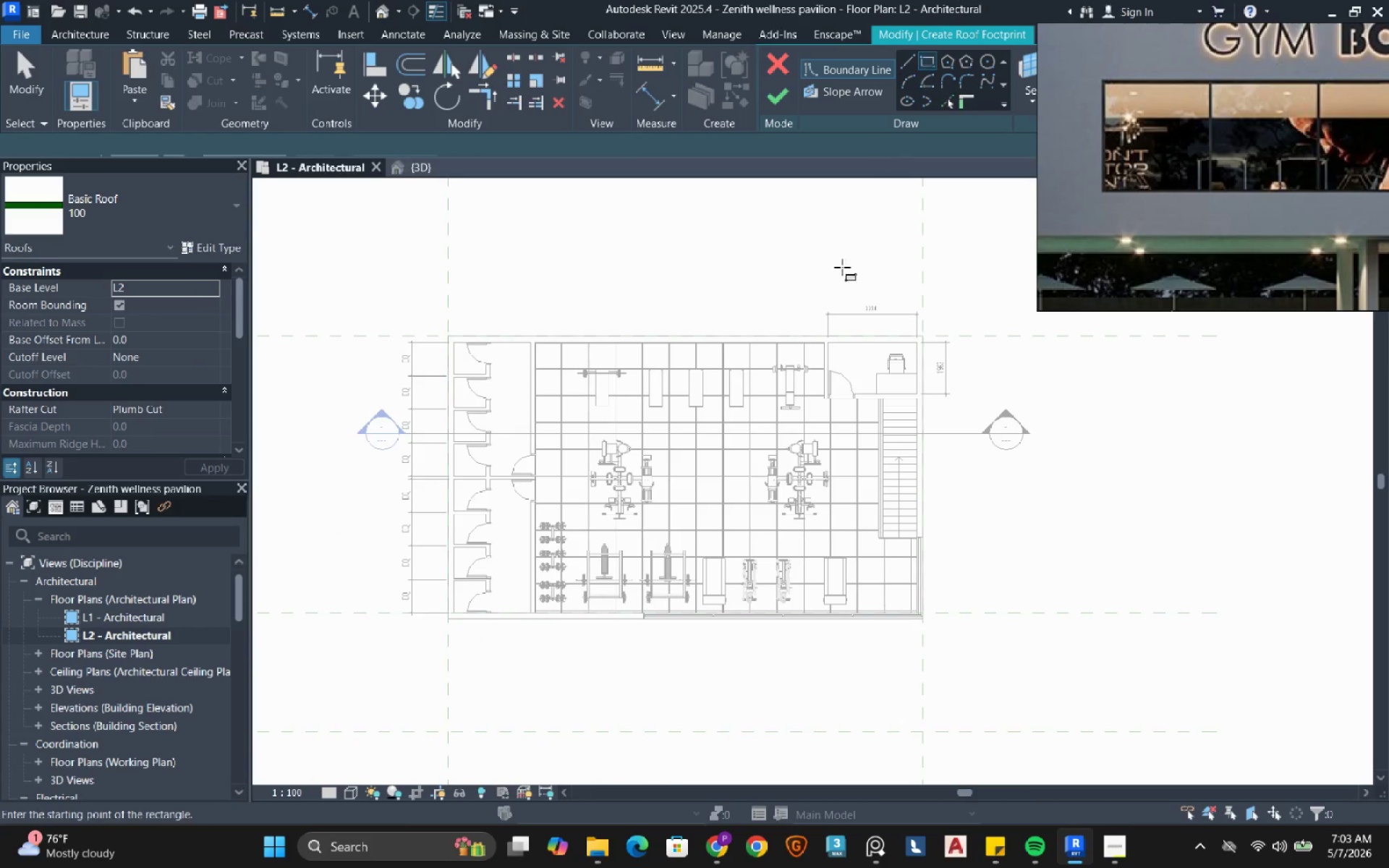 
scroll: coordinate [432, 615], scroll_direction: up, amount: 6.0
 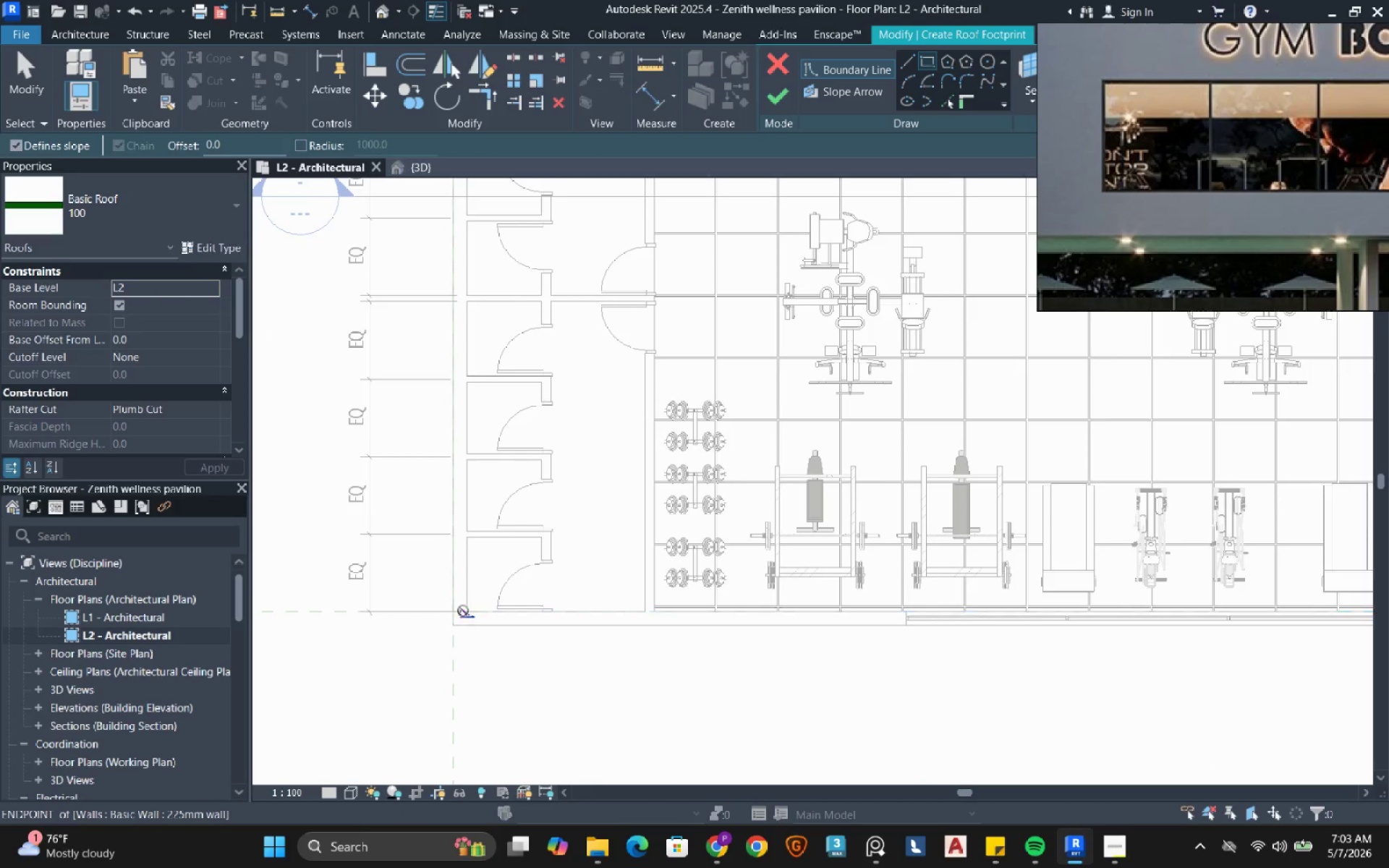 
scroll: coordinate [757, 443], scroll_direction: down, amount: 3.0
 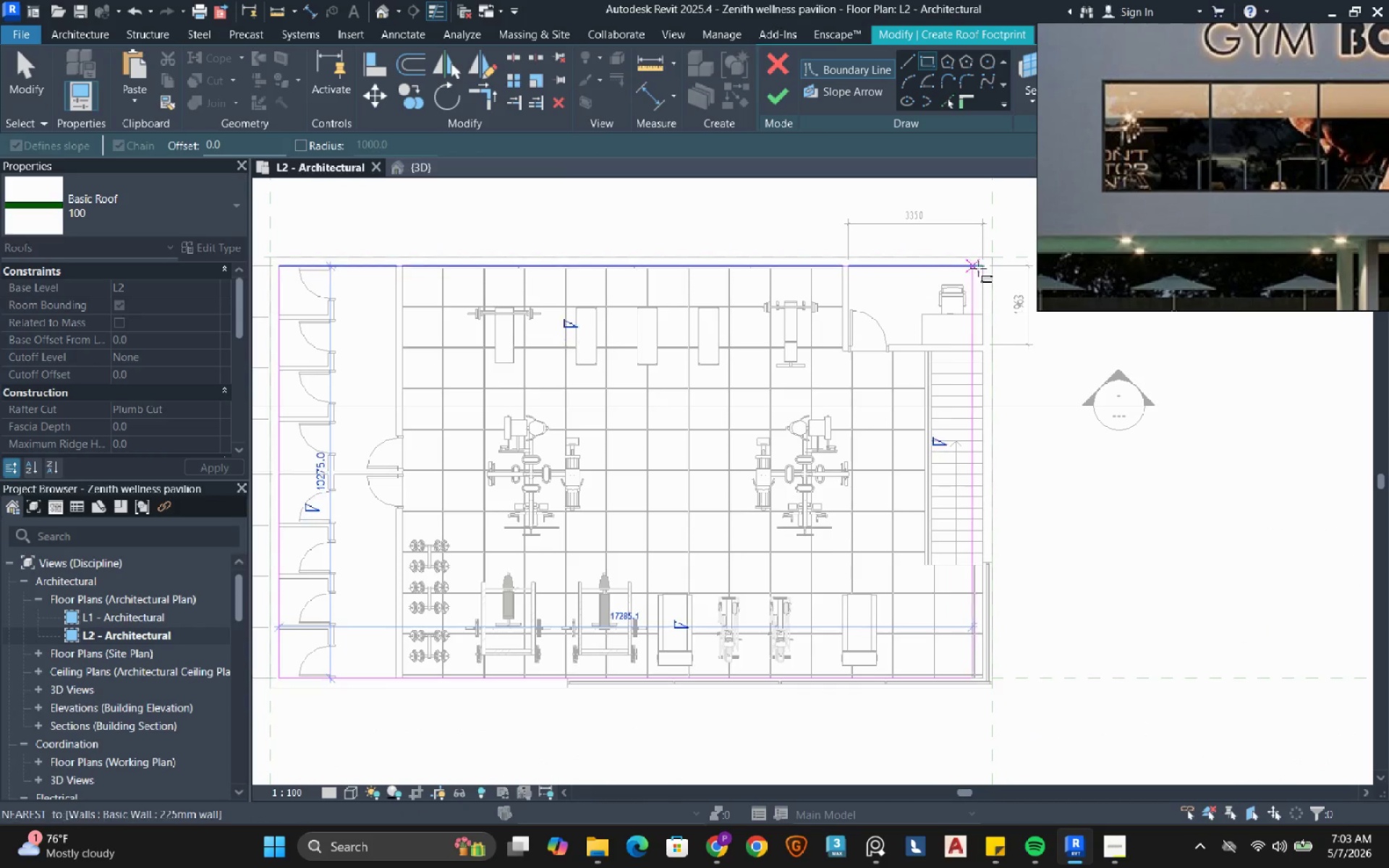 
left_click([982, 263])
 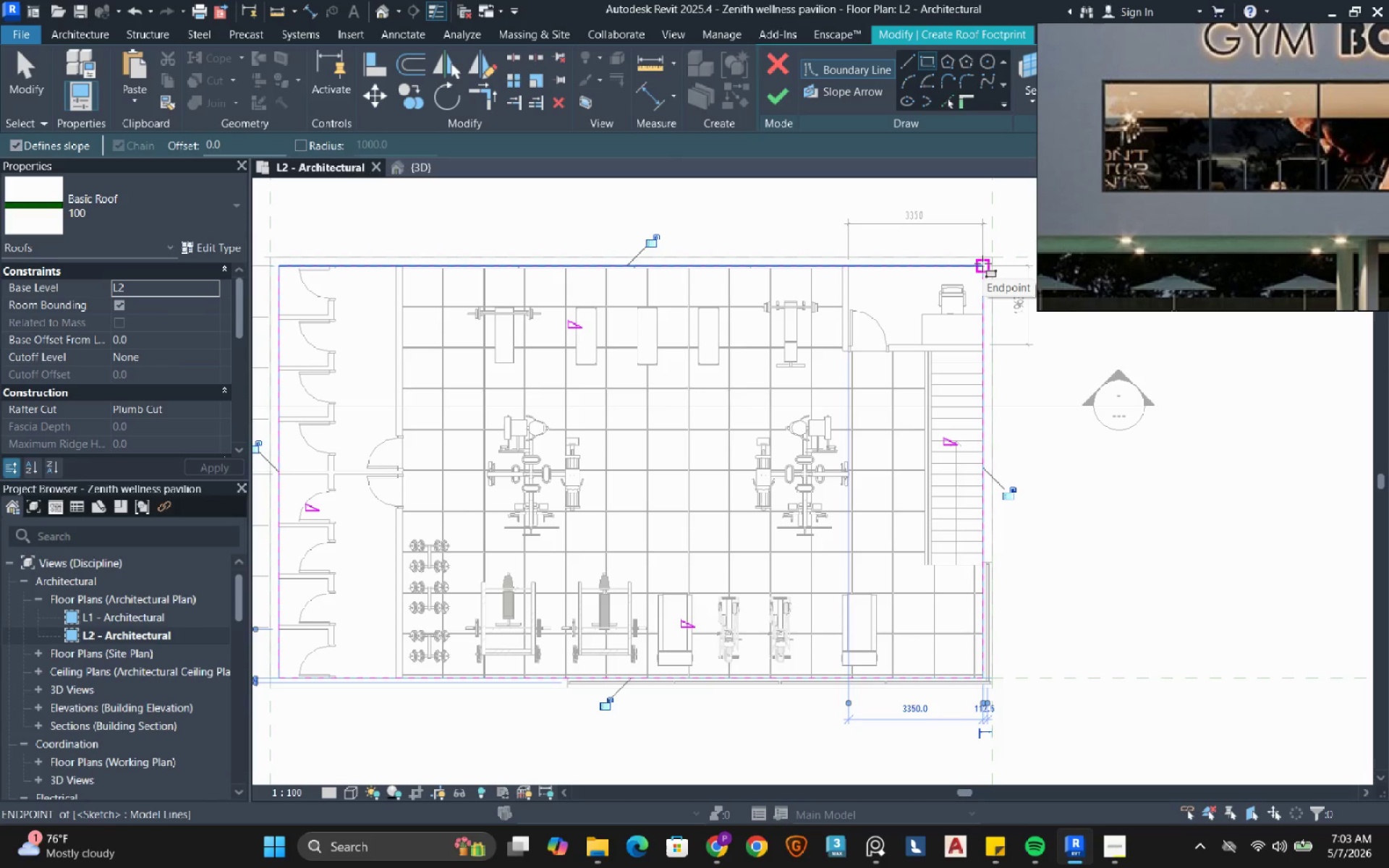 
key(Escape)
 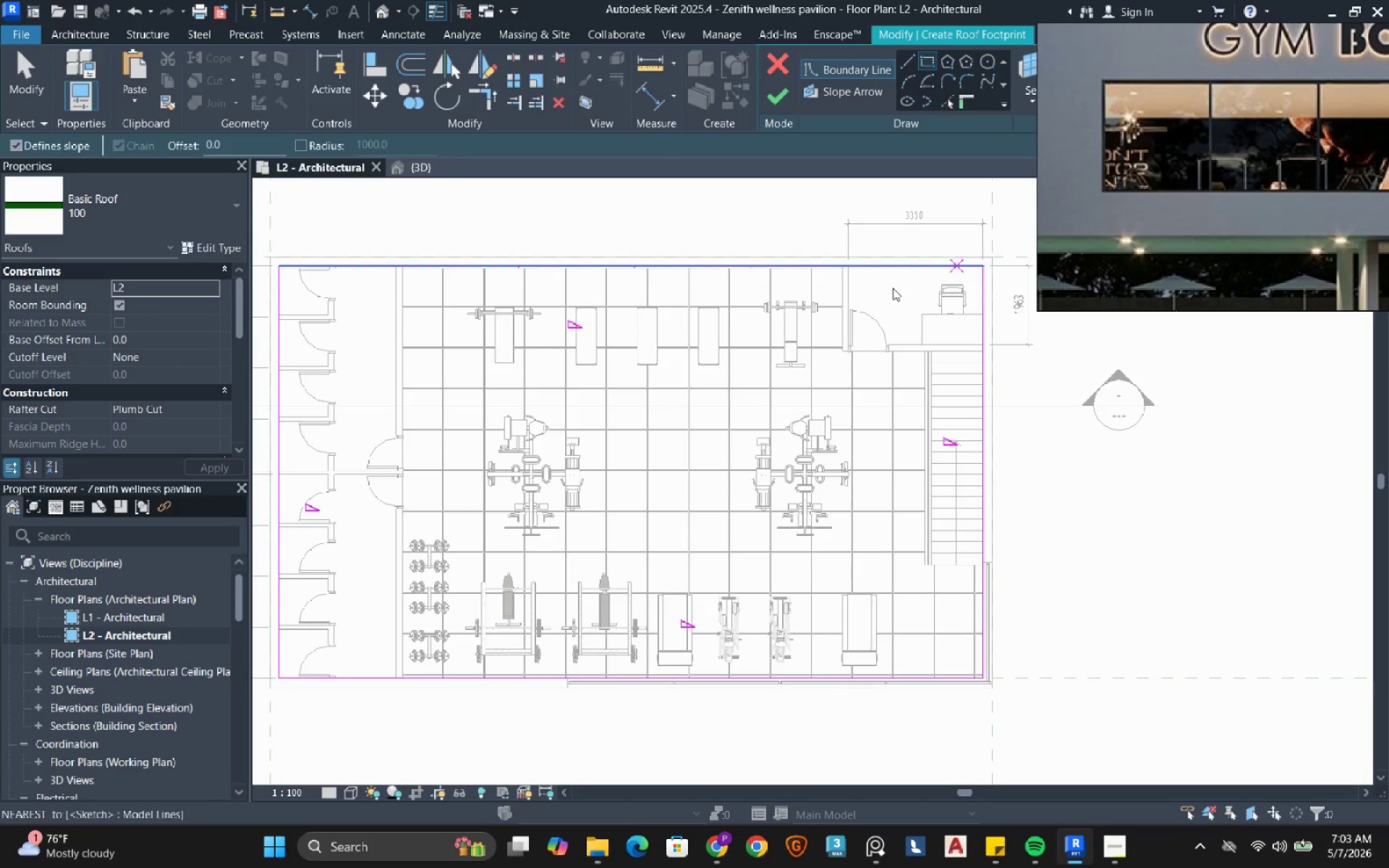 
key(Escape)
 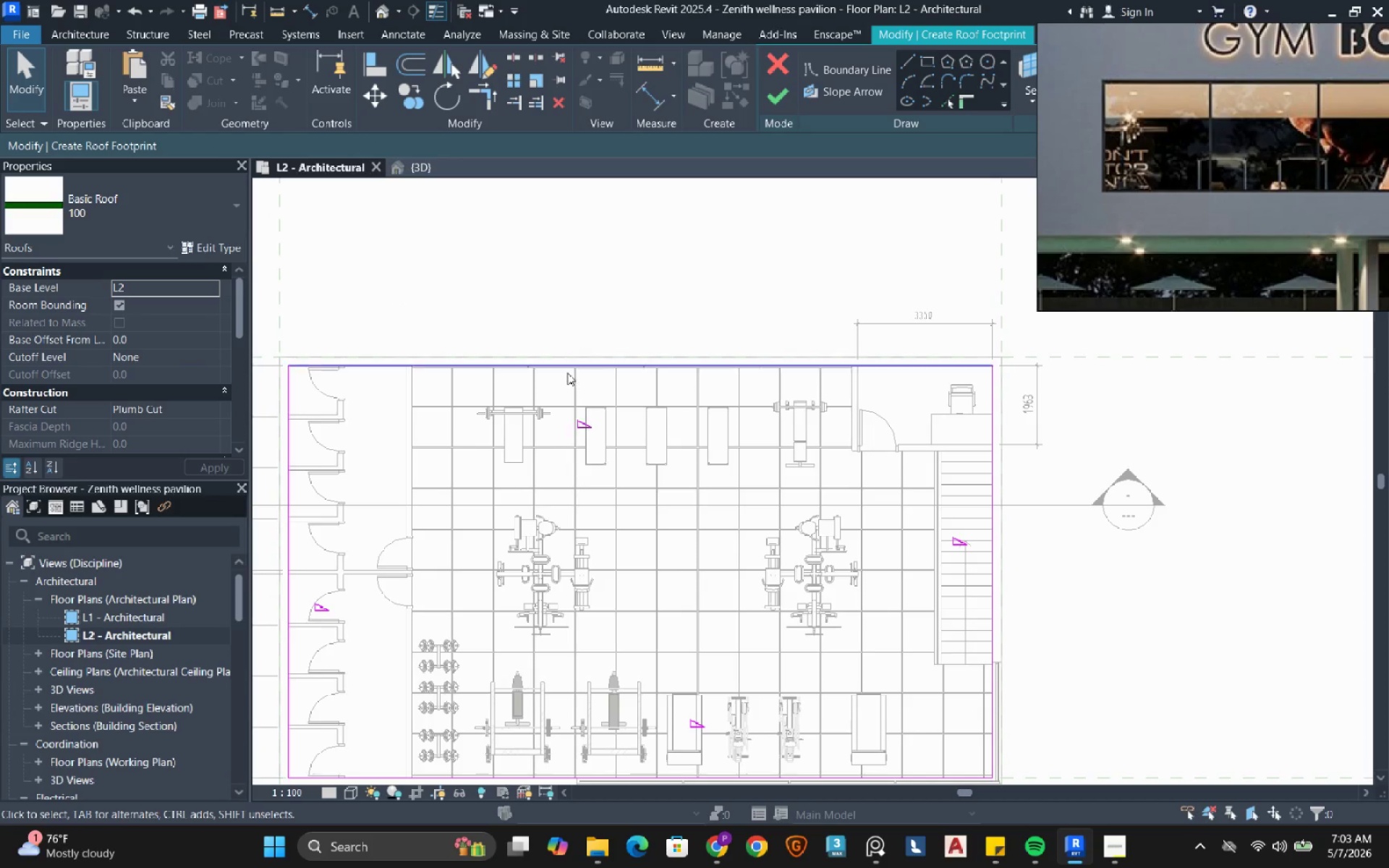 
left_click_drag(start_coordinate=[567, 369], to_coordinate=[569, 336])
 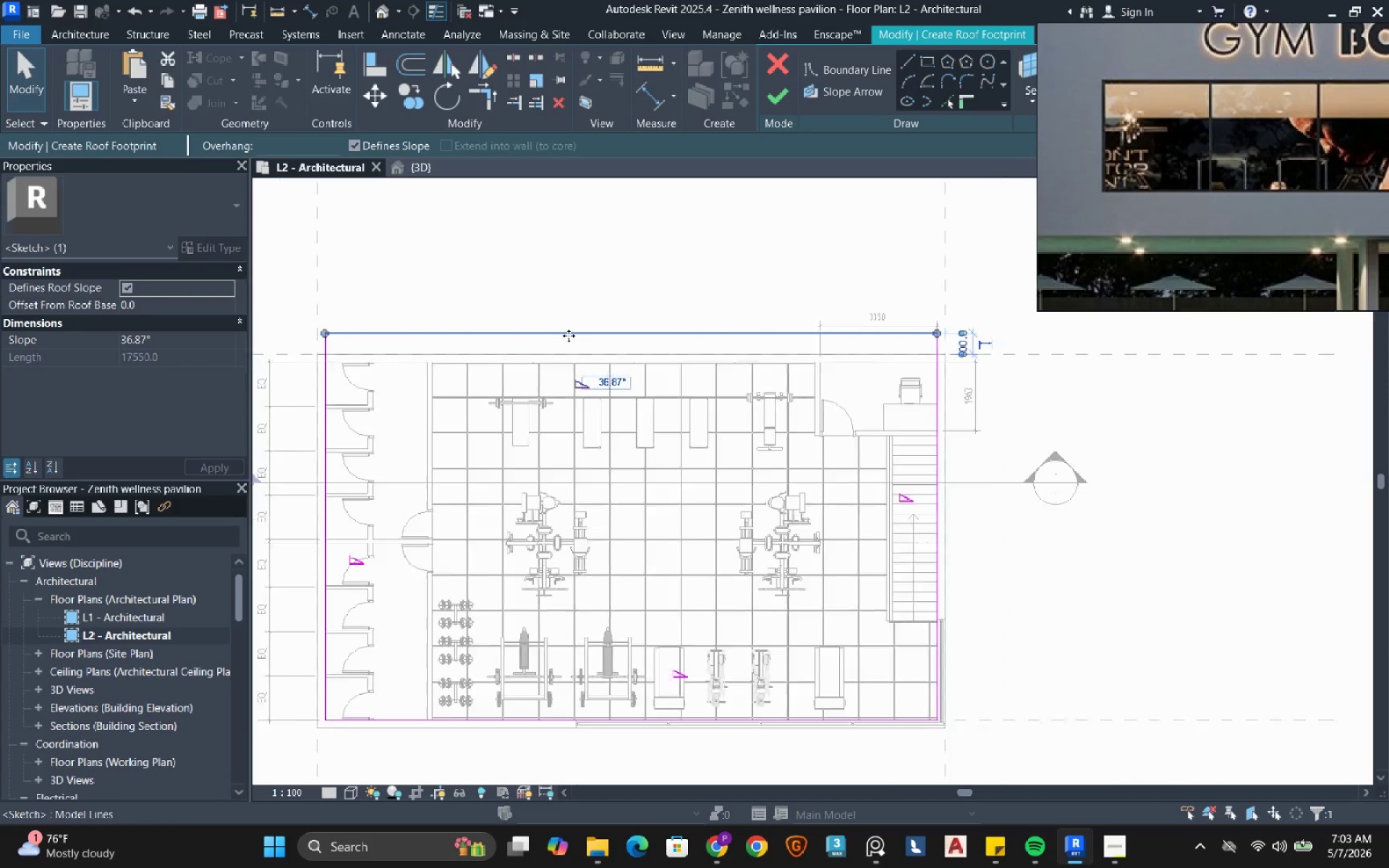 
scroll: coordinate [569, 336], scroll_direction: down, amount: 2.0
 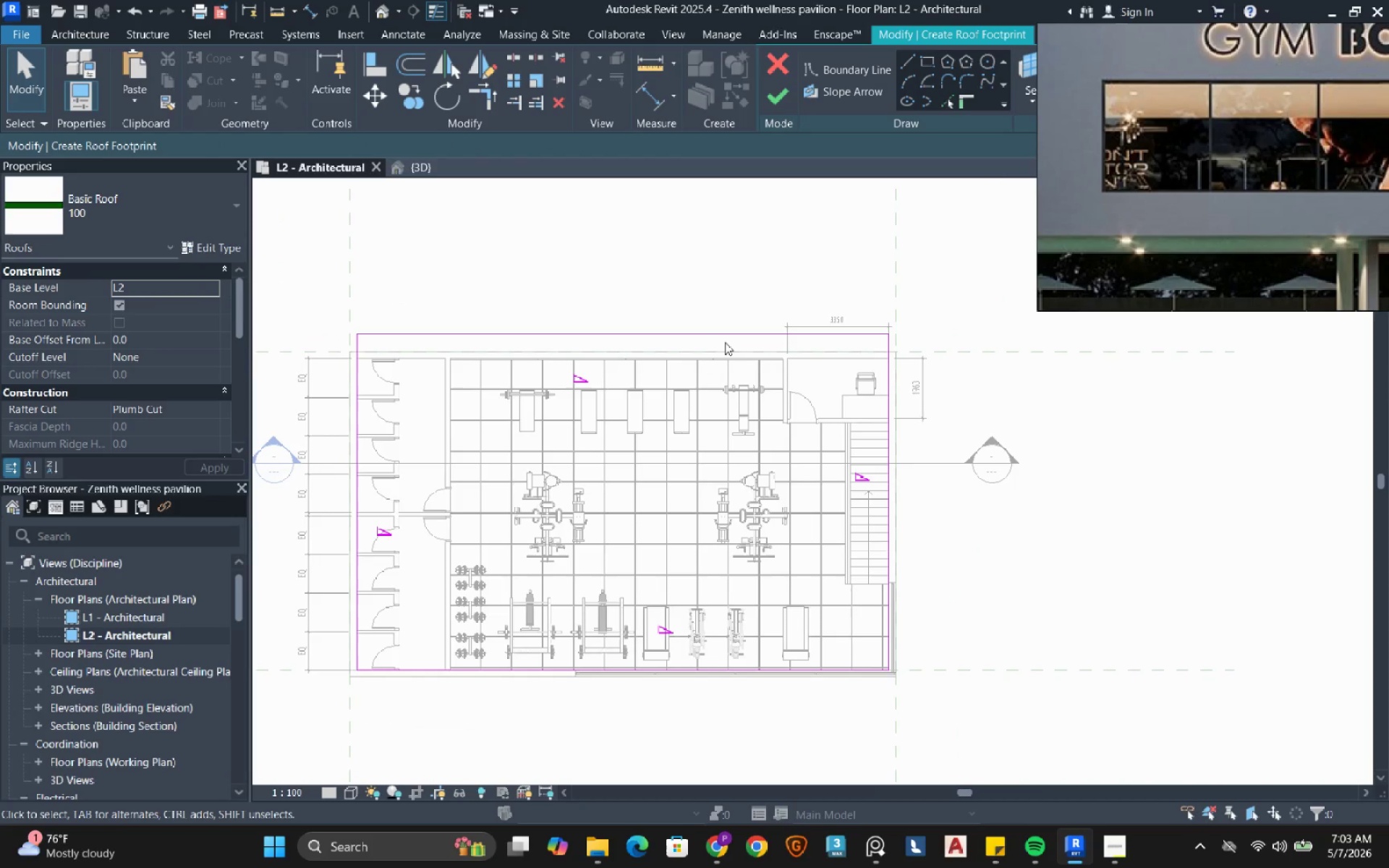 
key(Tab)
 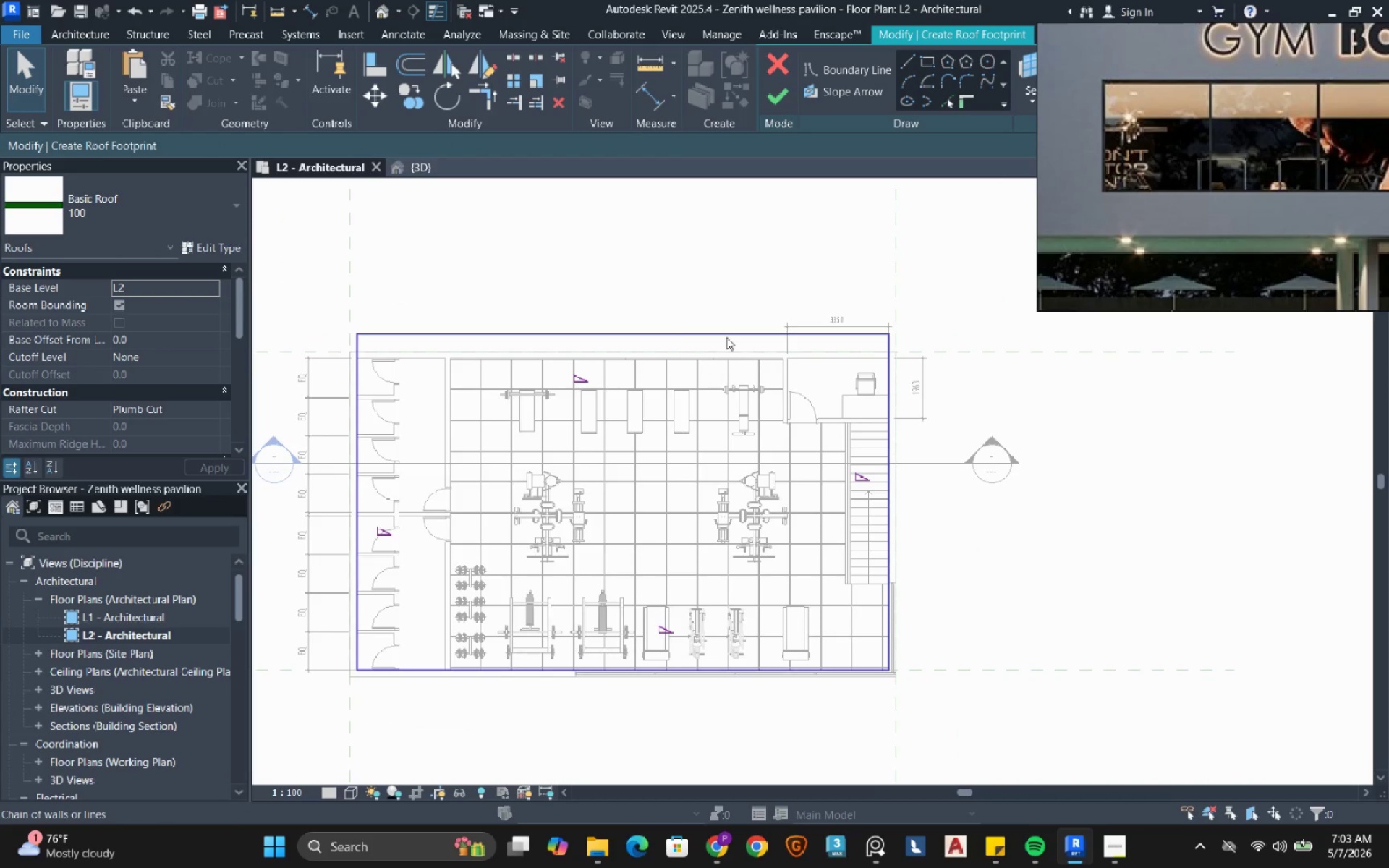 
left_click([726, 337])
 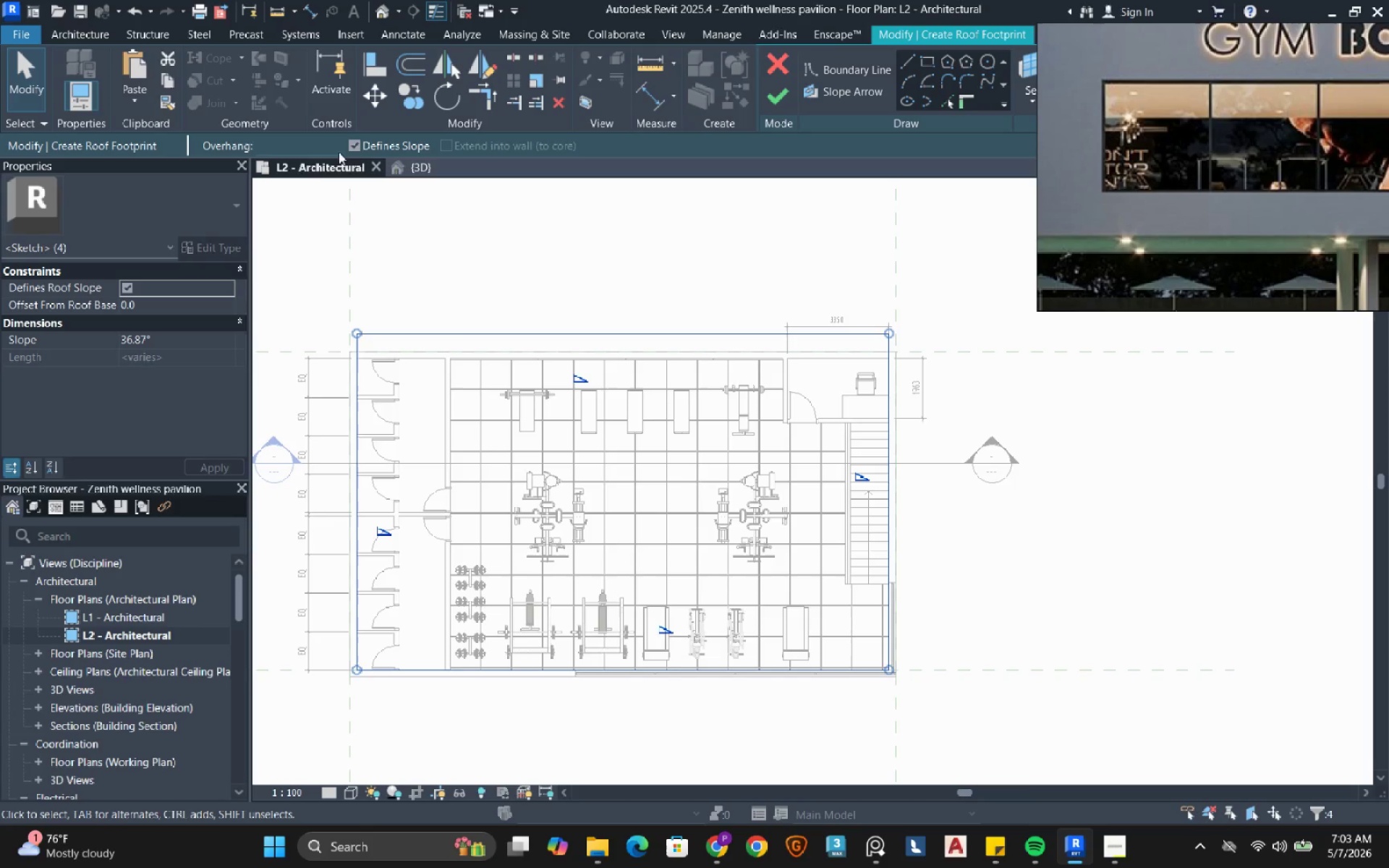 
left_click([362, 143])
 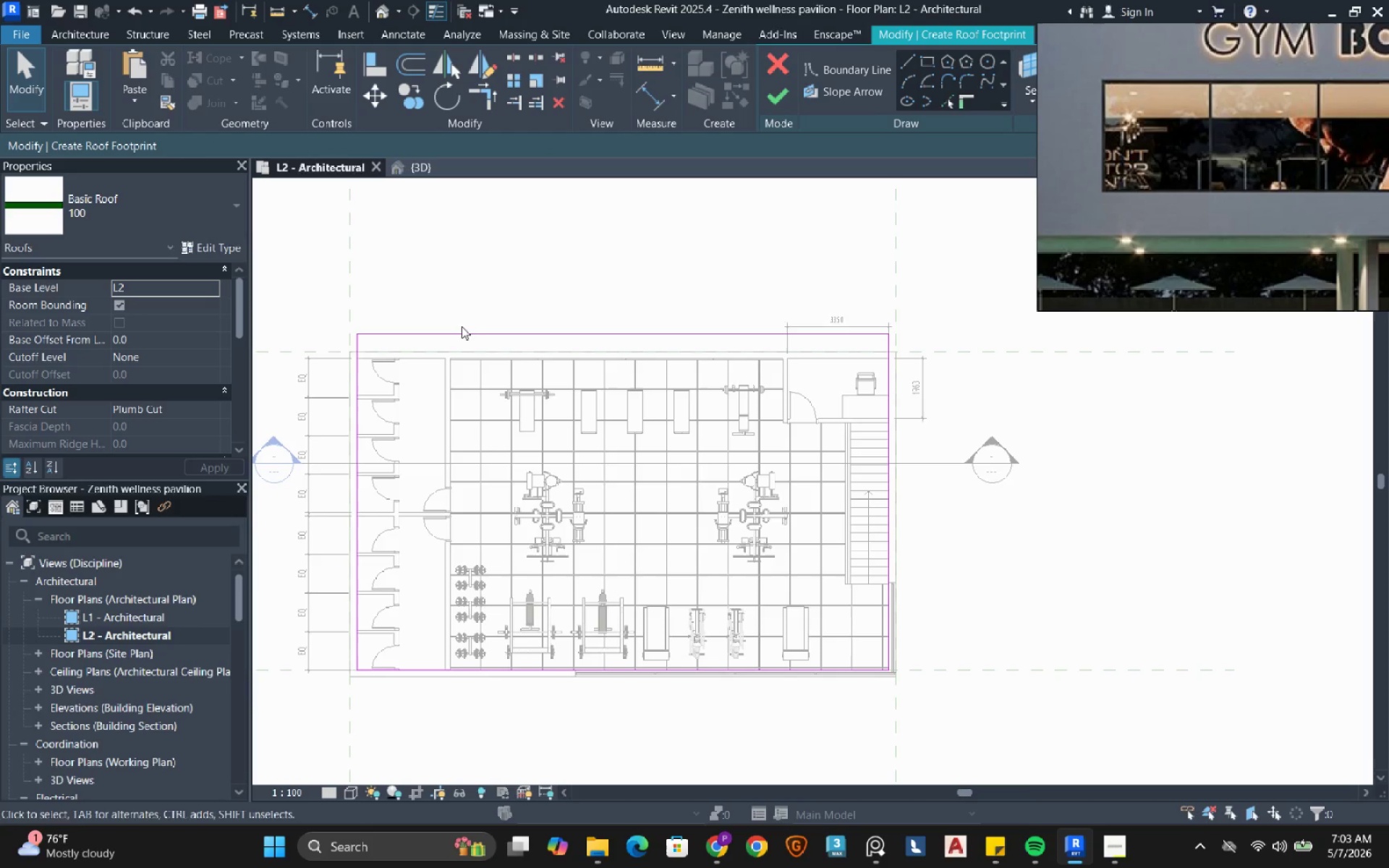 
left_click_drag(start_coordinate=[460, 330], to_coordinate=[393, 142])
 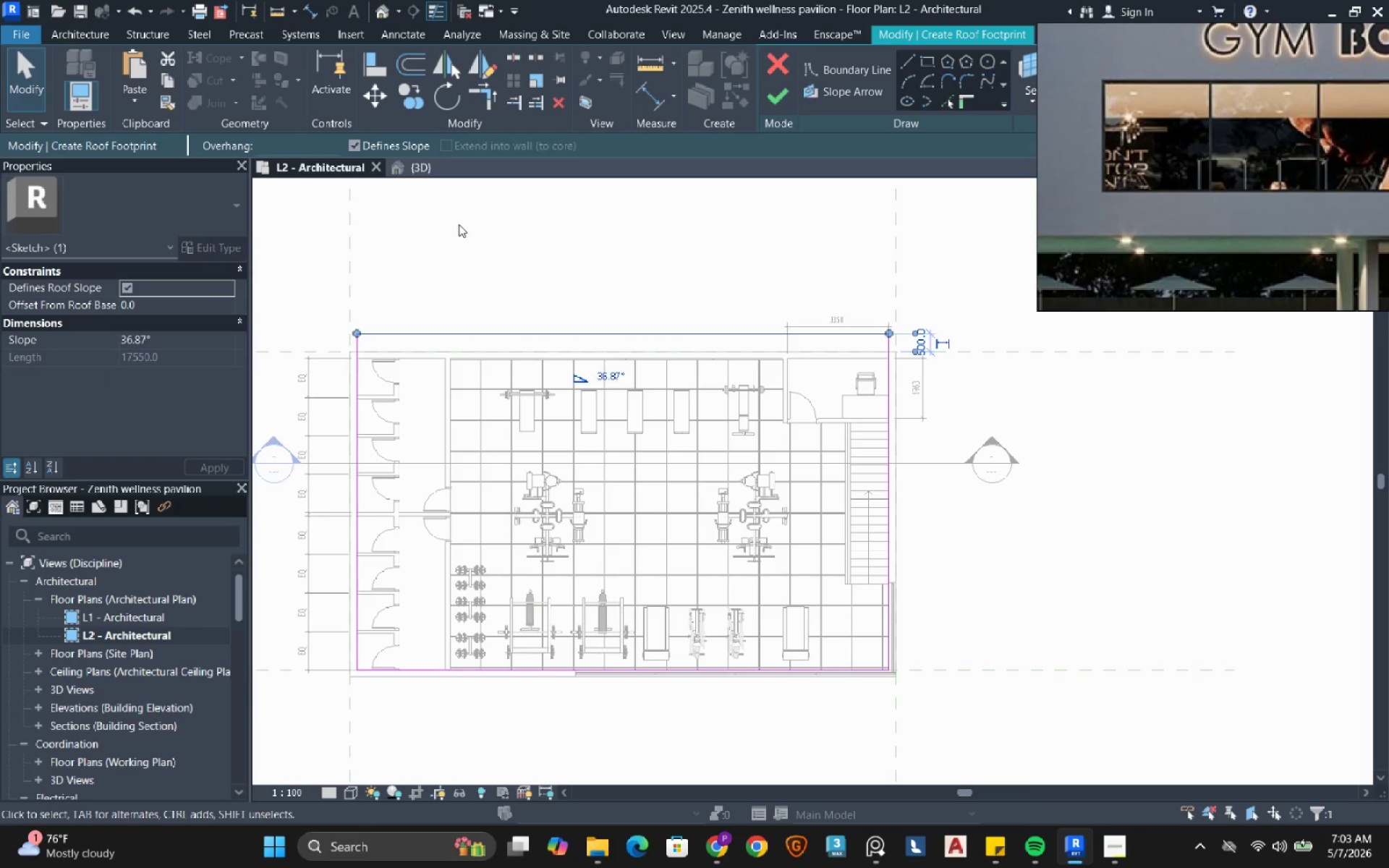 
left_click([393, 142])
 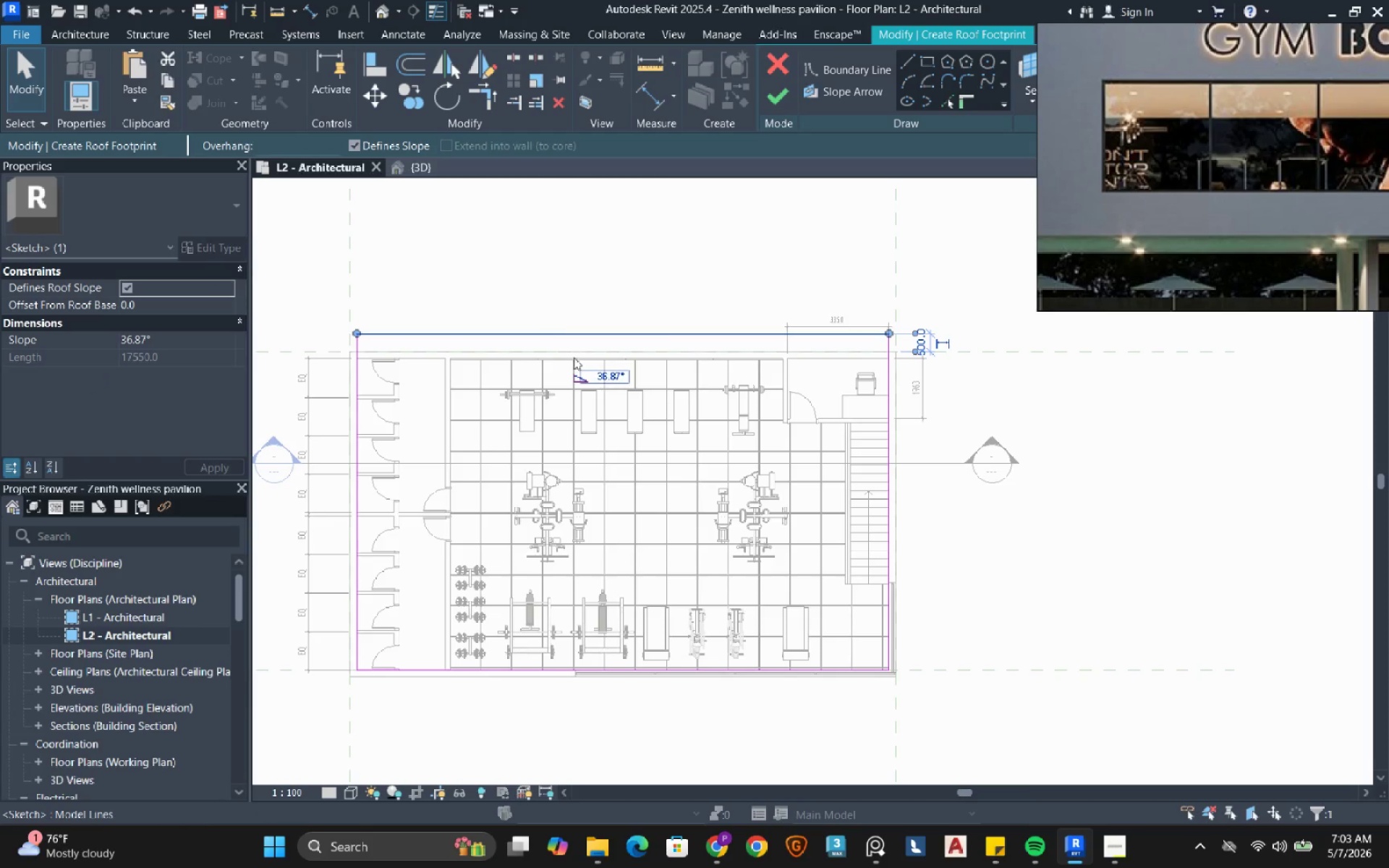 
left_click([606, 378])
 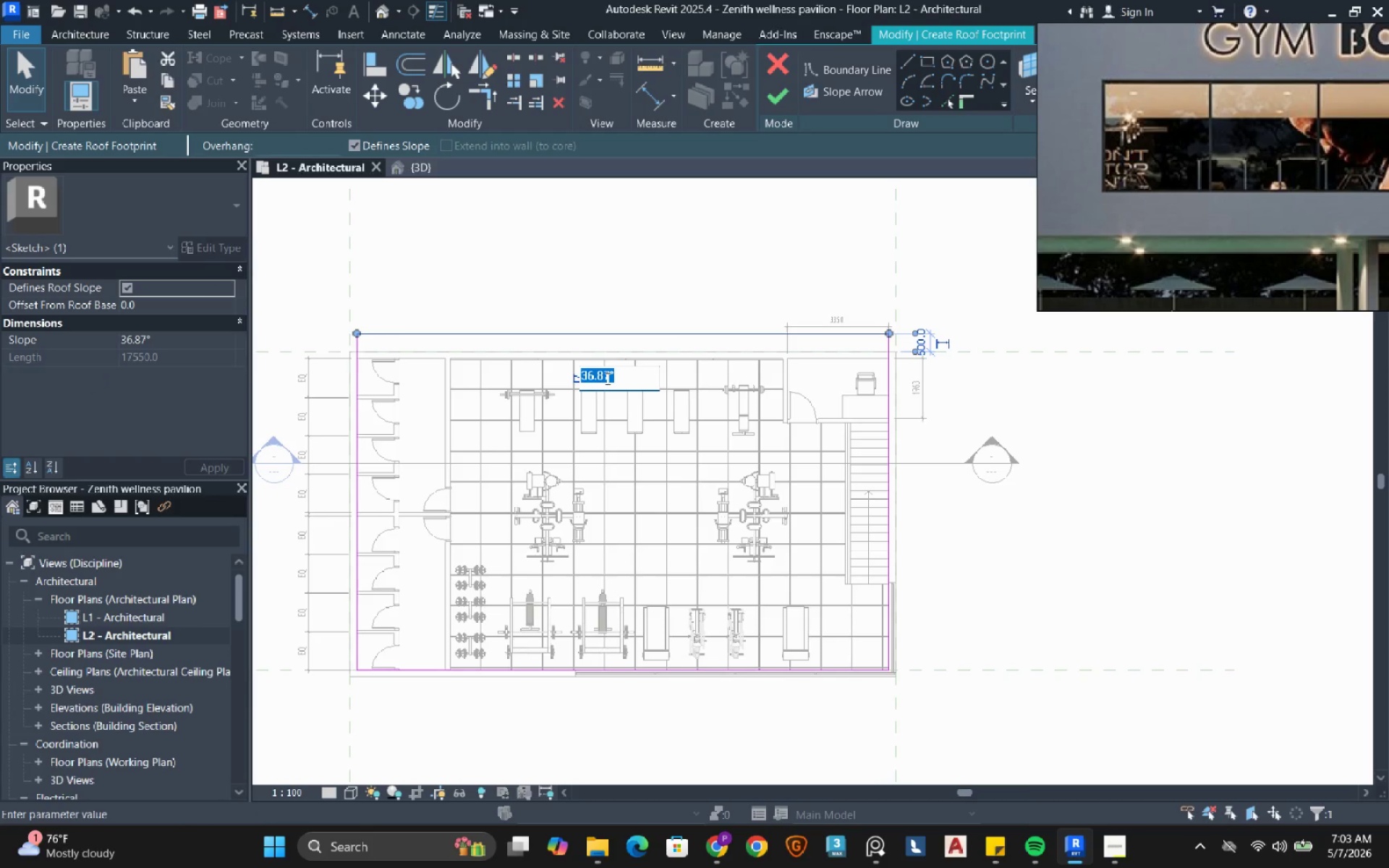 
key(Numpad5)
 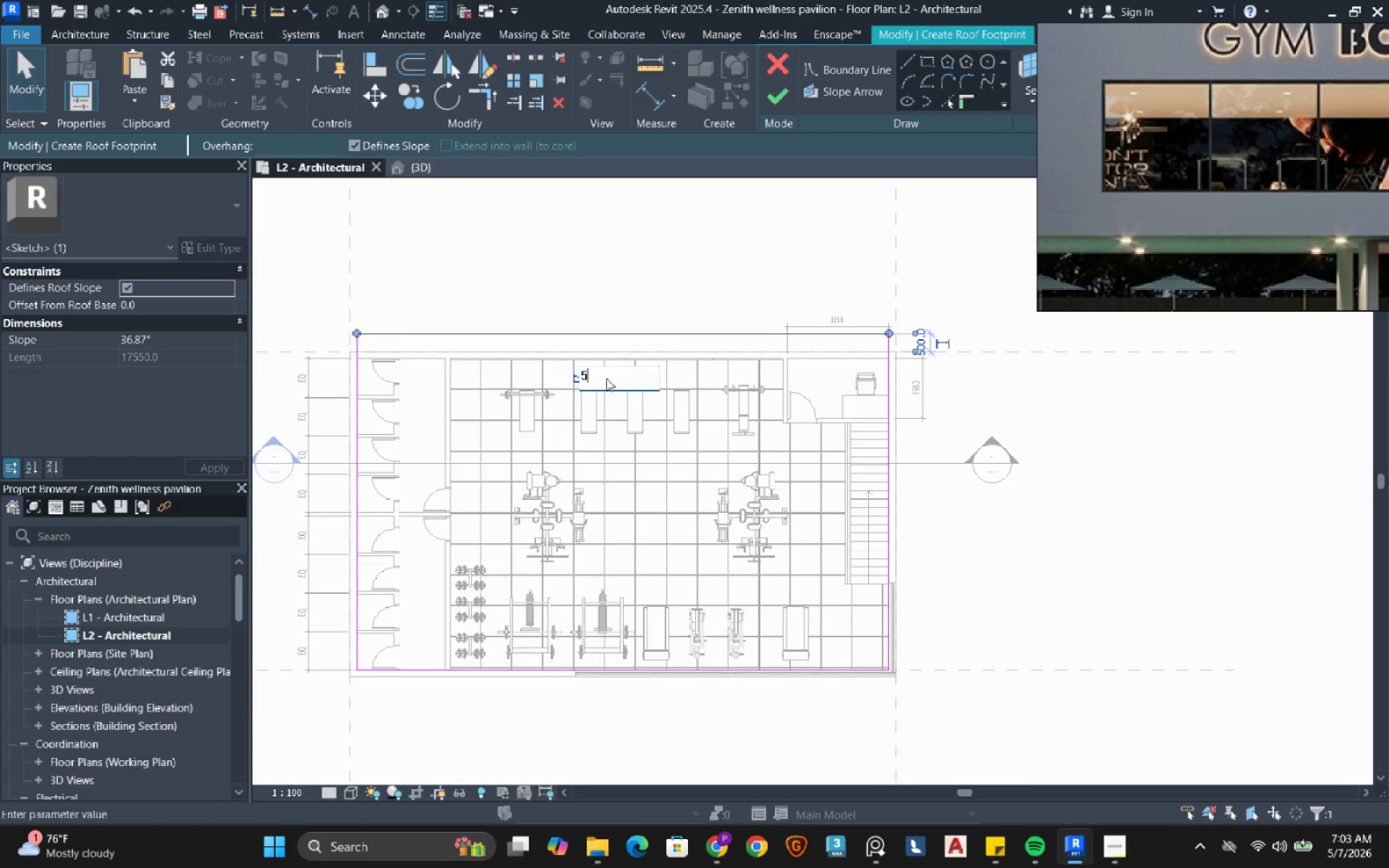 
key(NumpadEnter)
 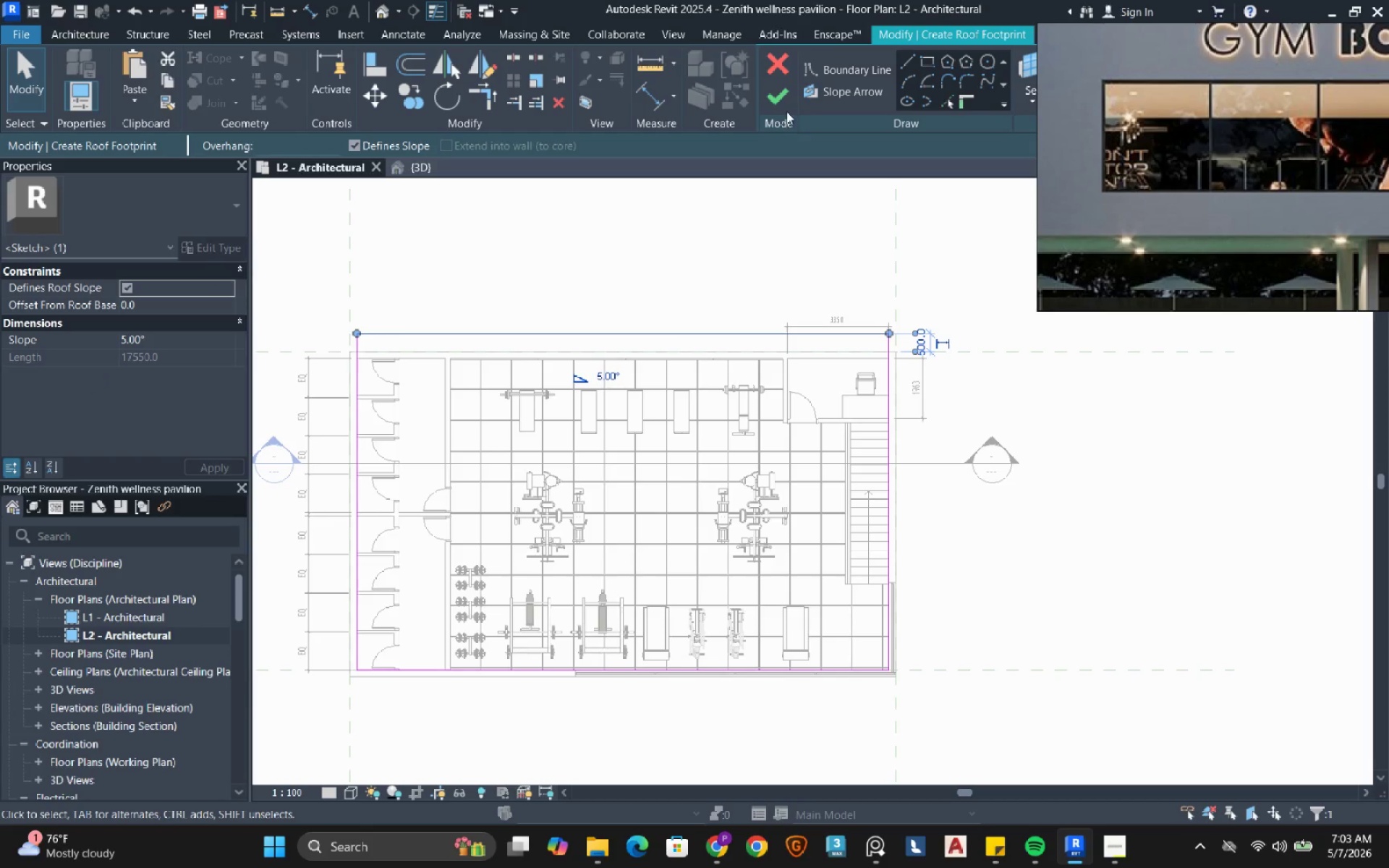 
left_click([782, 101])
 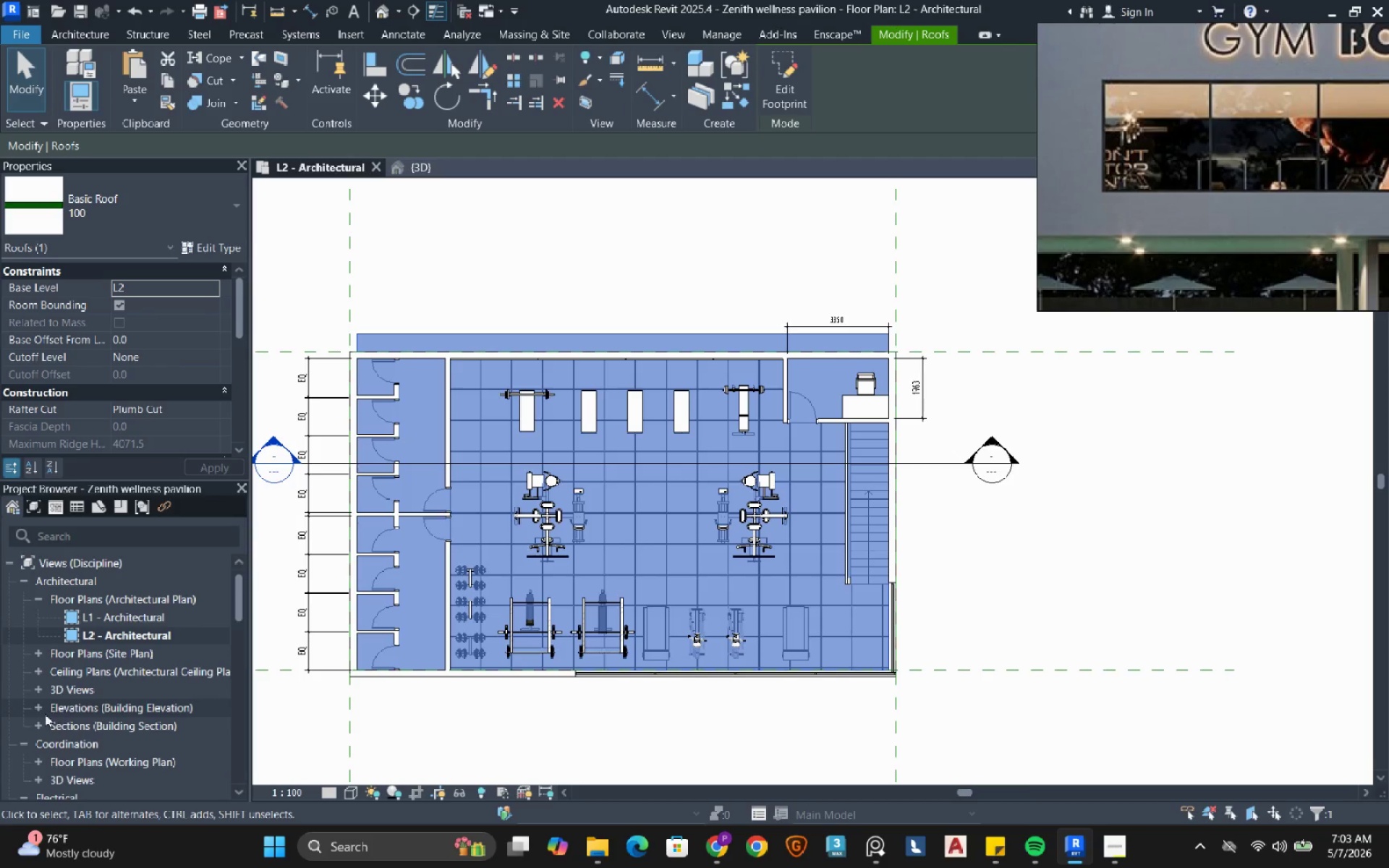 
left_click([36, 710])
 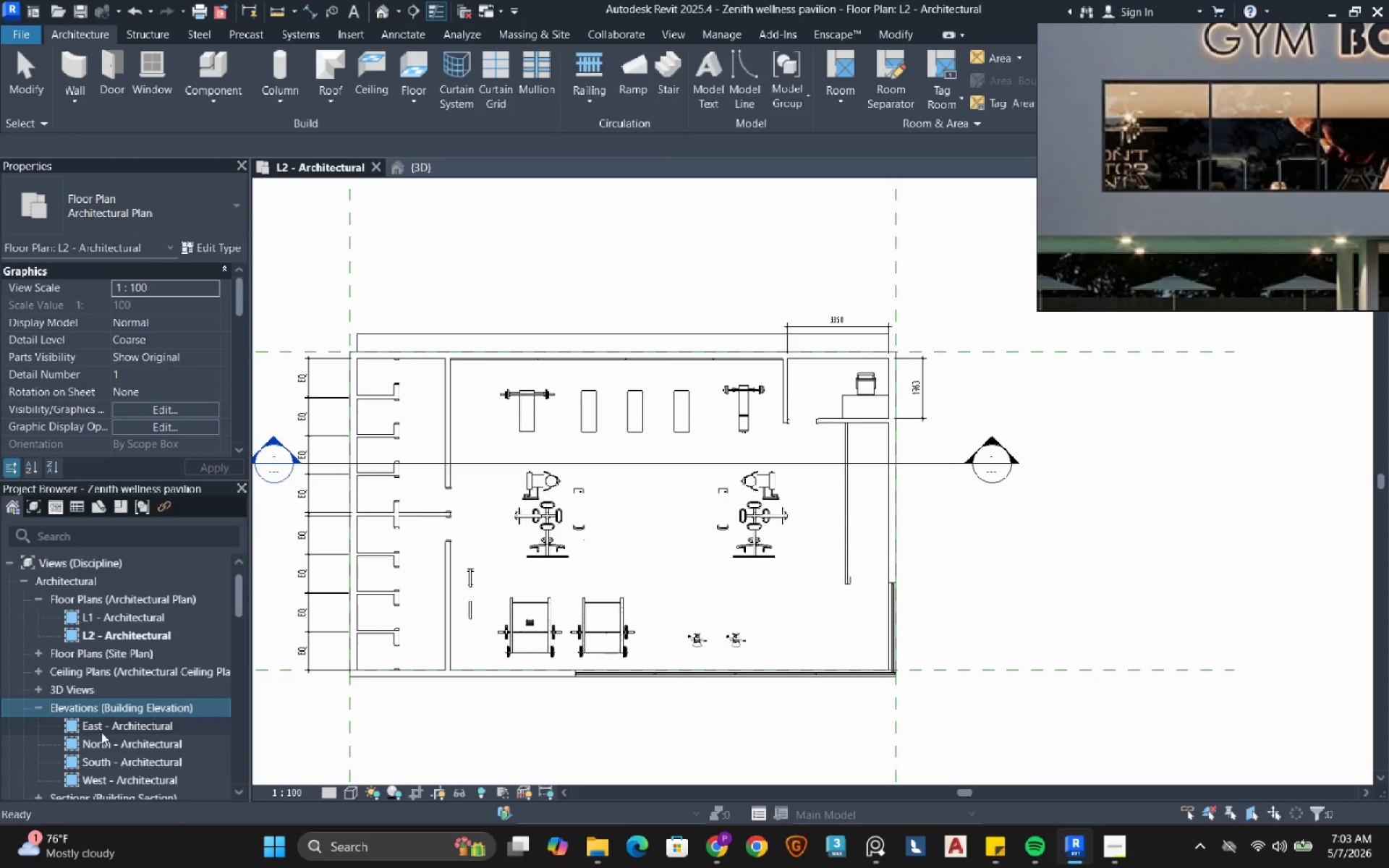 
double_click([101, 731])
 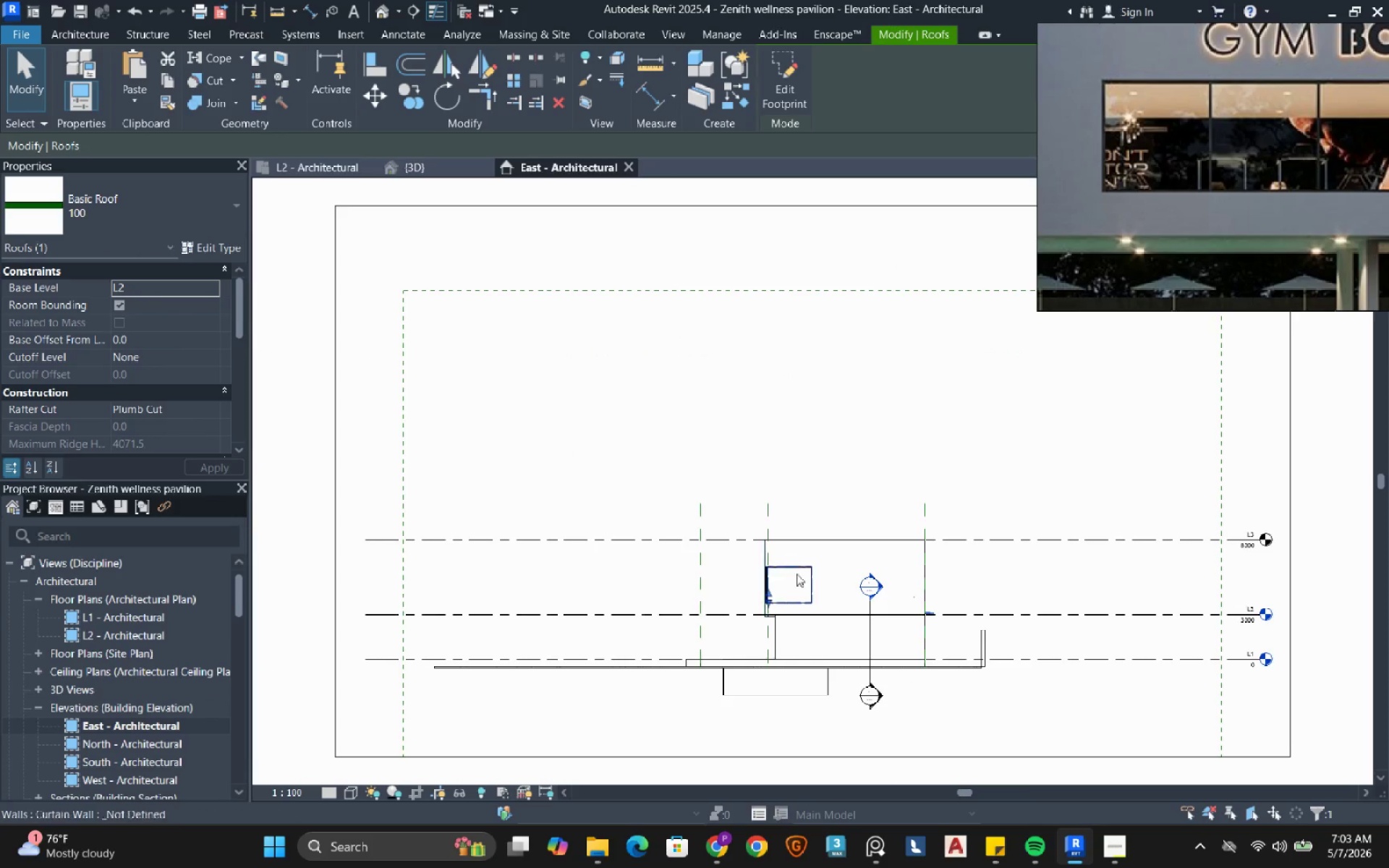 
scroll: coordinate [833, 574], scroll_direction: up, amount: 7.0
 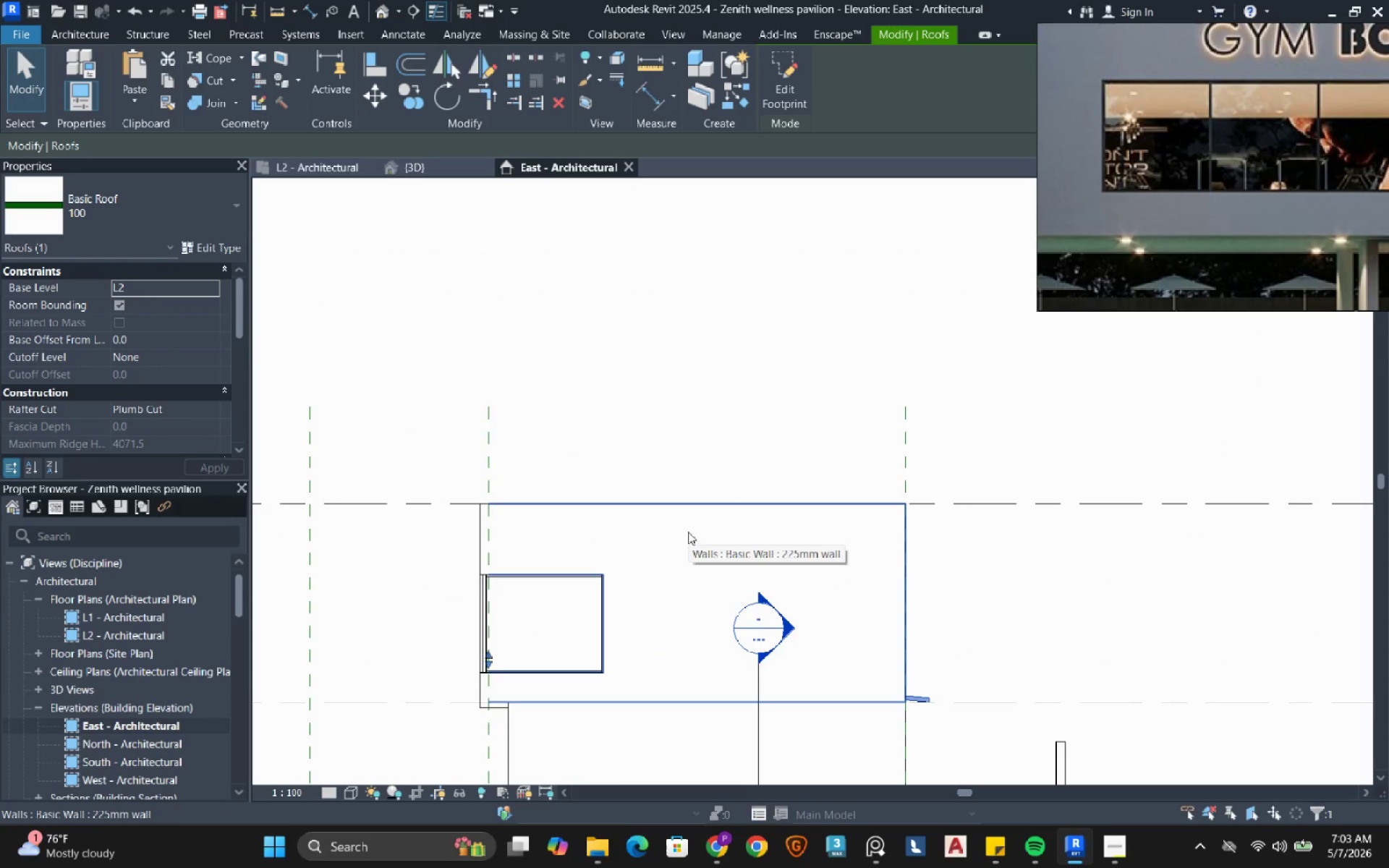 
type(wf)
 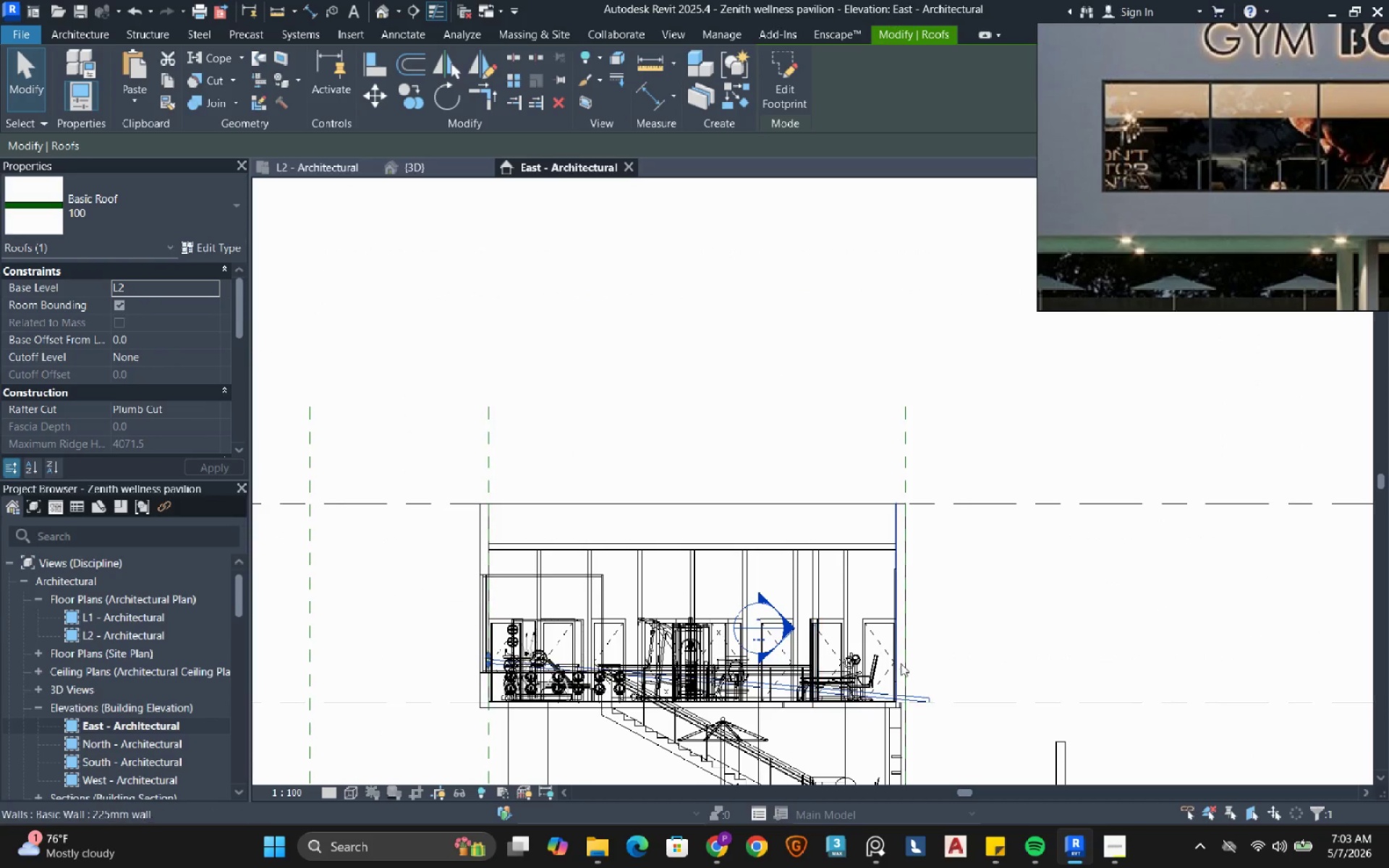 
left_click([1027, 647])
 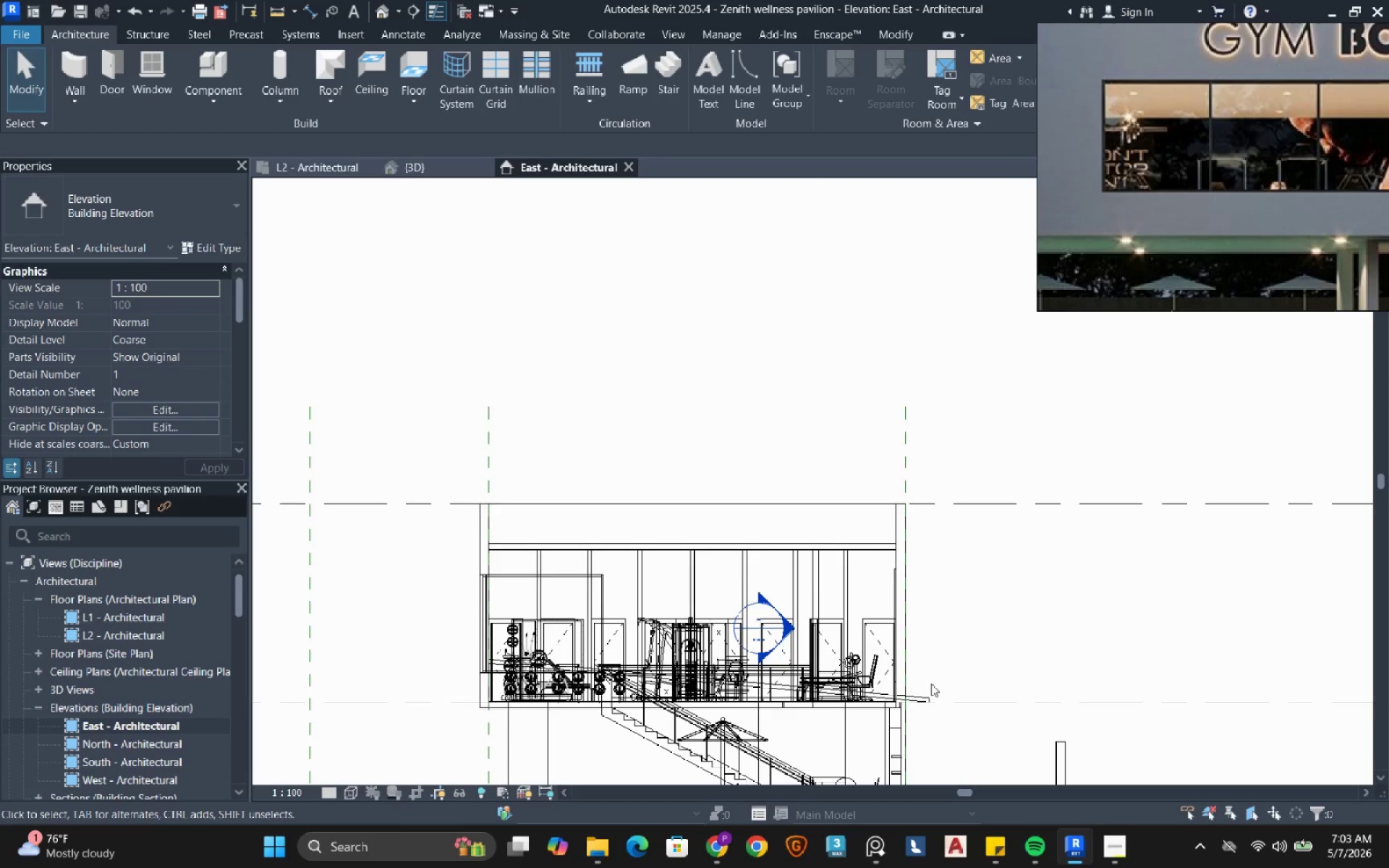 
scroll: coordinate [931, 684], scroll_direction: up, amount: 2.0
 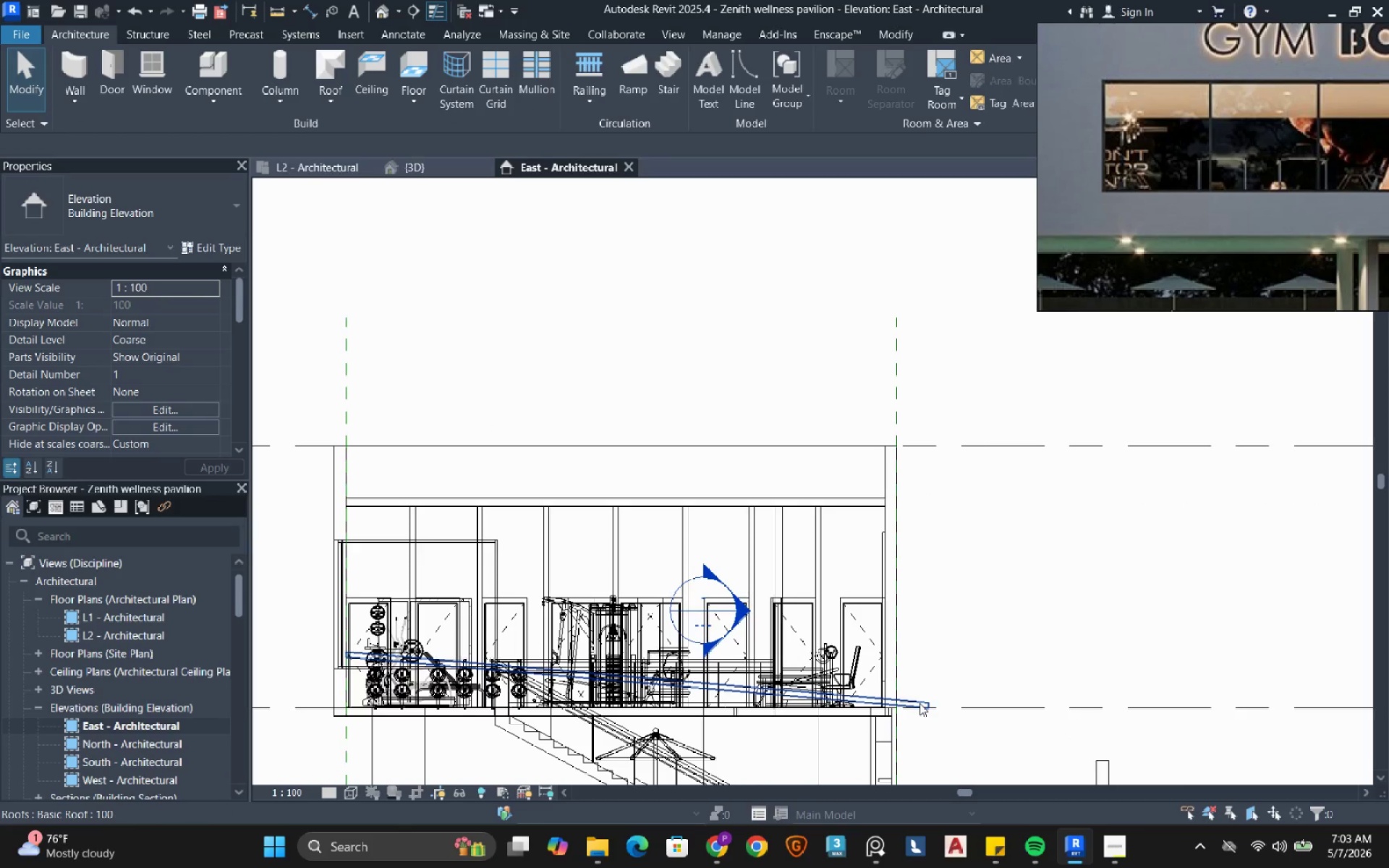 
left_click([919, 703])
 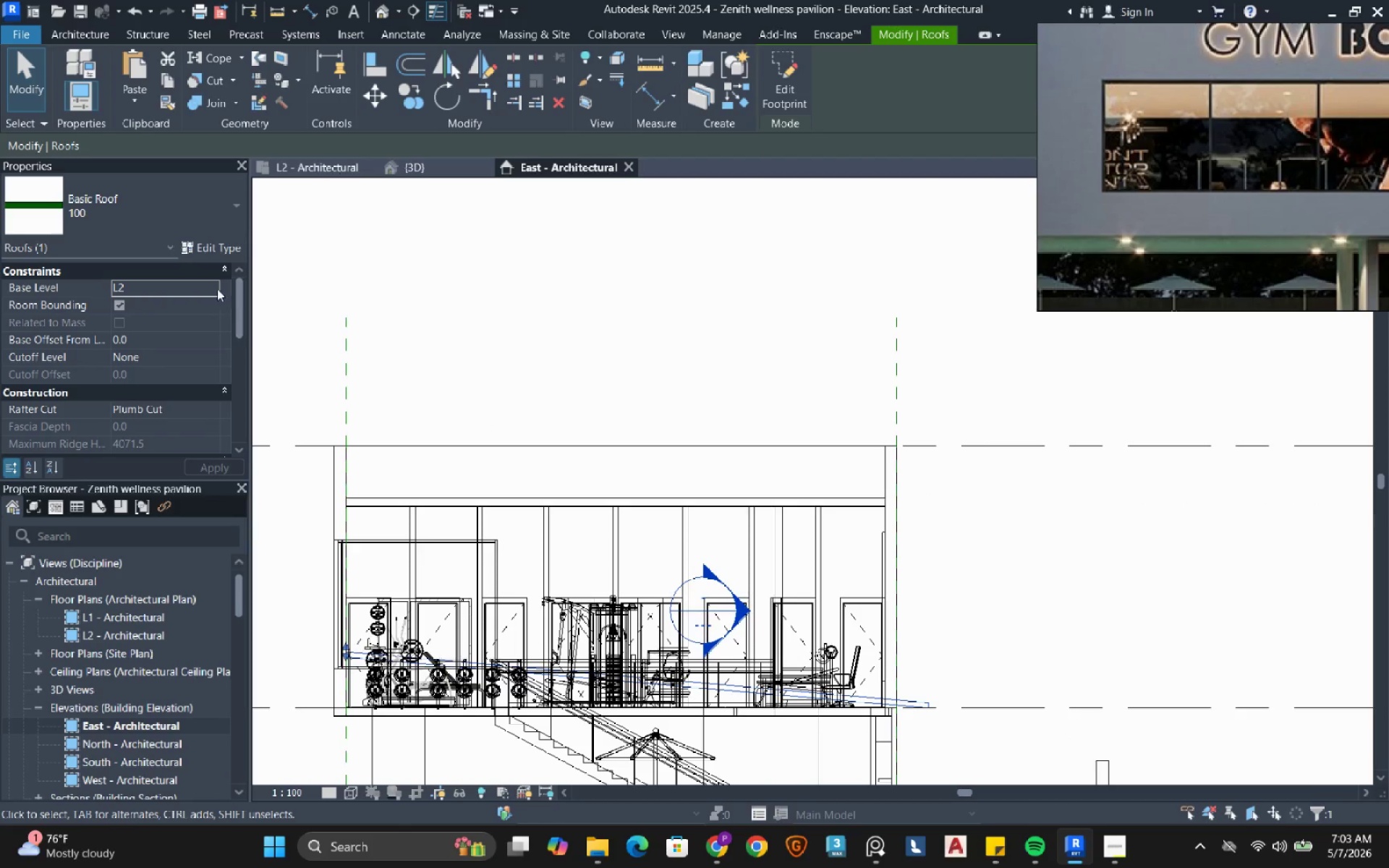 
left_click([216, 292])
 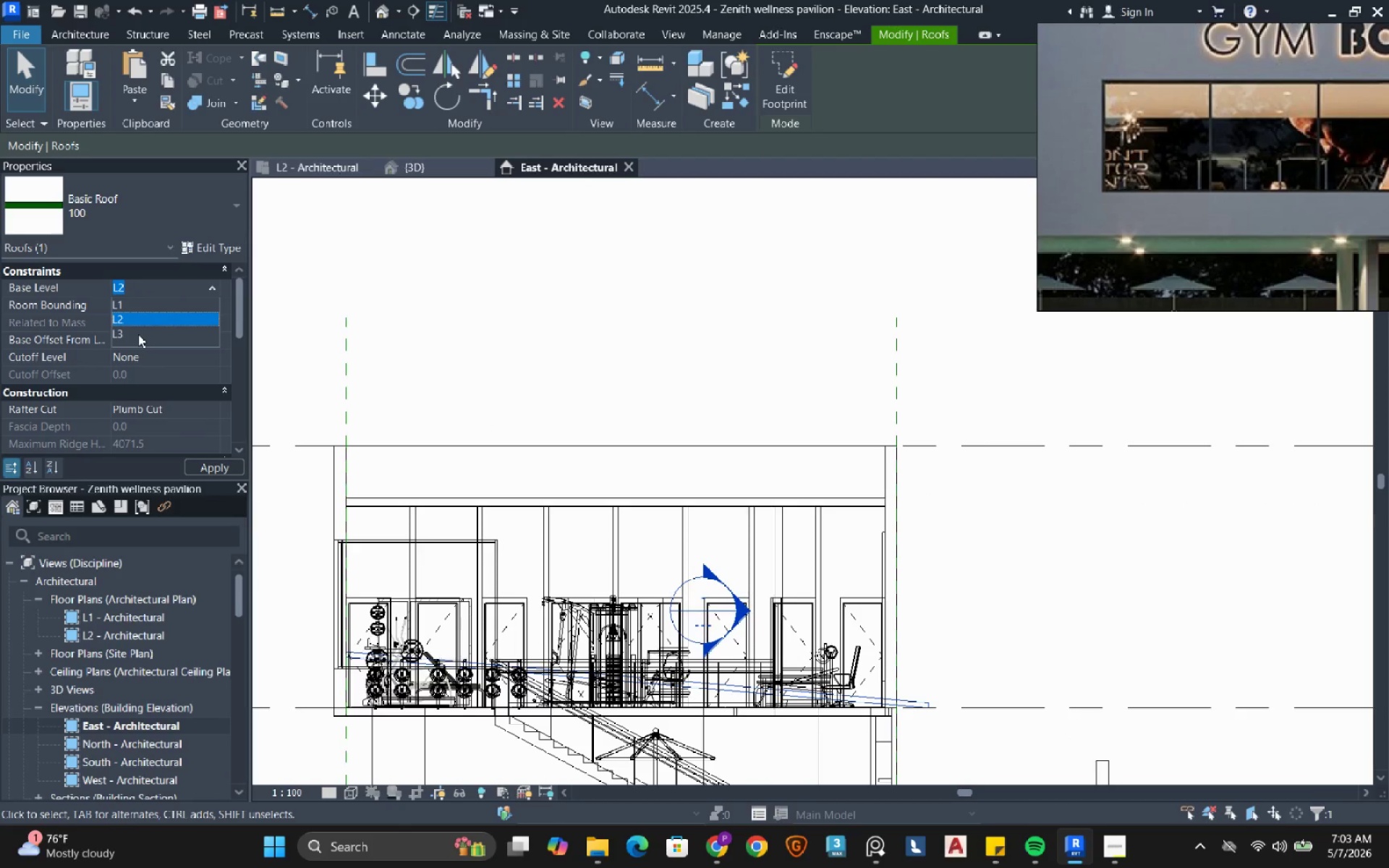 
left_click([137, 334])
 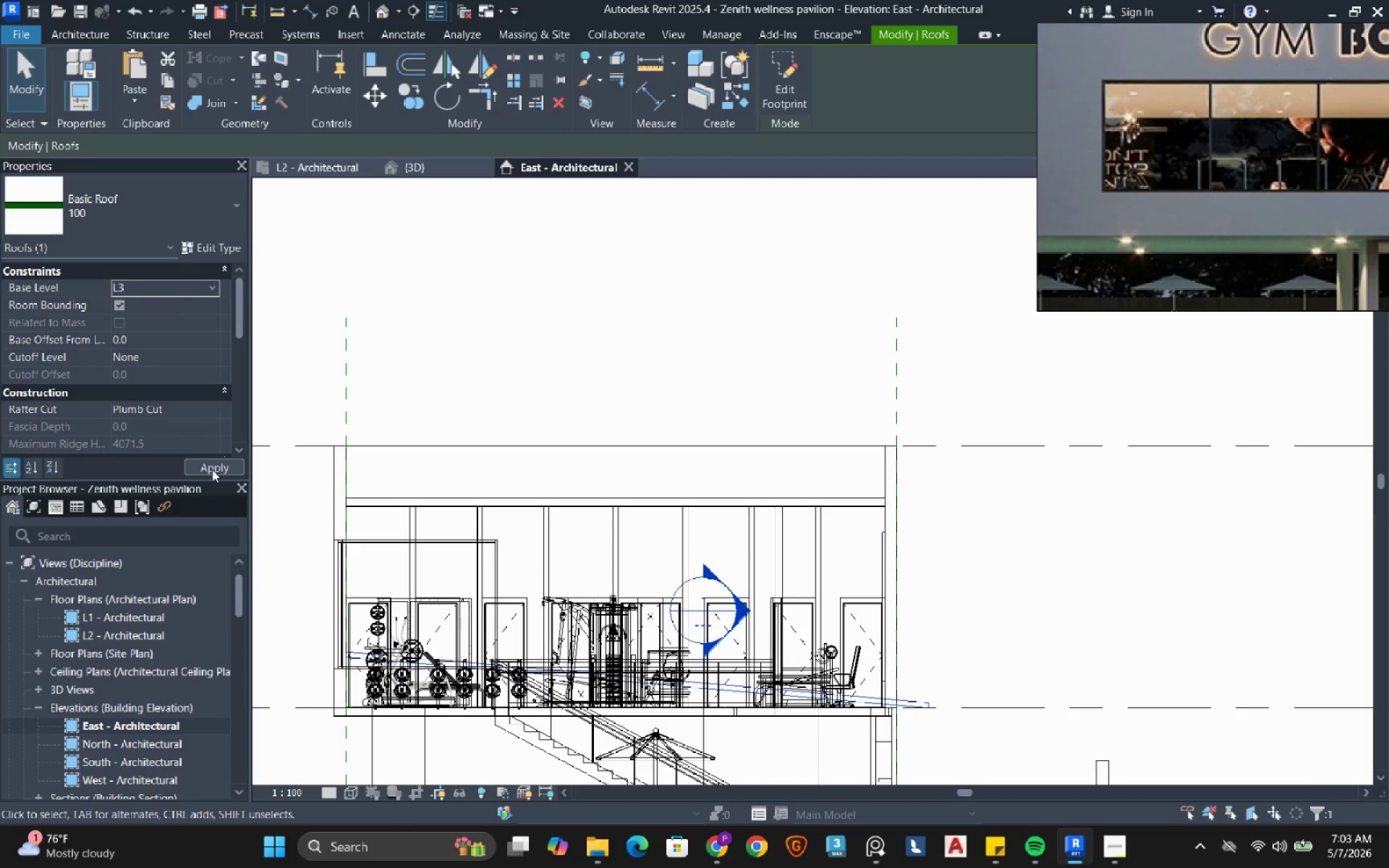 
left_click([212, 469])
 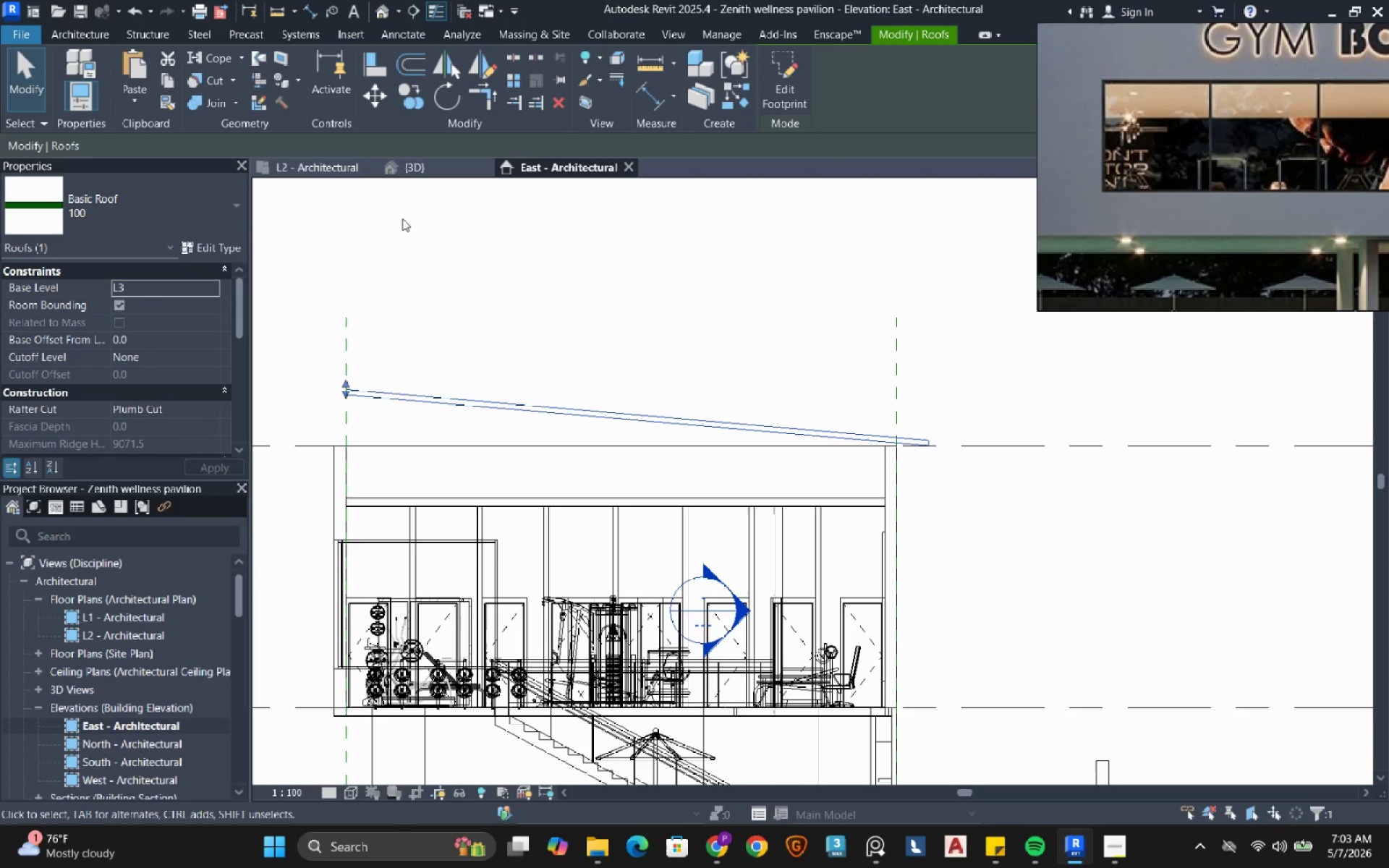 
scroll: coordinate [83, 412], scroll_direction: down, amount: 2.0
 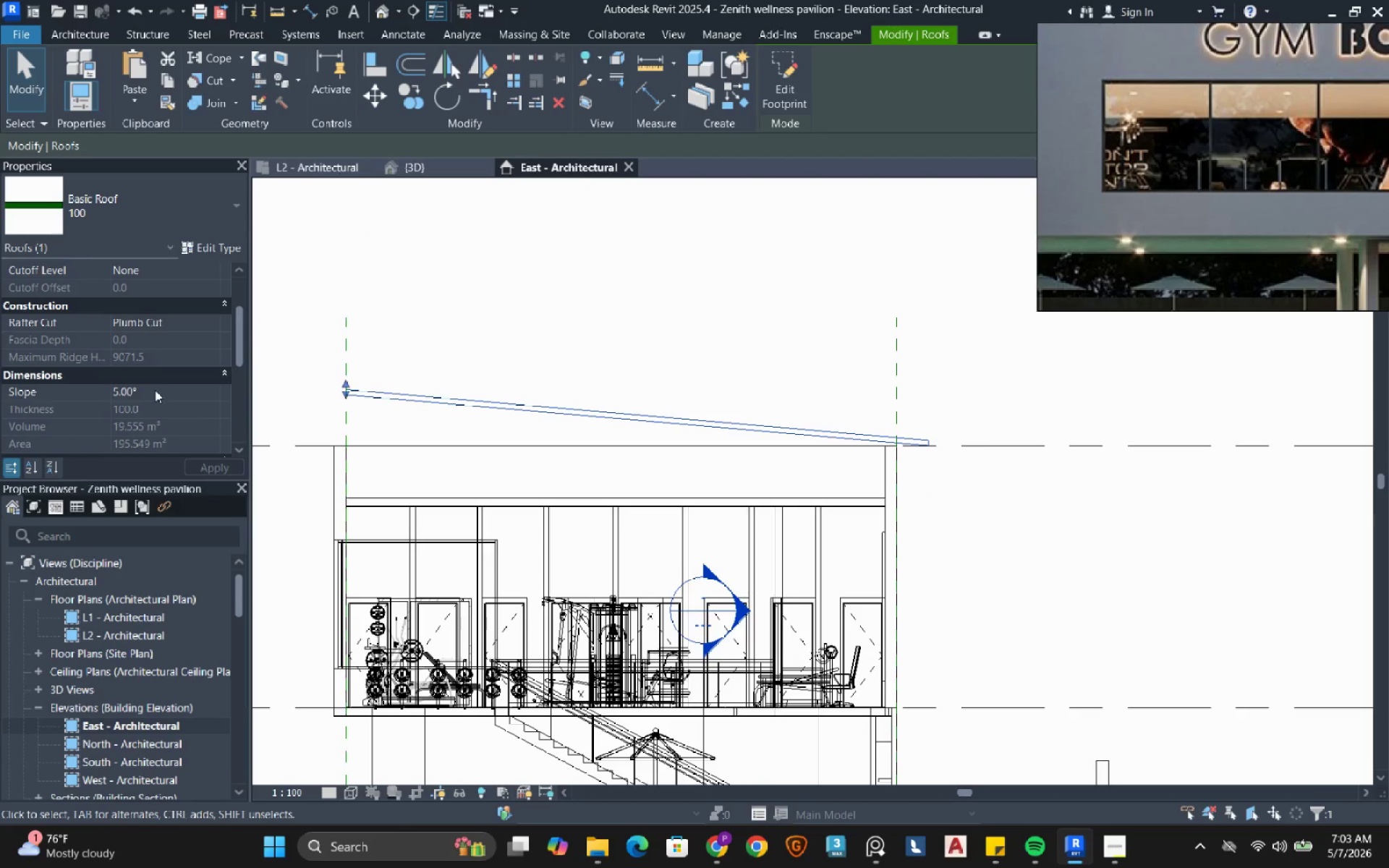 
left_click([155, 390])
 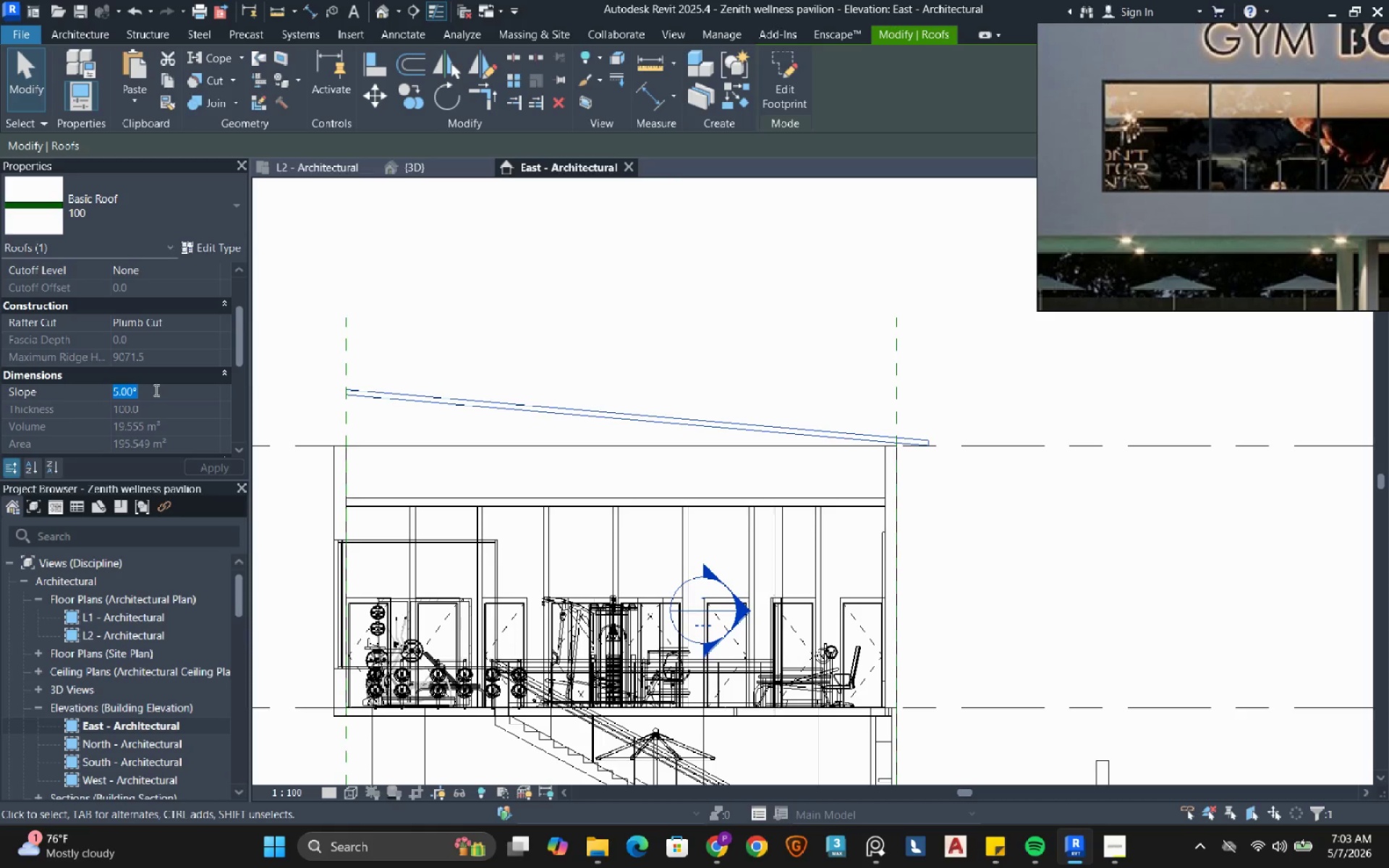 
key(Numpad2)
 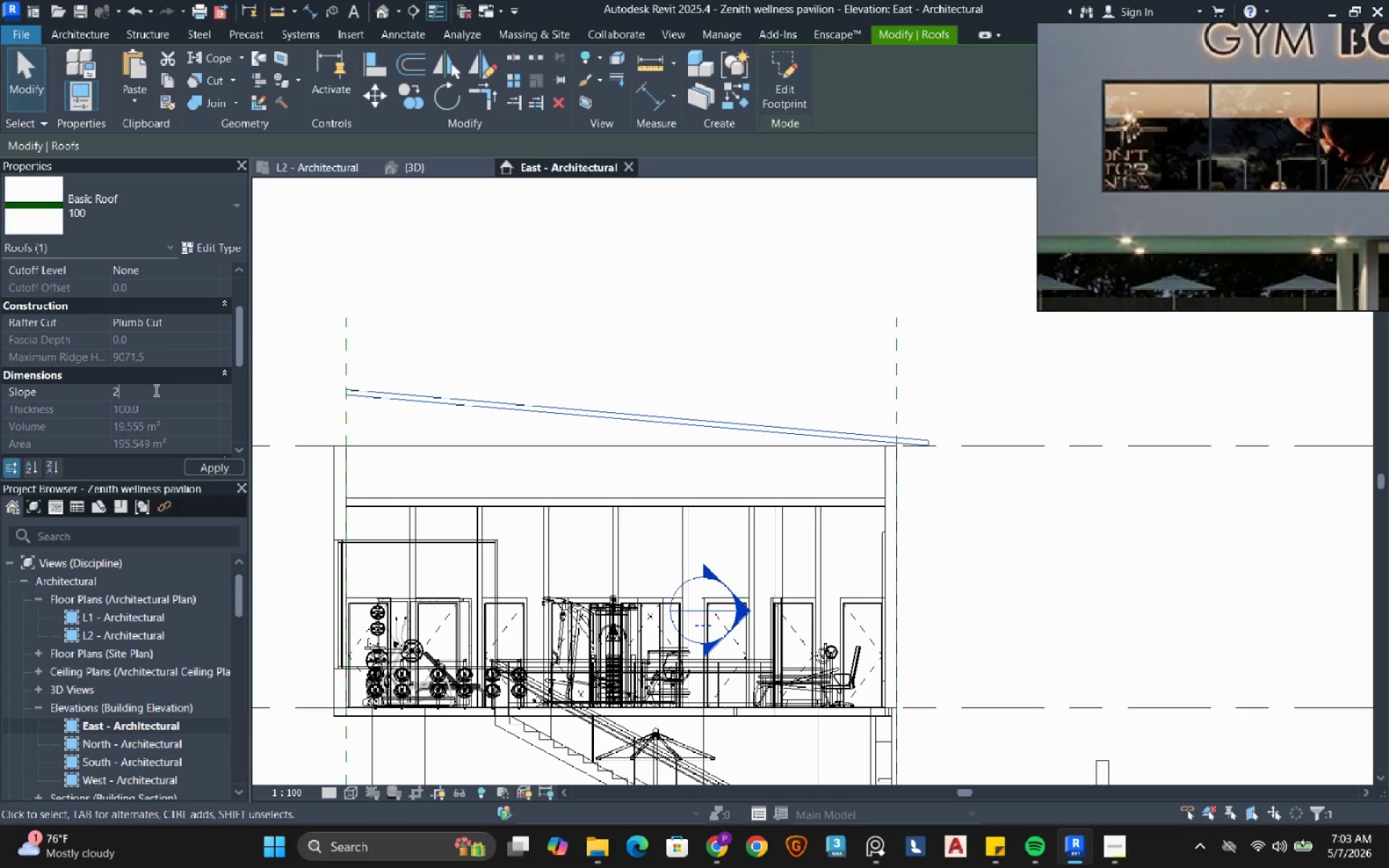 
key(NumpadEnter)
 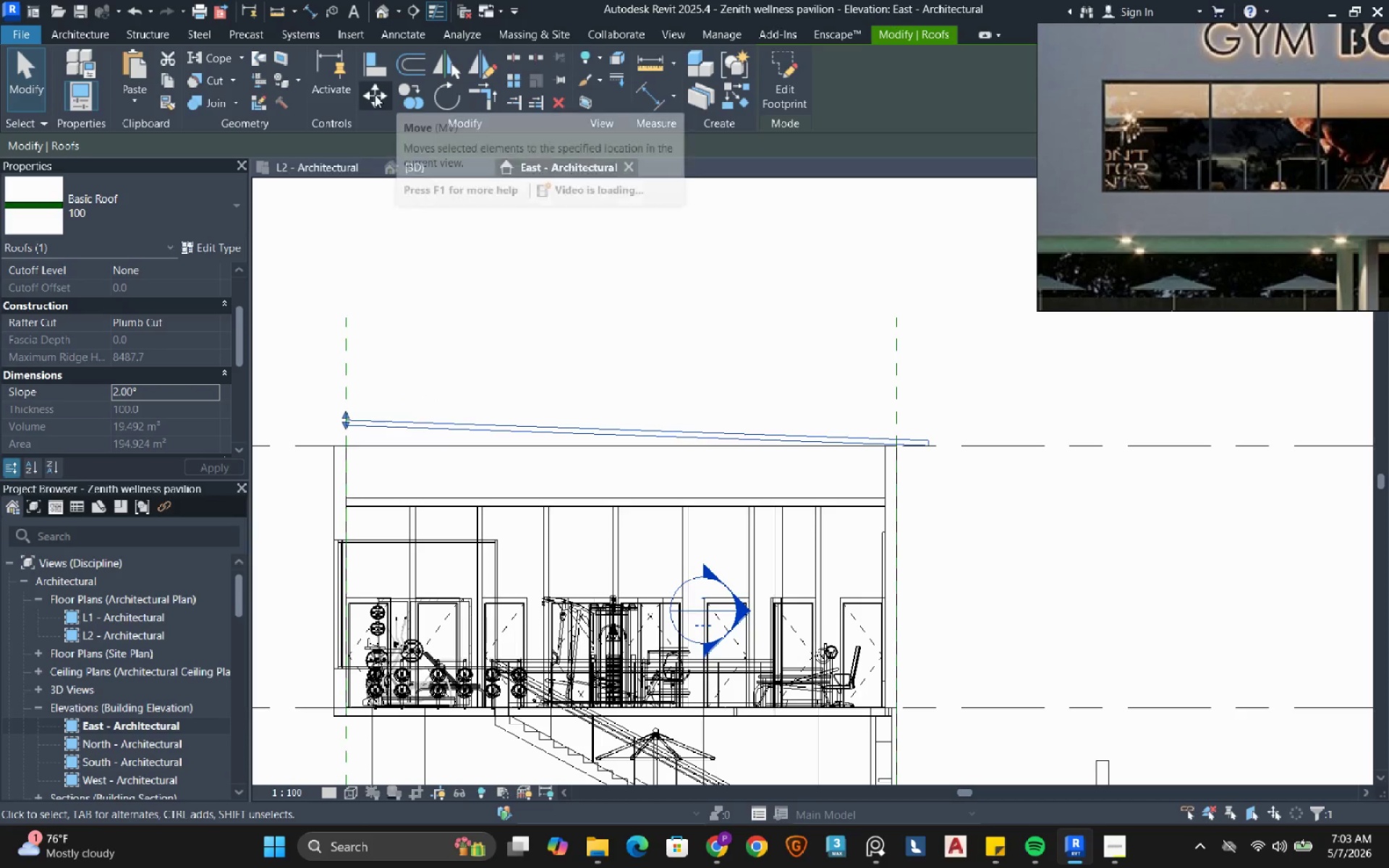 
scroll: coordinate [472, 404], scroll_direction: up, amount: 7.0
 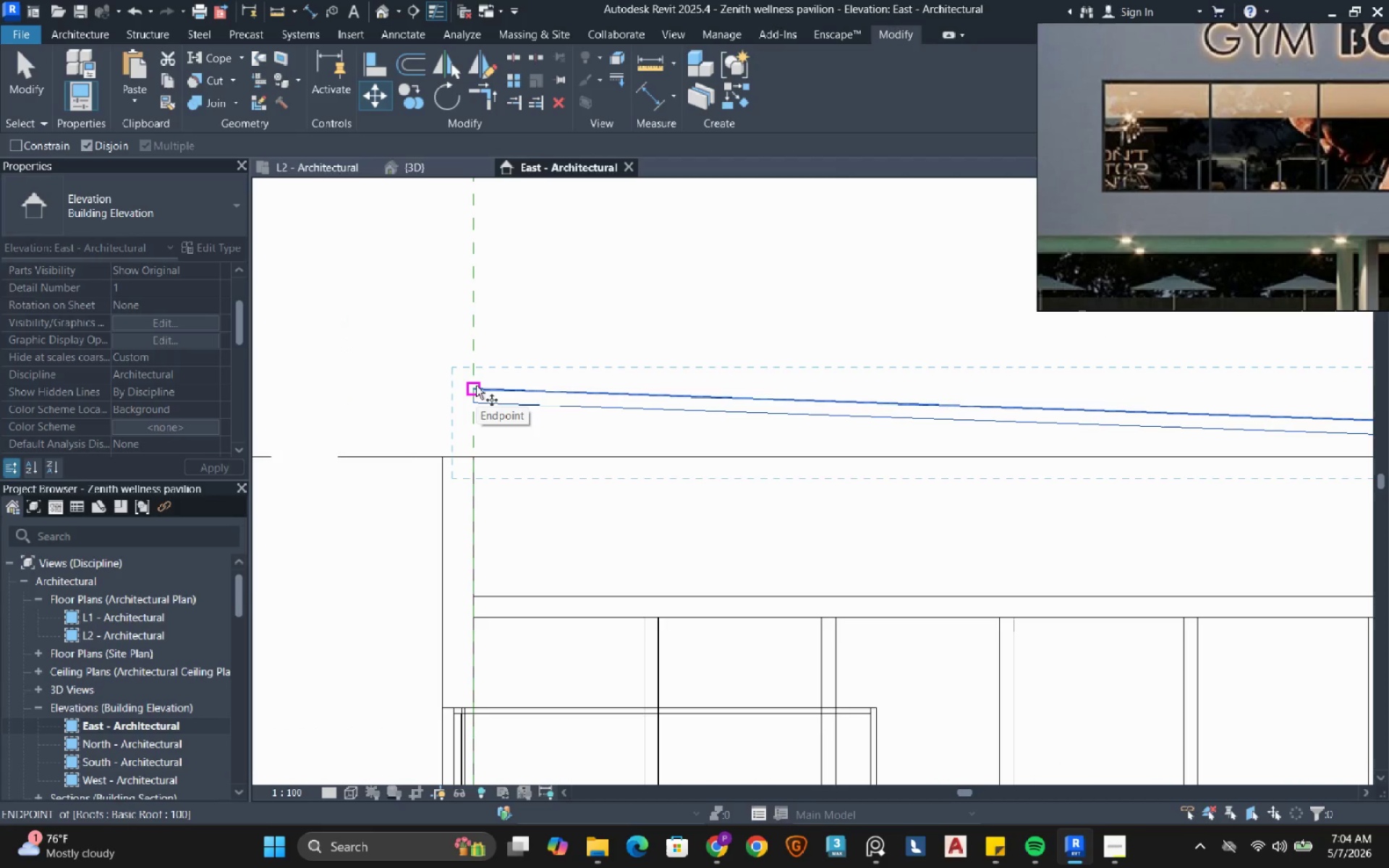 
left_click([476, 386])
 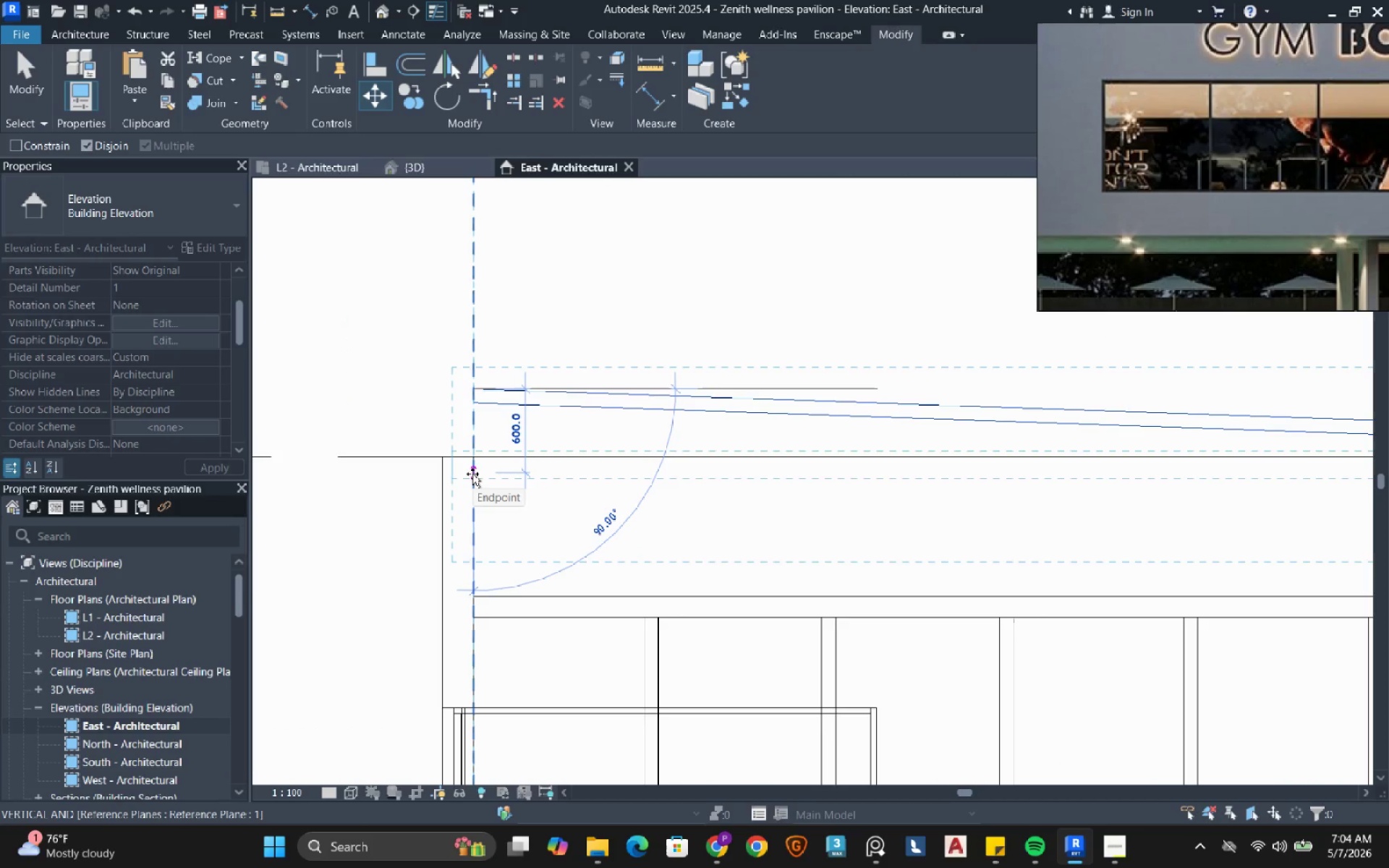 
left_click([472, 474])
 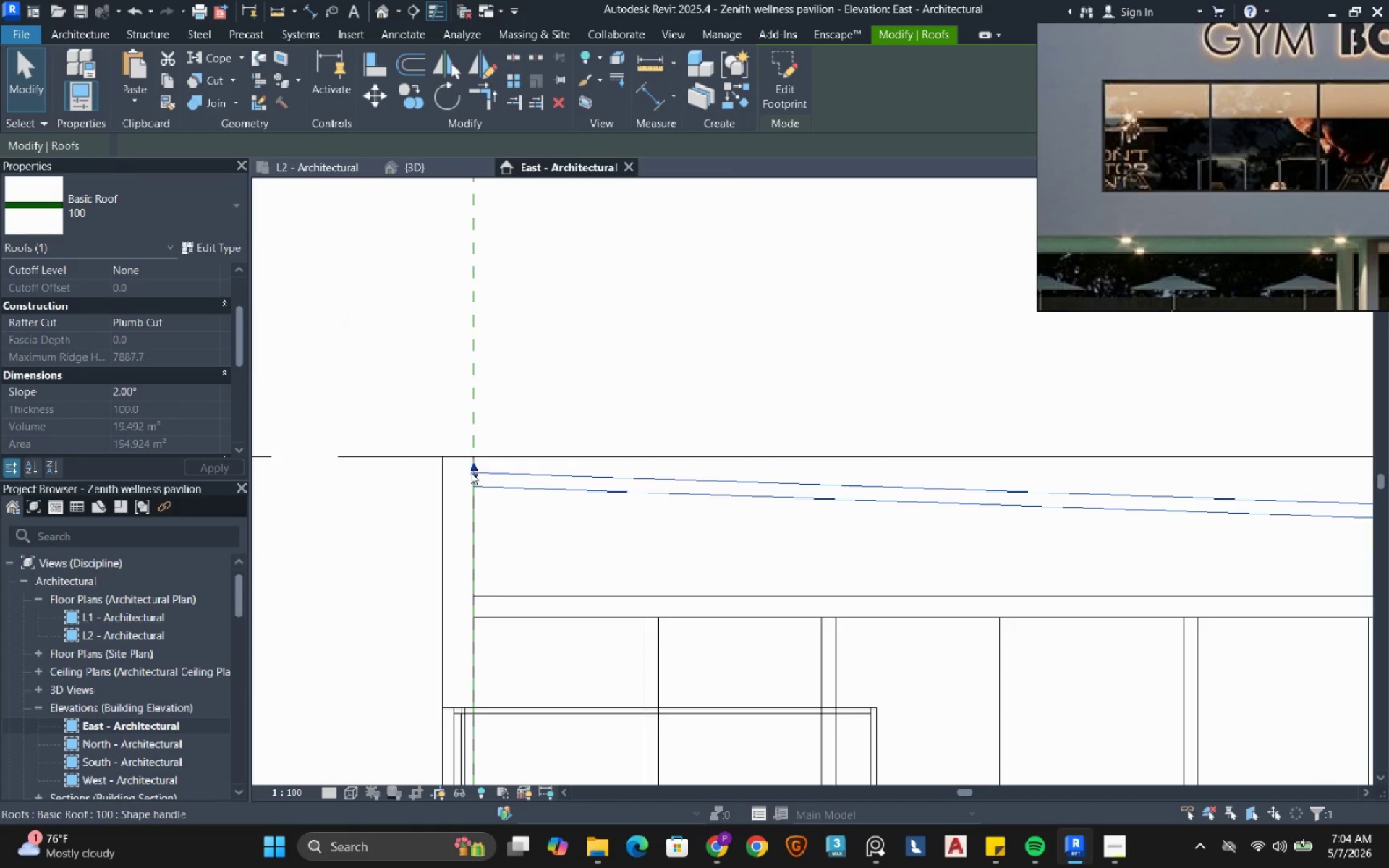 
scroll: coordinate [405, 446], scroll_direction: down, amount: 7.0
 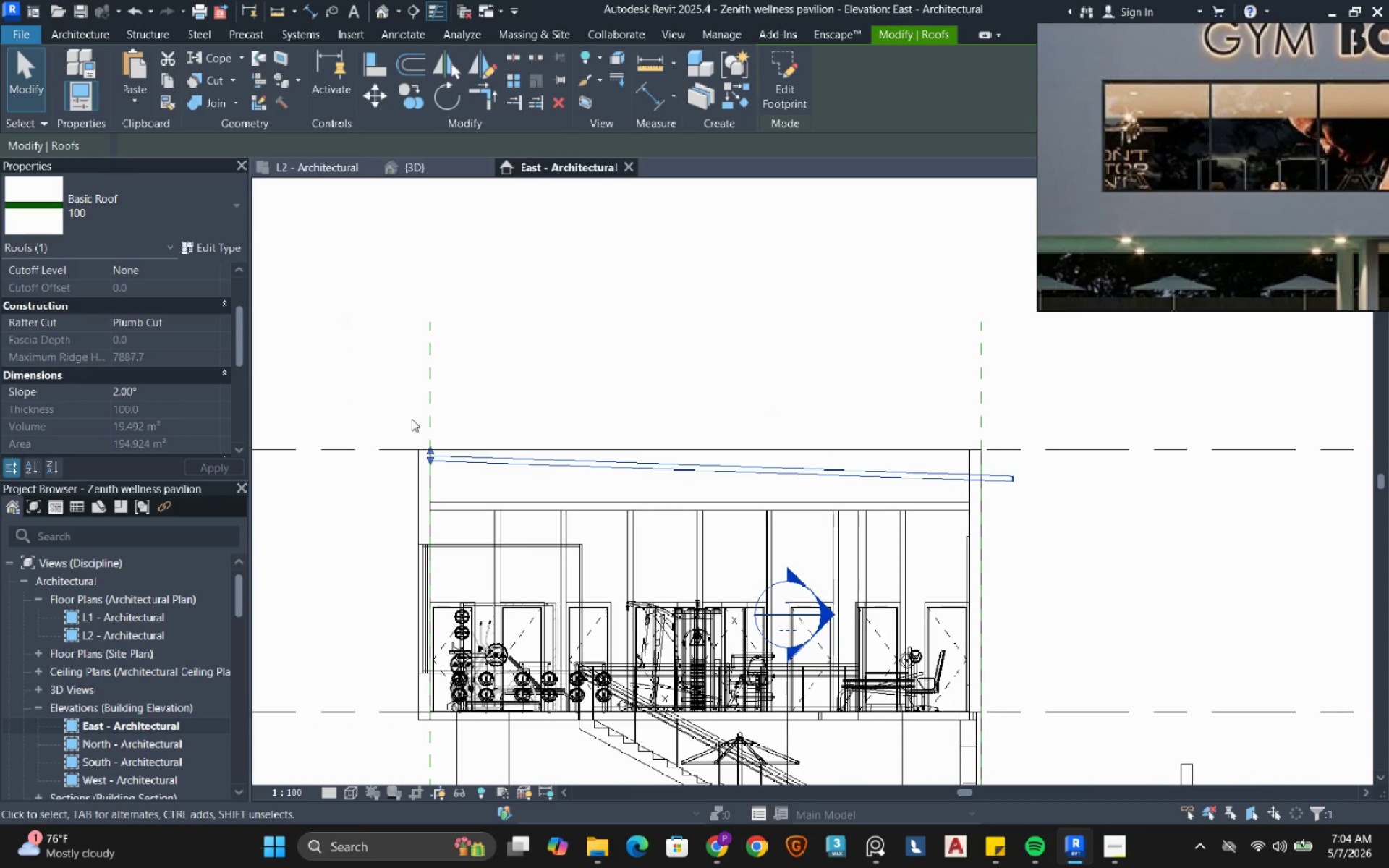 
wait(8.09)
 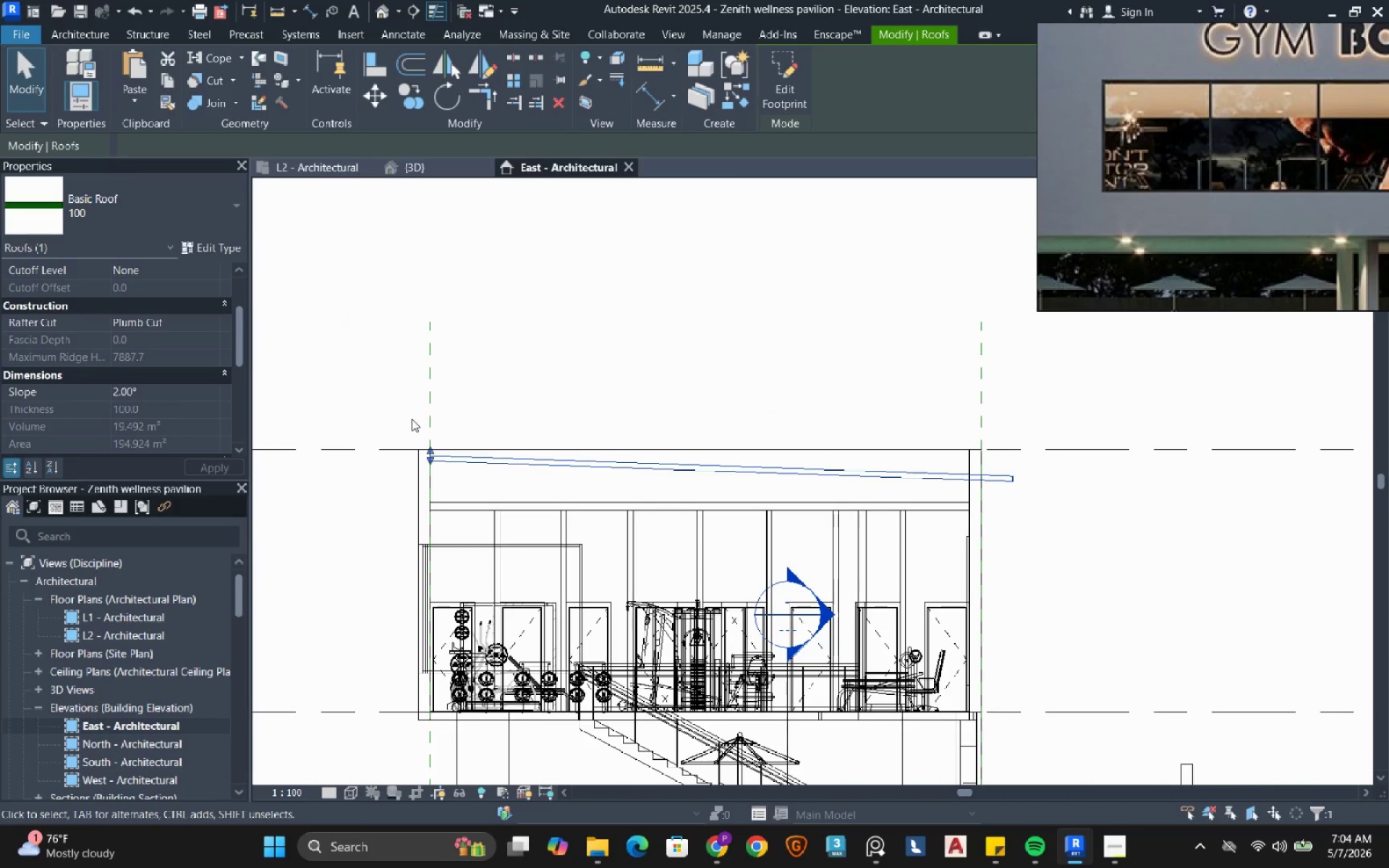 
key(ArrowDown)
 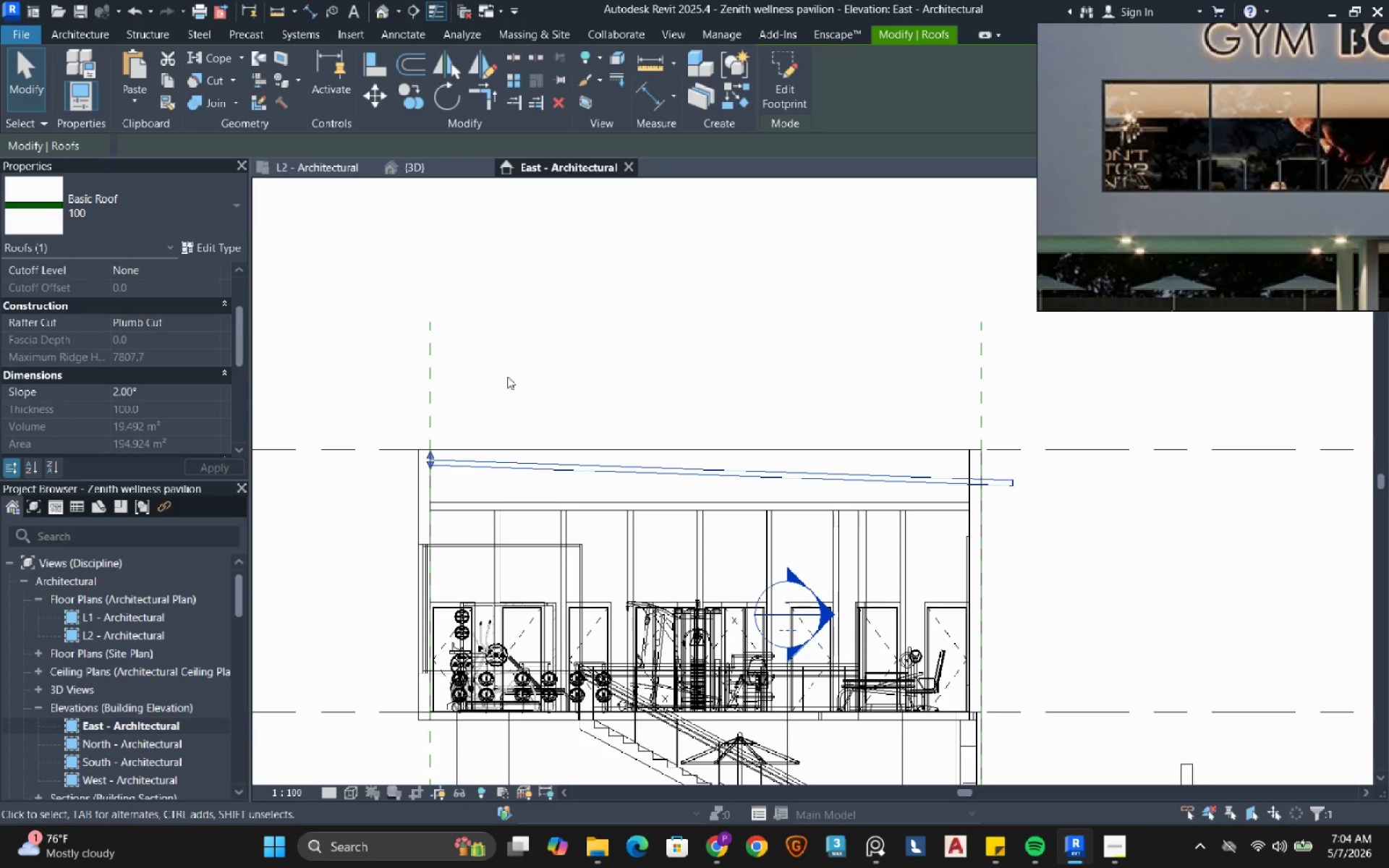 
left_click([533, 368])
 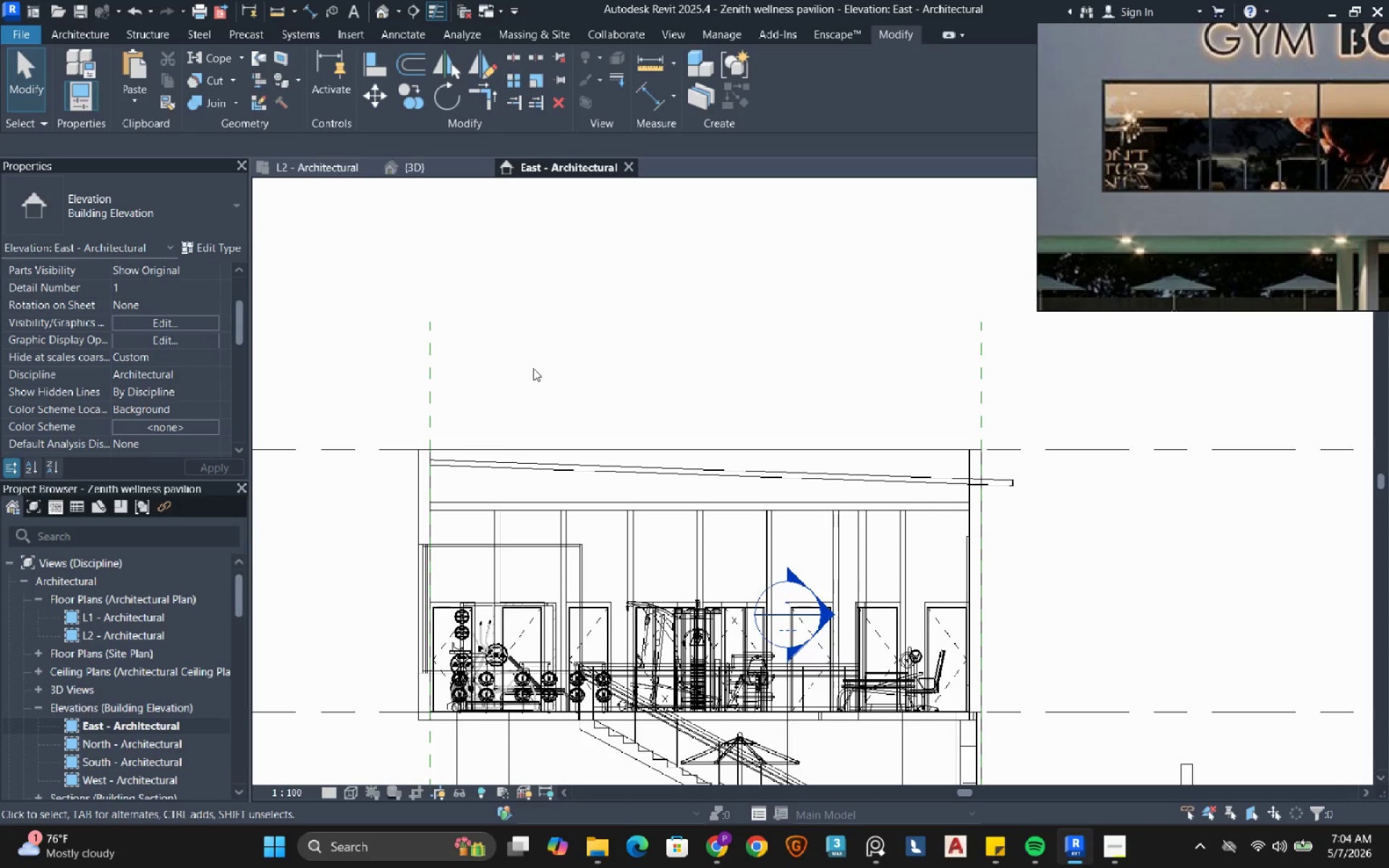 
wait(9.24)
 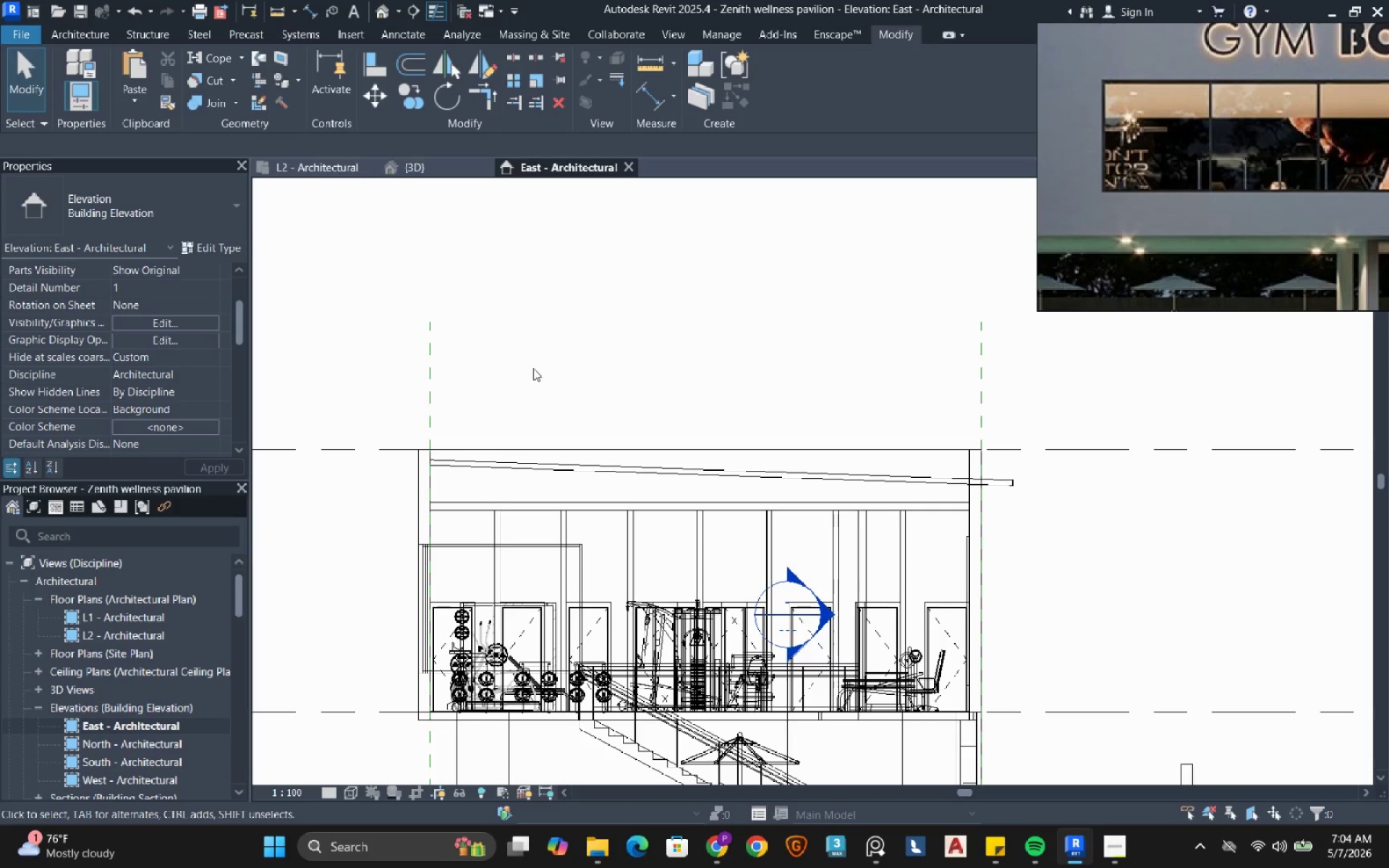 
left_click([57, 39])
 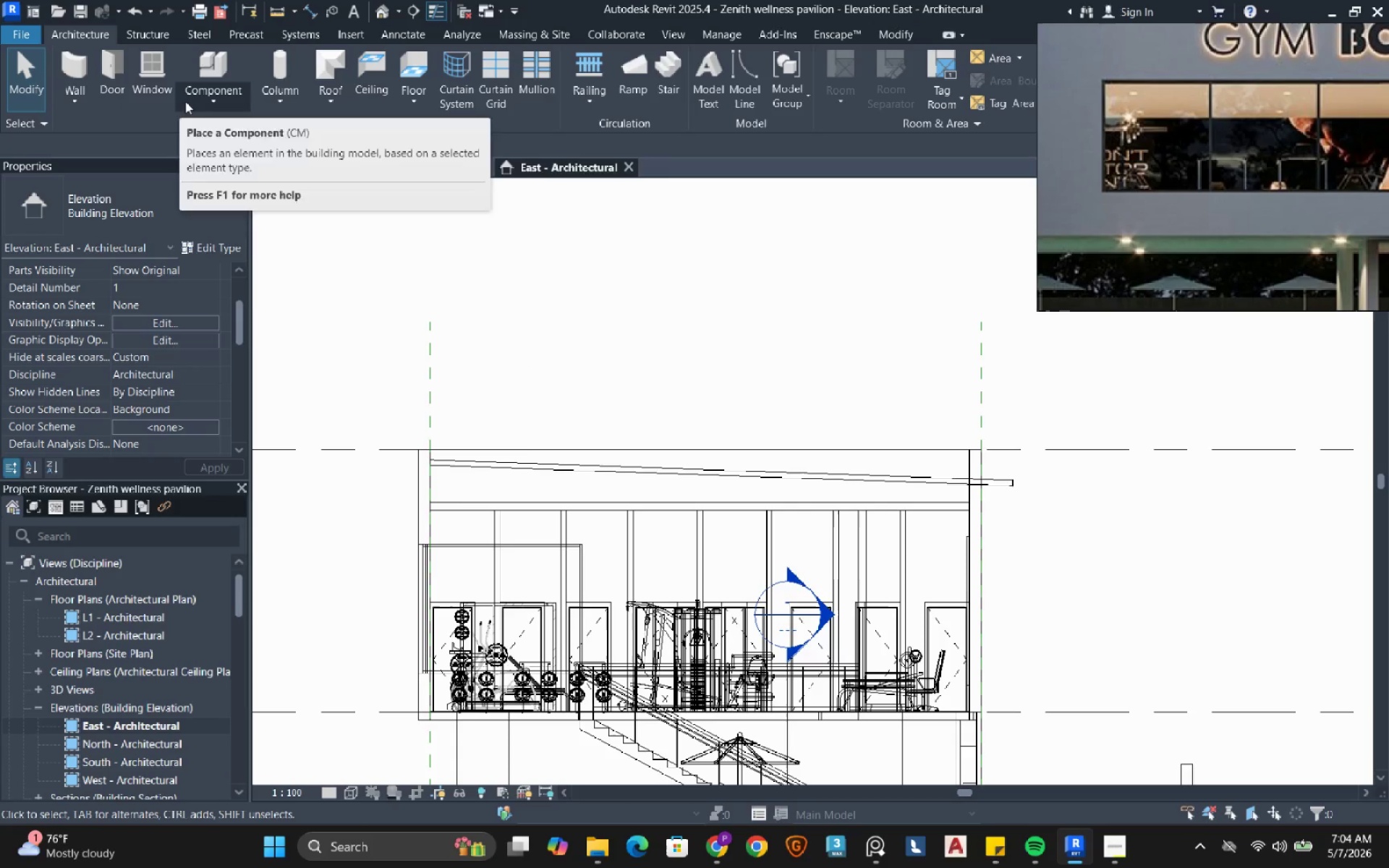 
left_click([213, 103])
 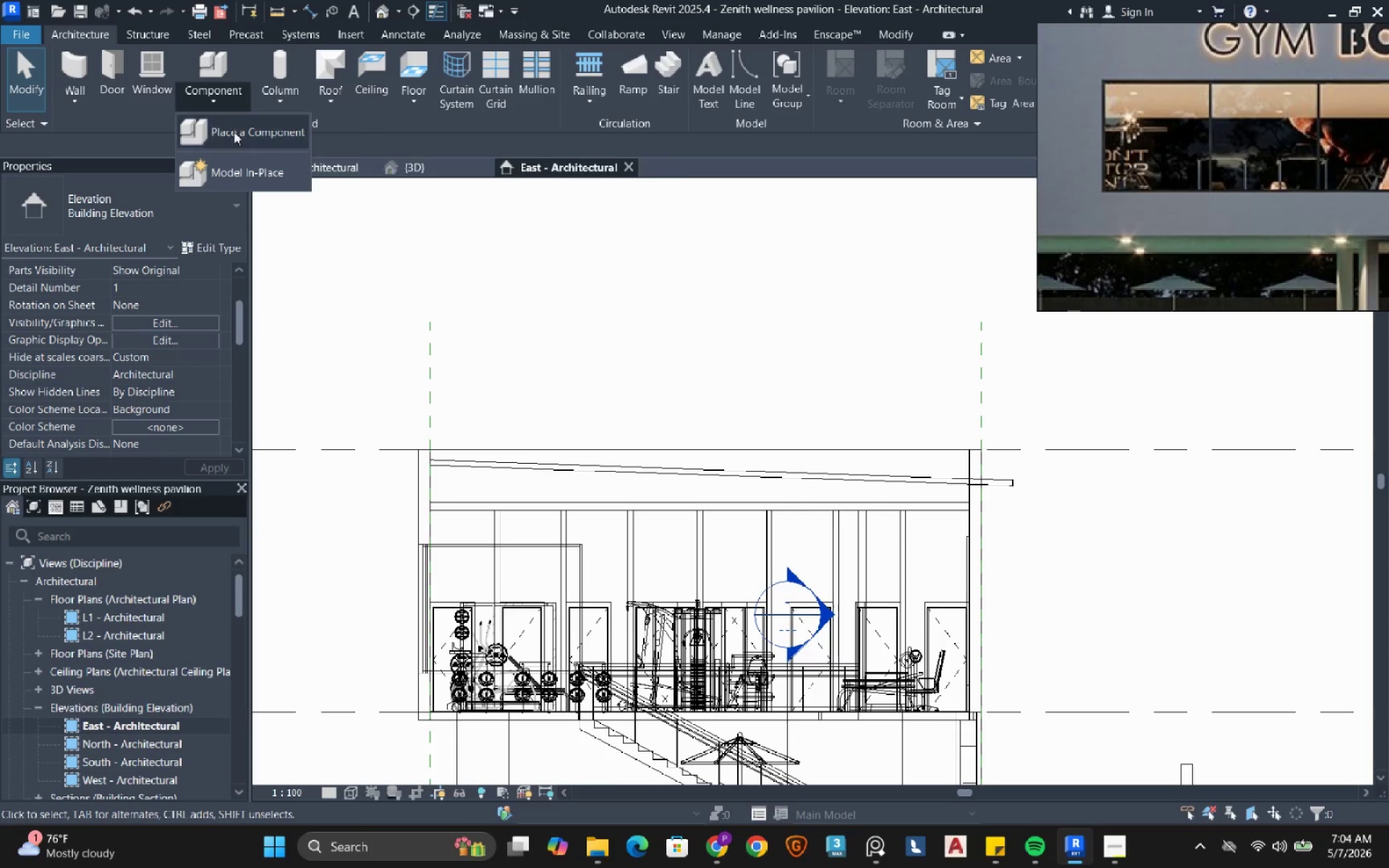 
mouse_move([232, 136])
 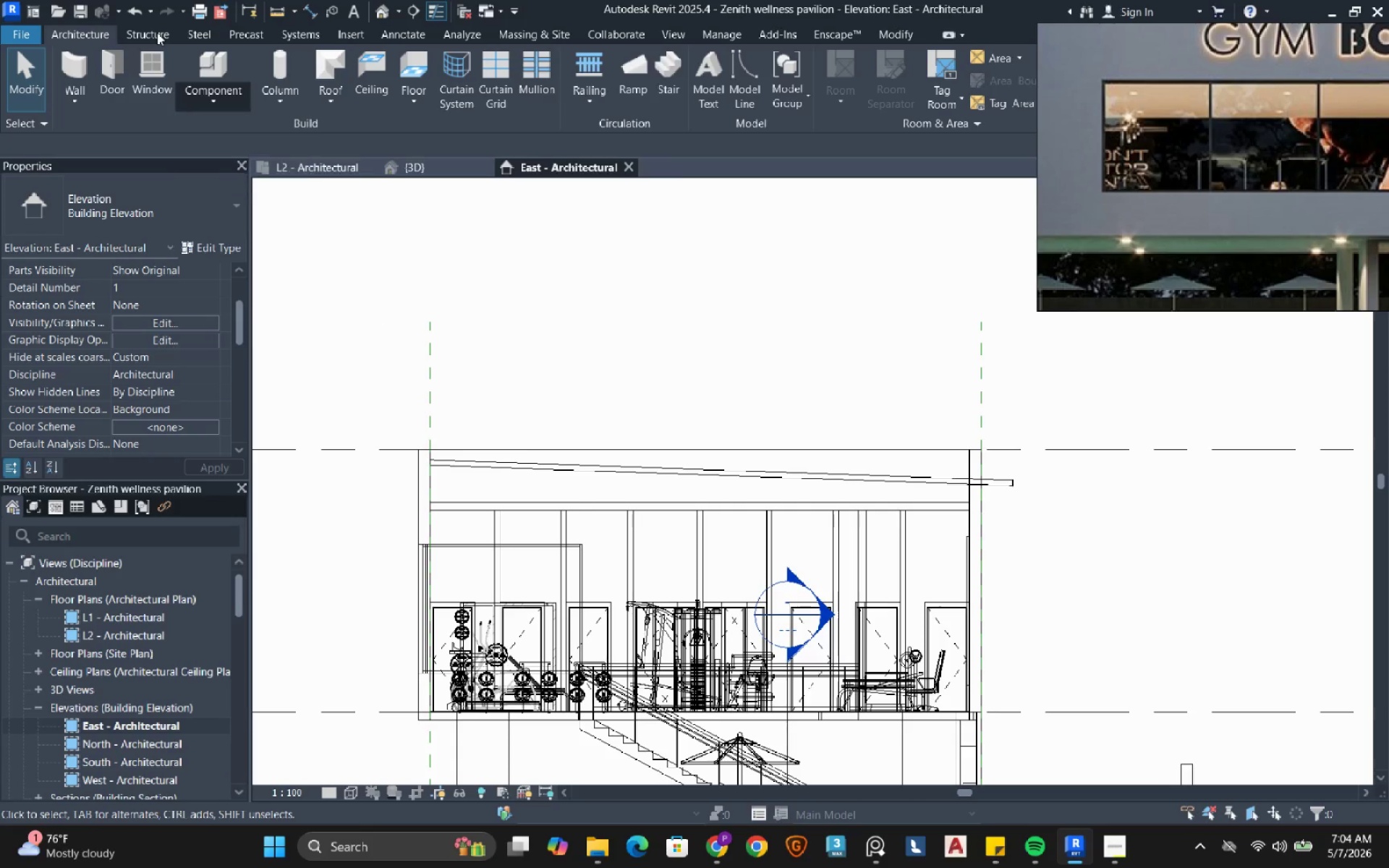 
left_click([157, 33])
 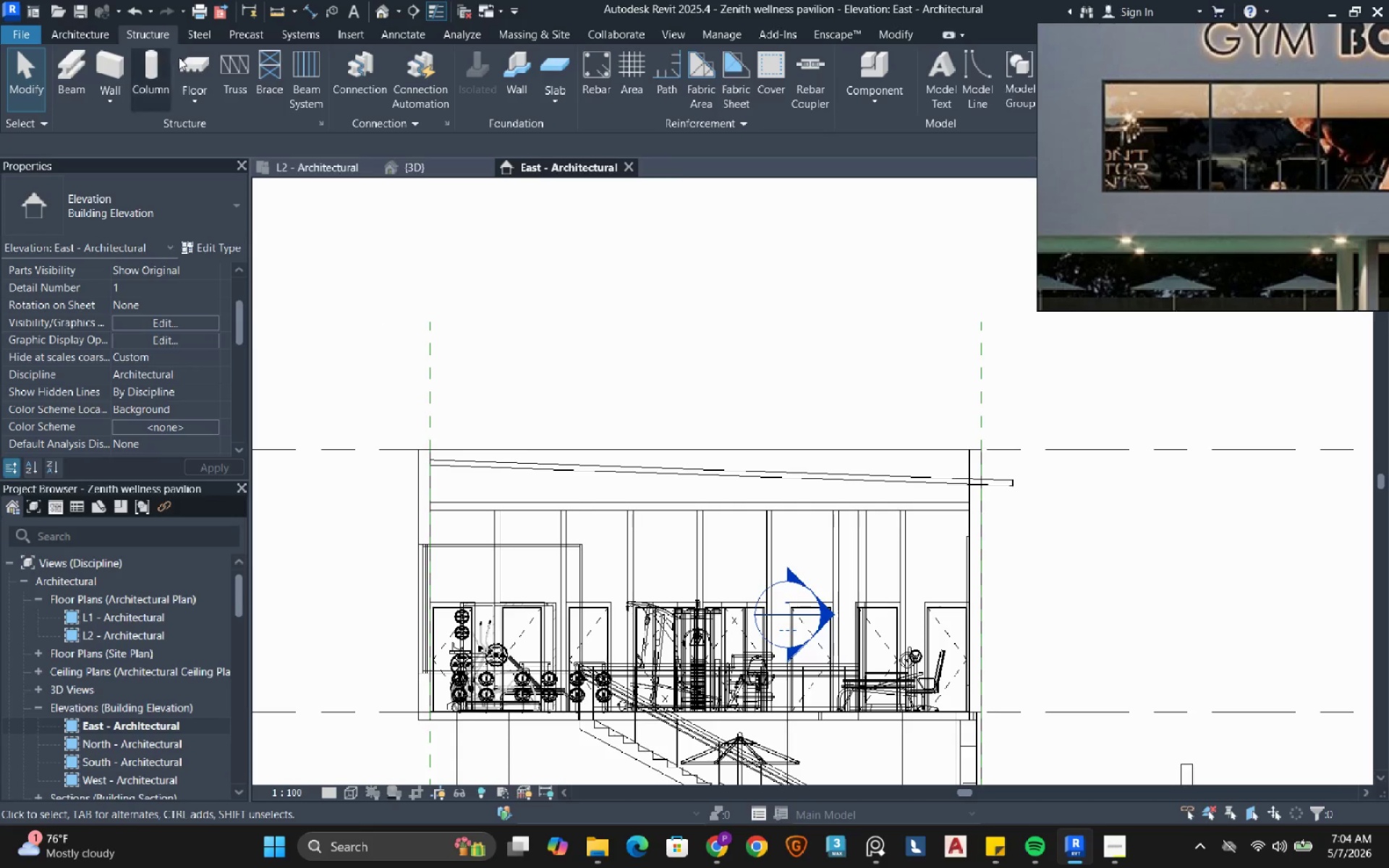 
left_click([238, 80])
 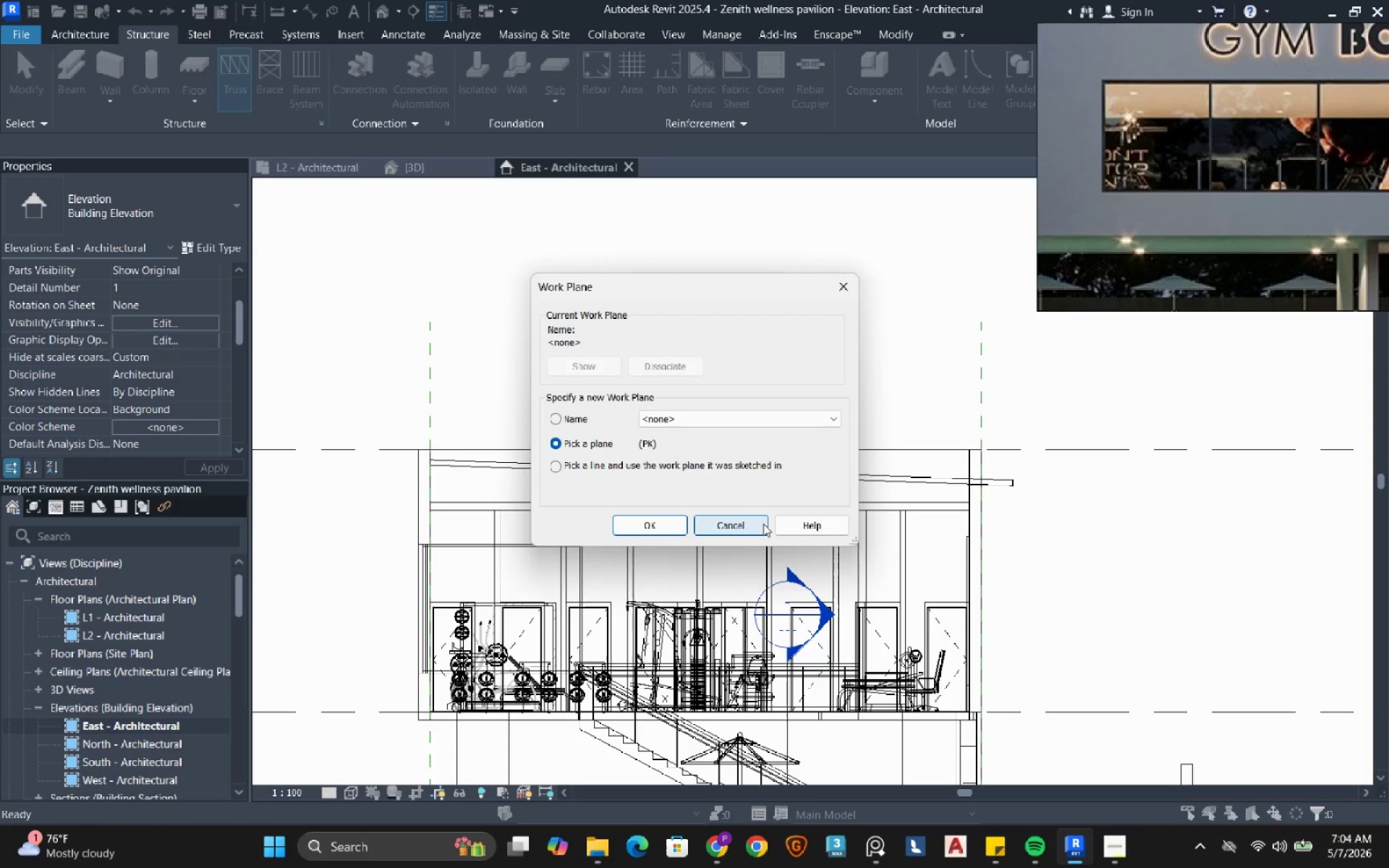 
left_click([685, 416])
 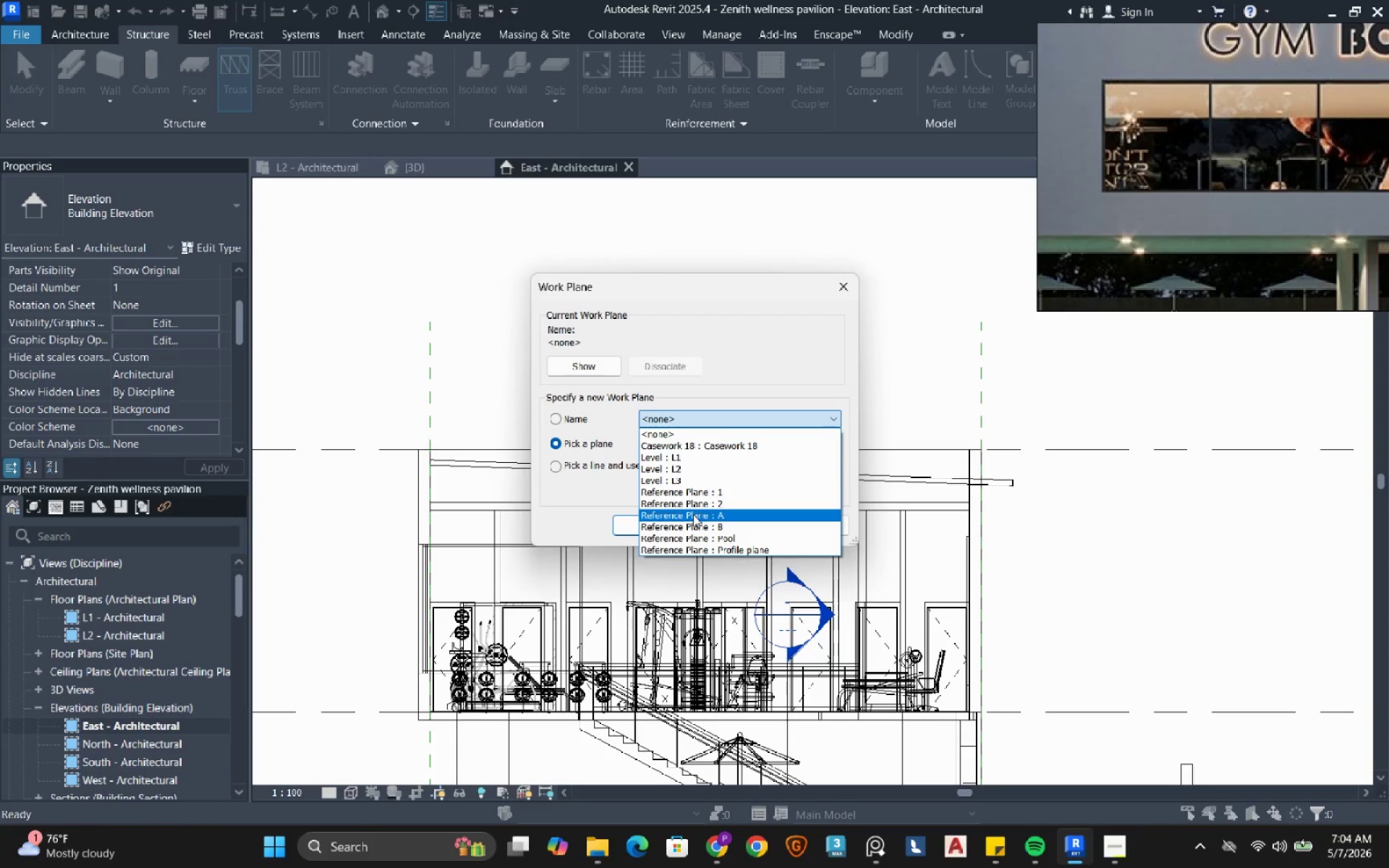 
left_click([693, 514])
 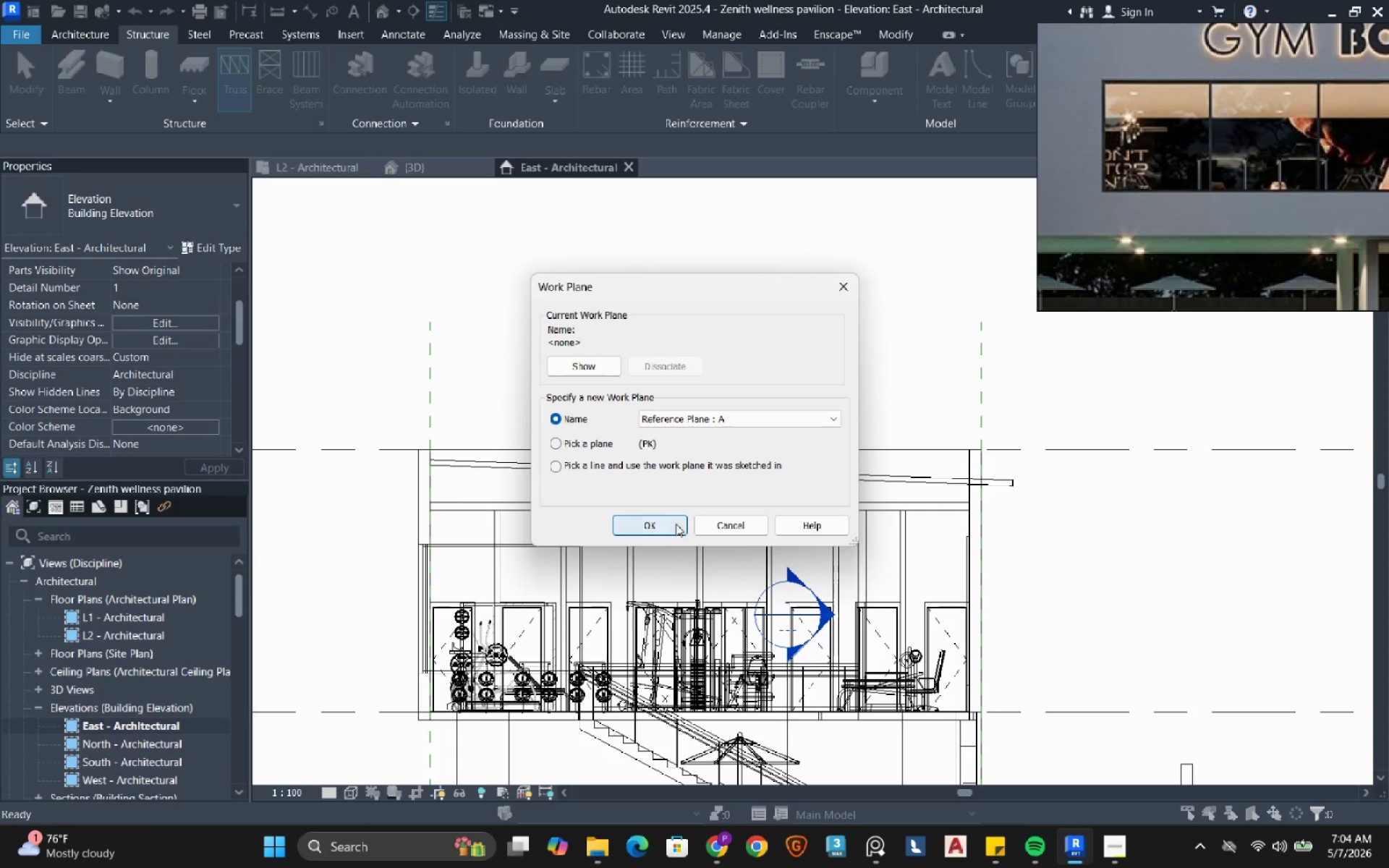 
left_click([663, 522])
 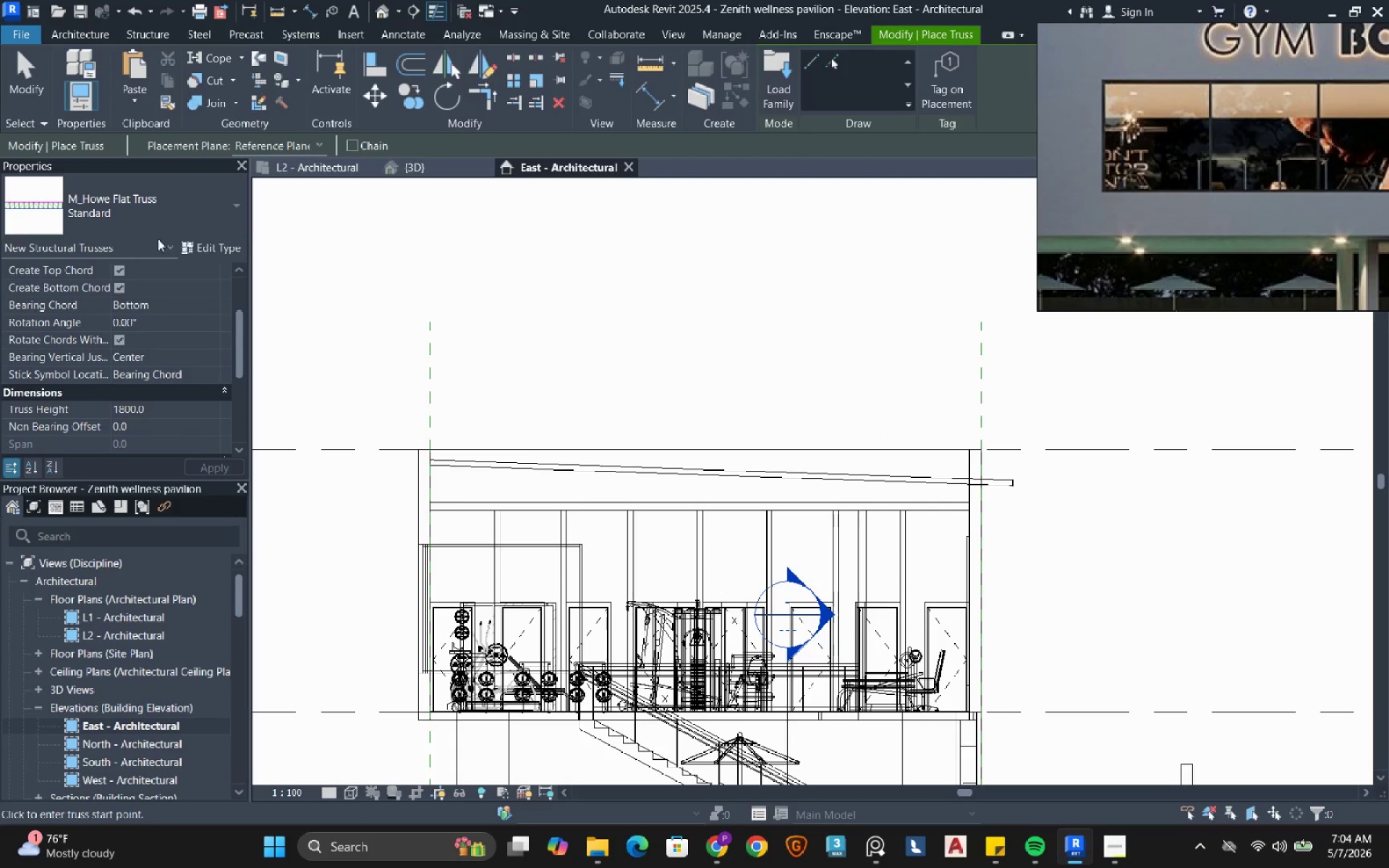 
left_click([145, 203])
 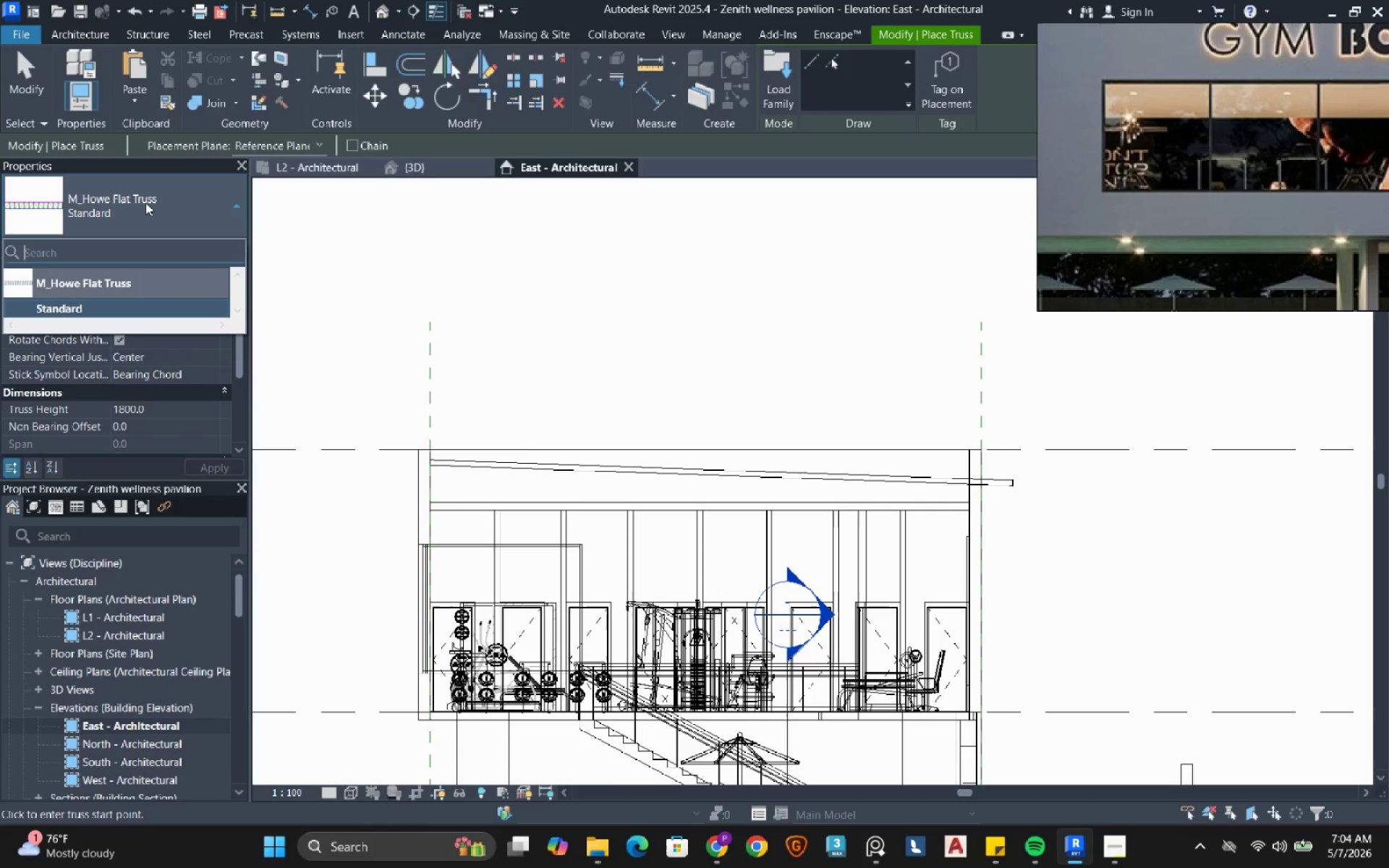 
left_click([145, 203])
 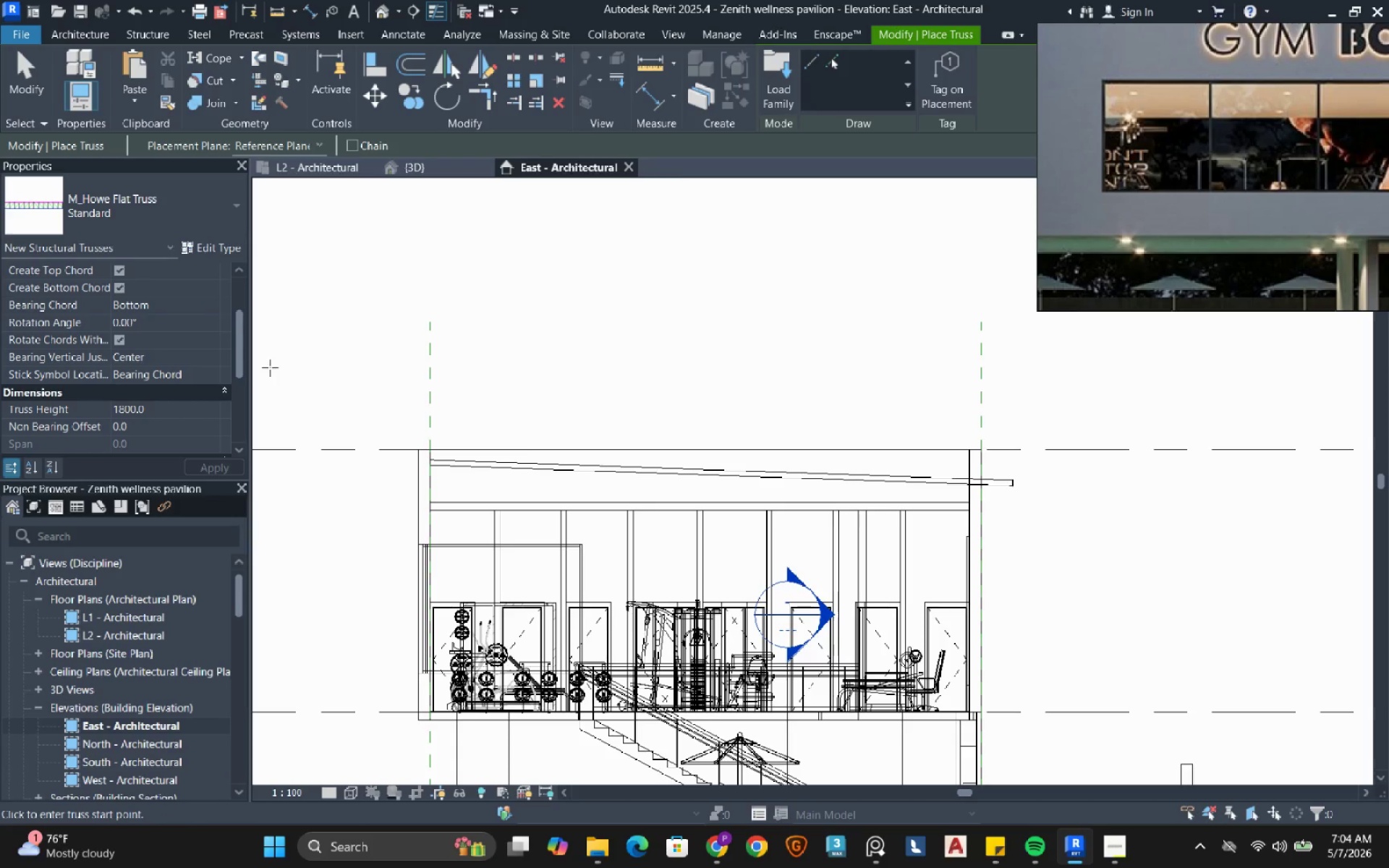 
wait(10.2)
 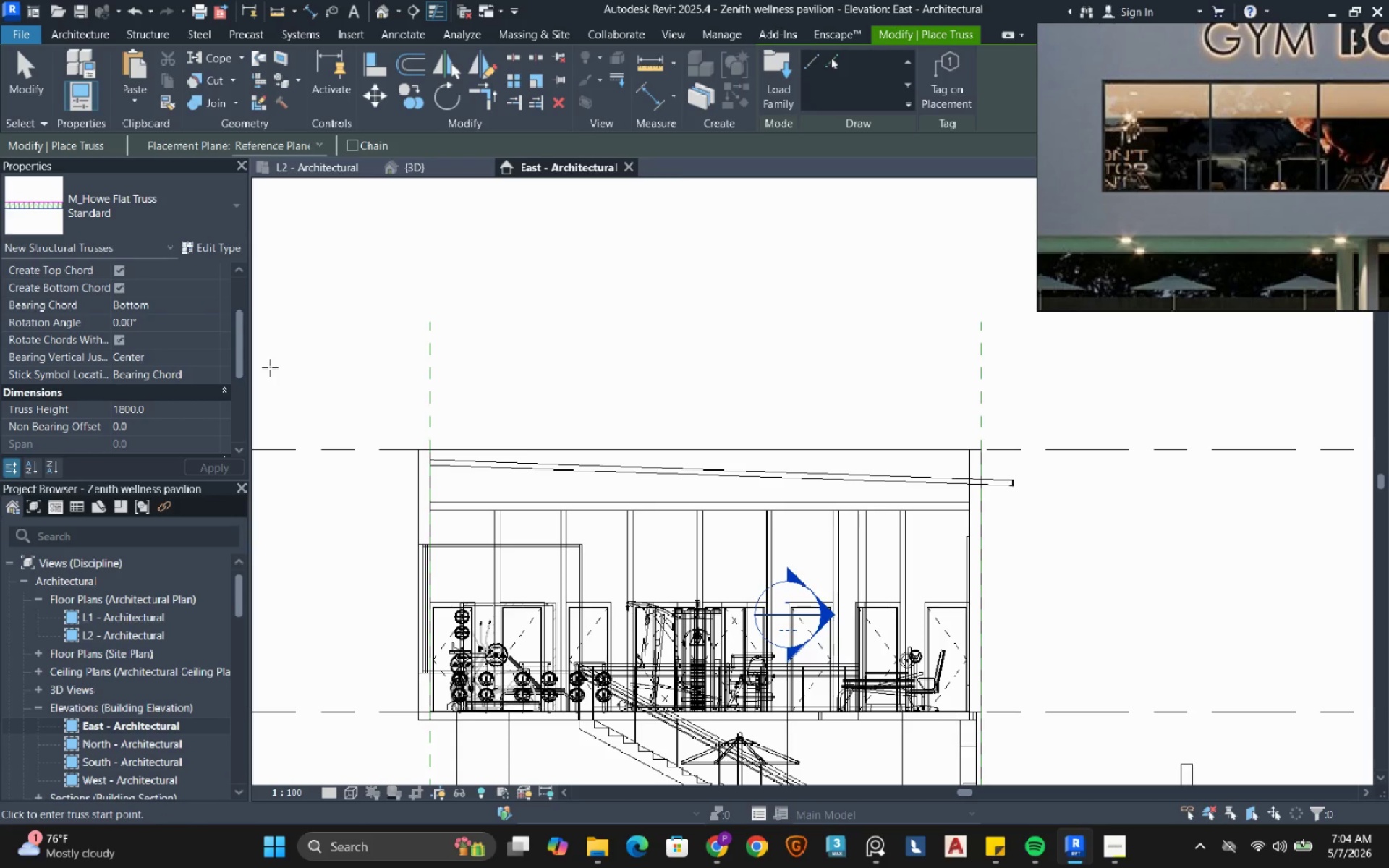 
left_click([810, 63])
 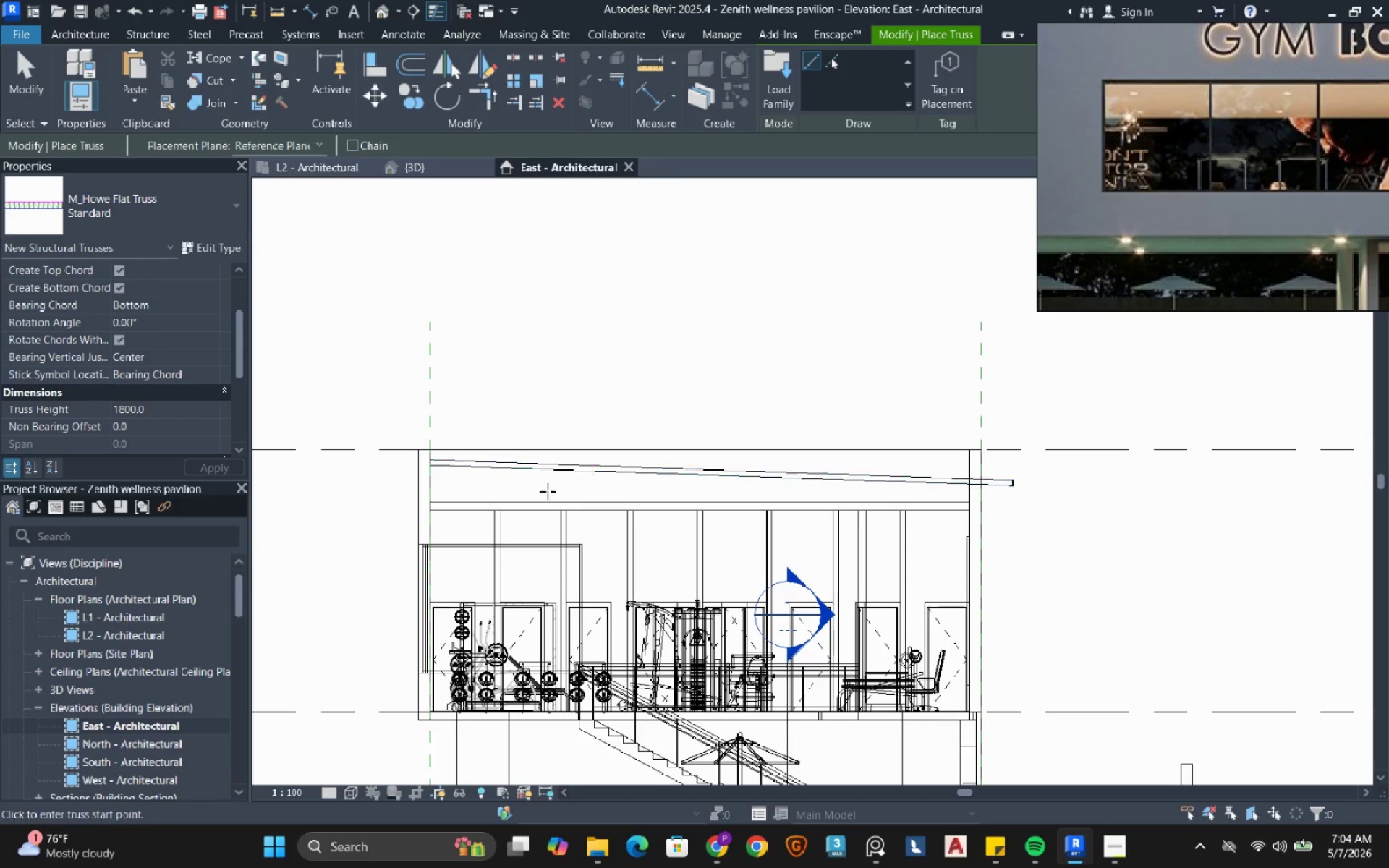 
scroll: coordinate [476, 497], scroll_direction: up, amount: 2.0
 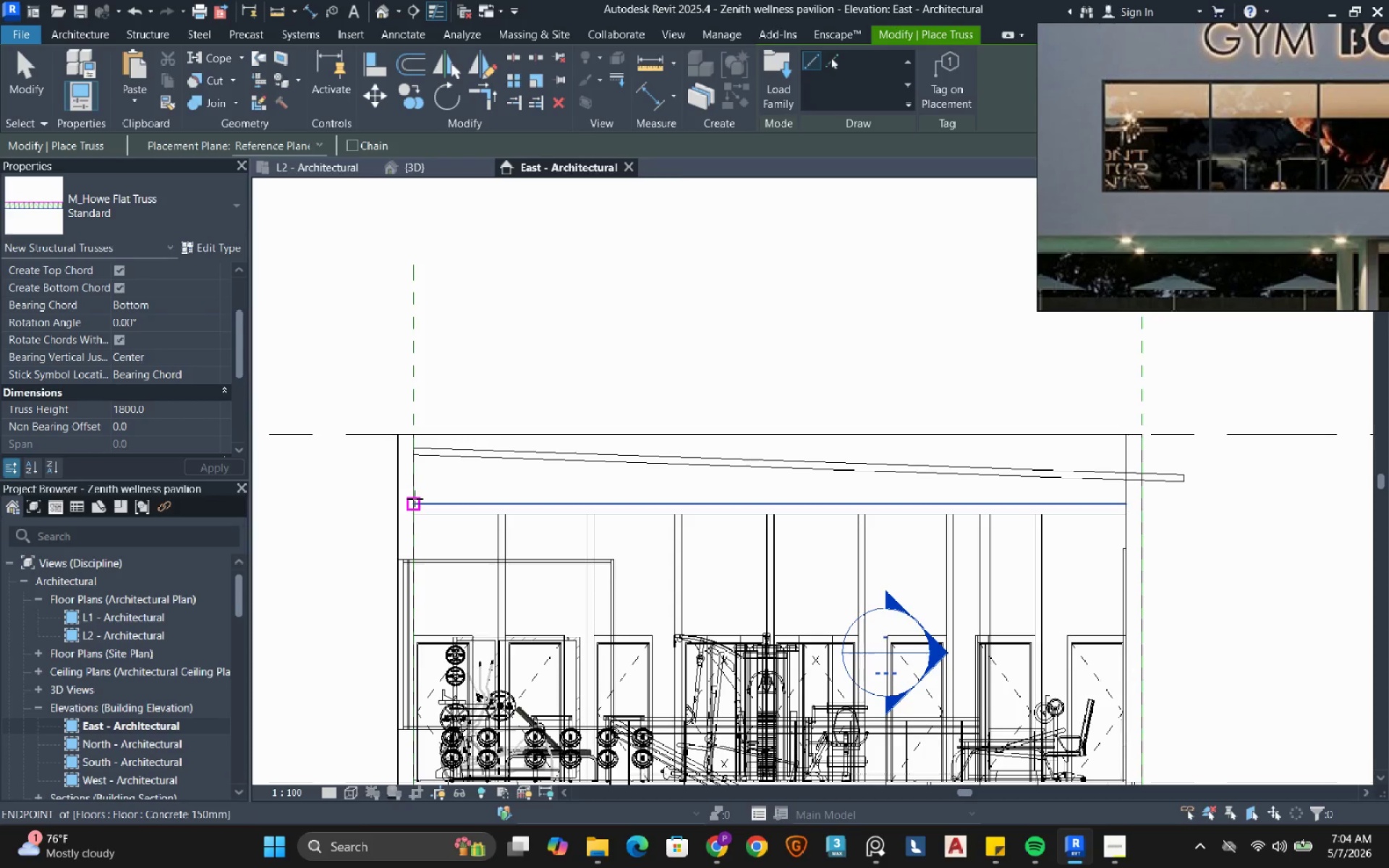 
left_click([415, 498])
 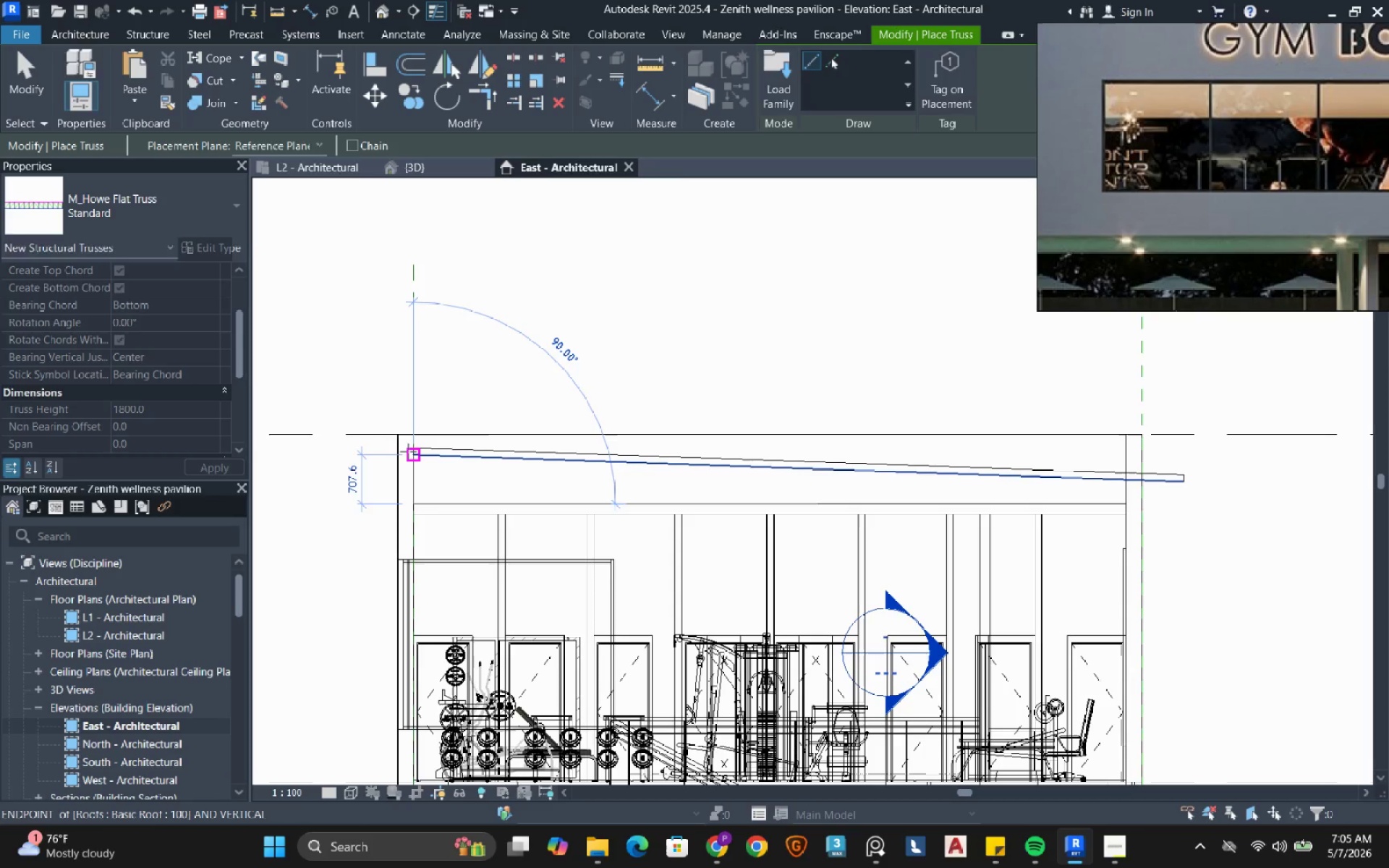 
left_click([409, 451])
 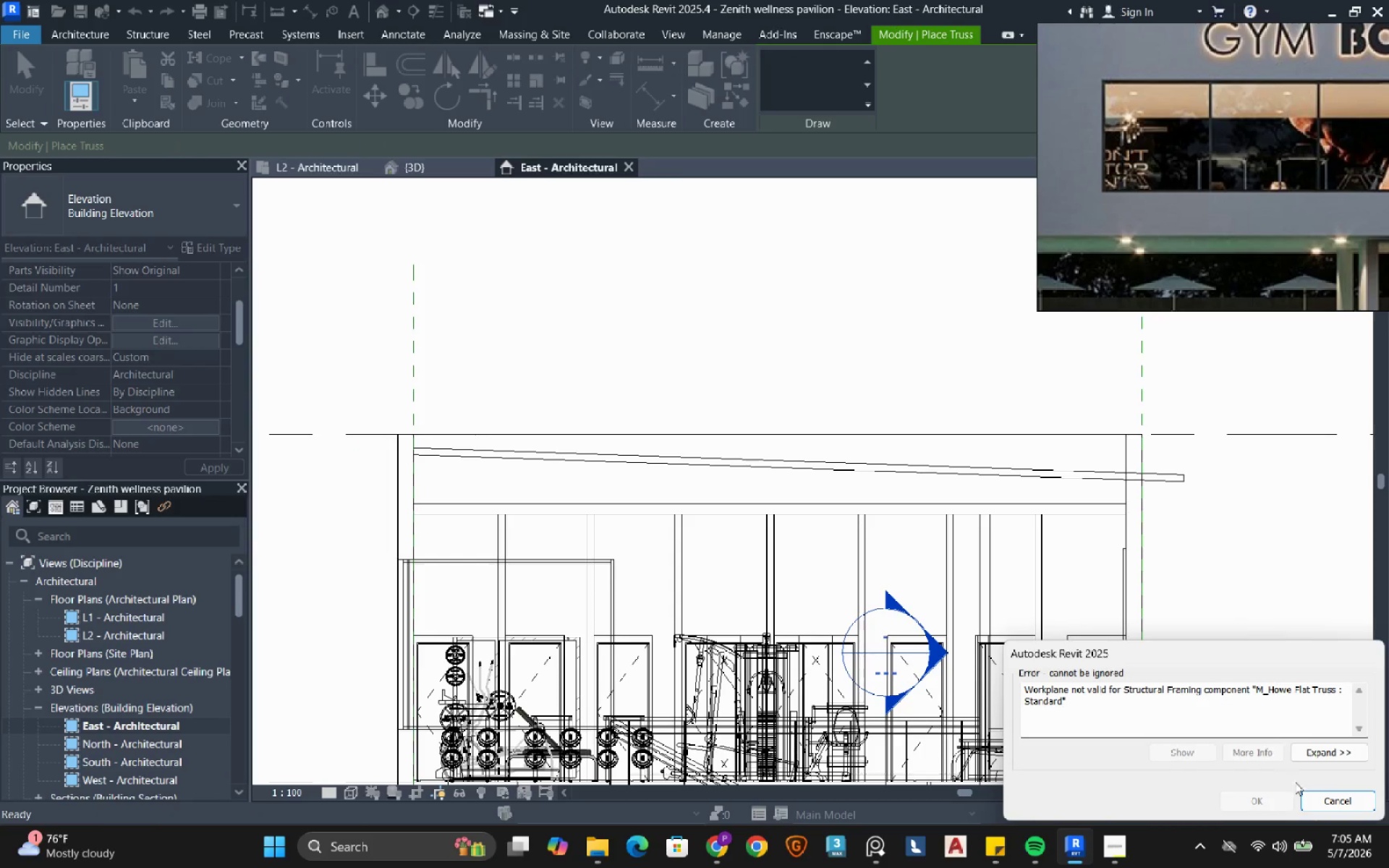 
left_click([1338, 796])
 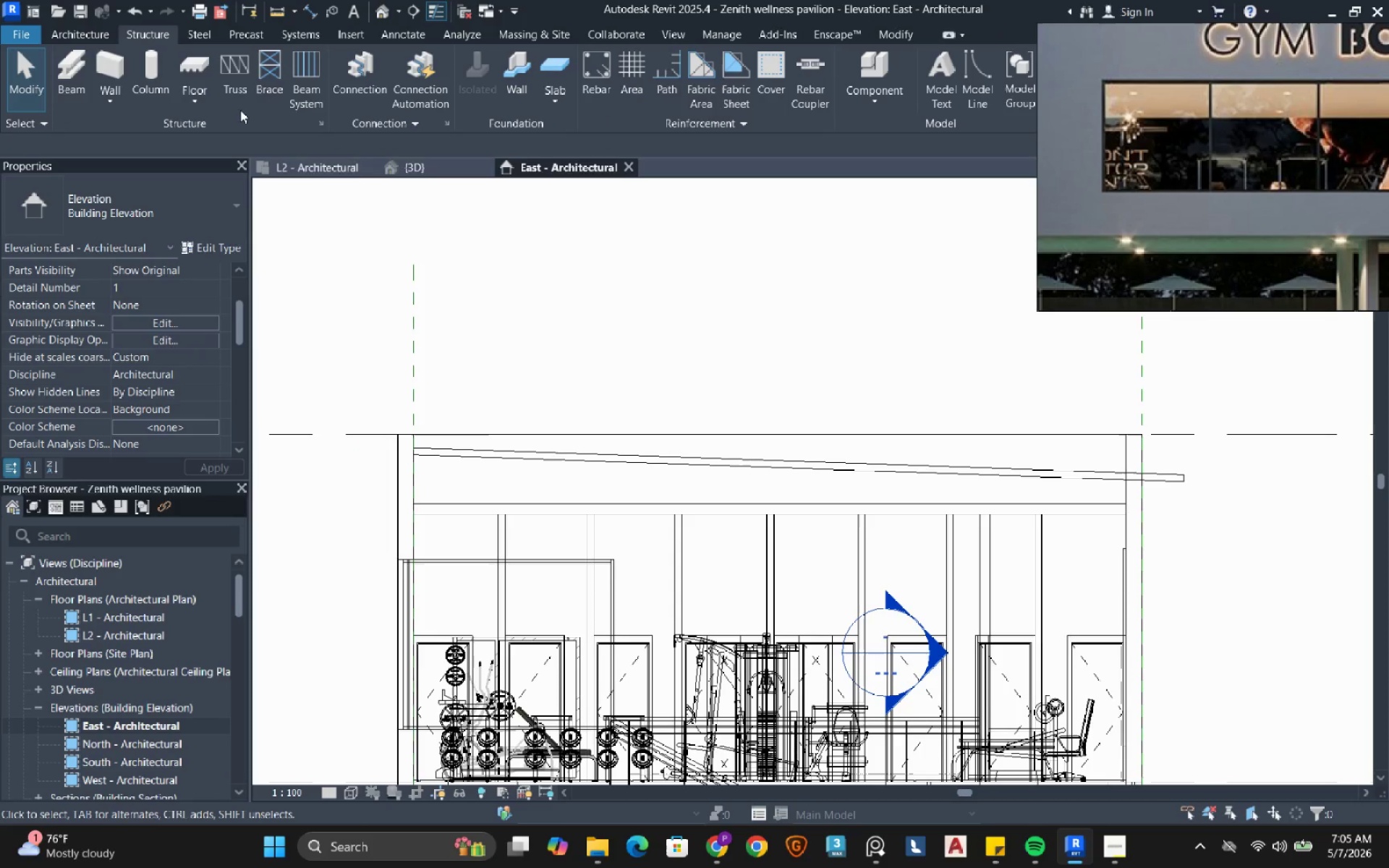 
left_click([235, 80])
 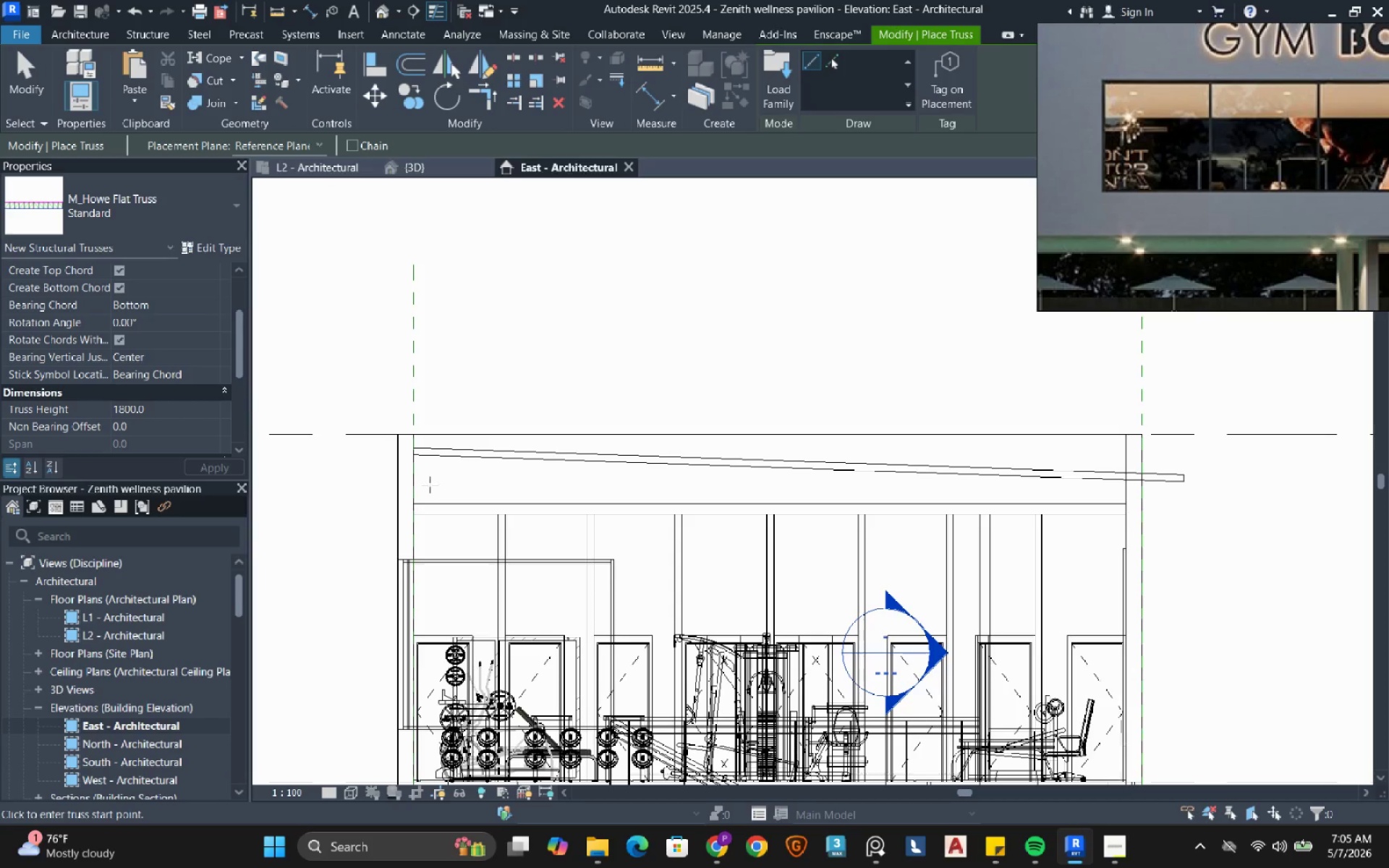 
left_click([413, 501])
 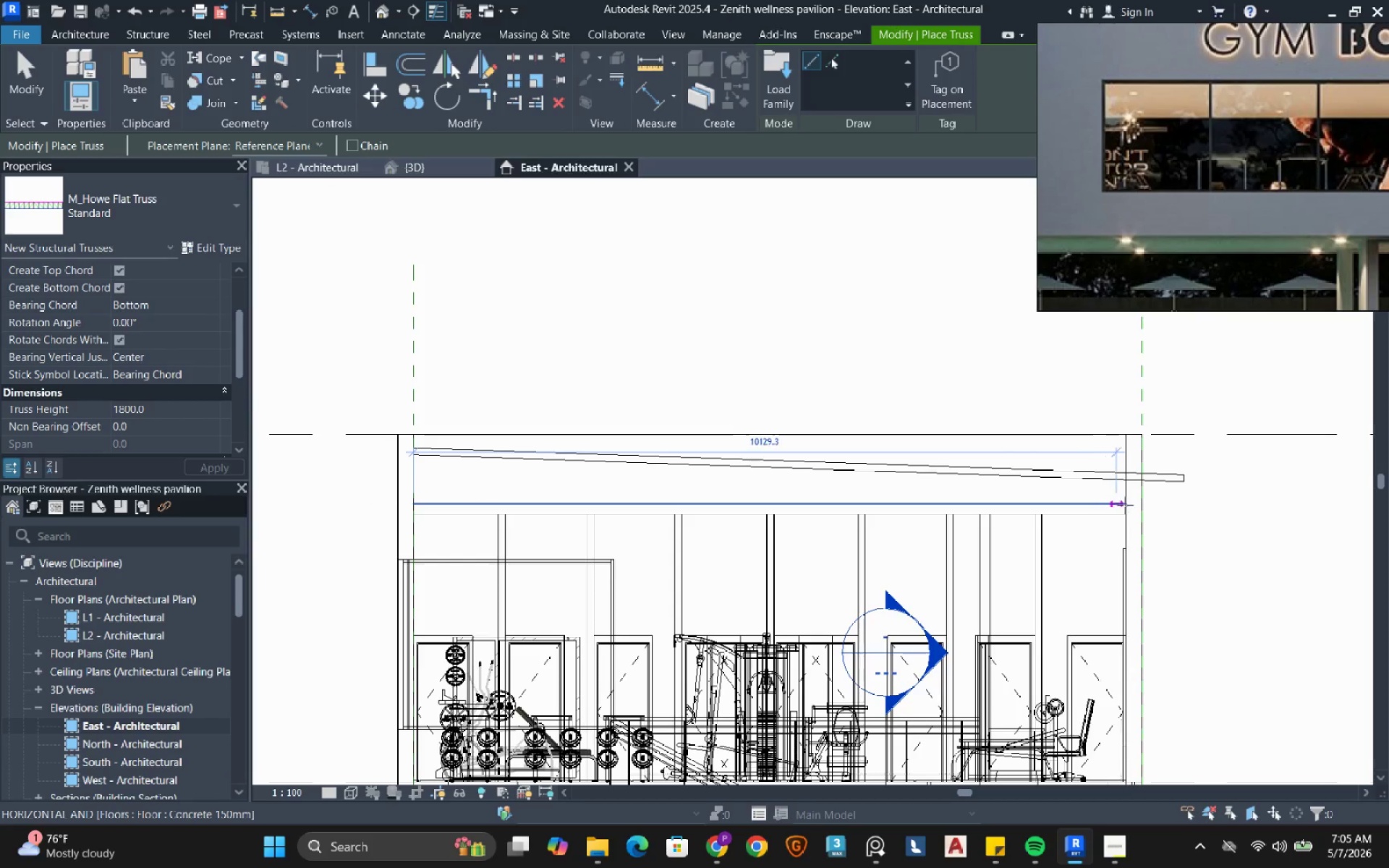 
left_click([1127, 505])
 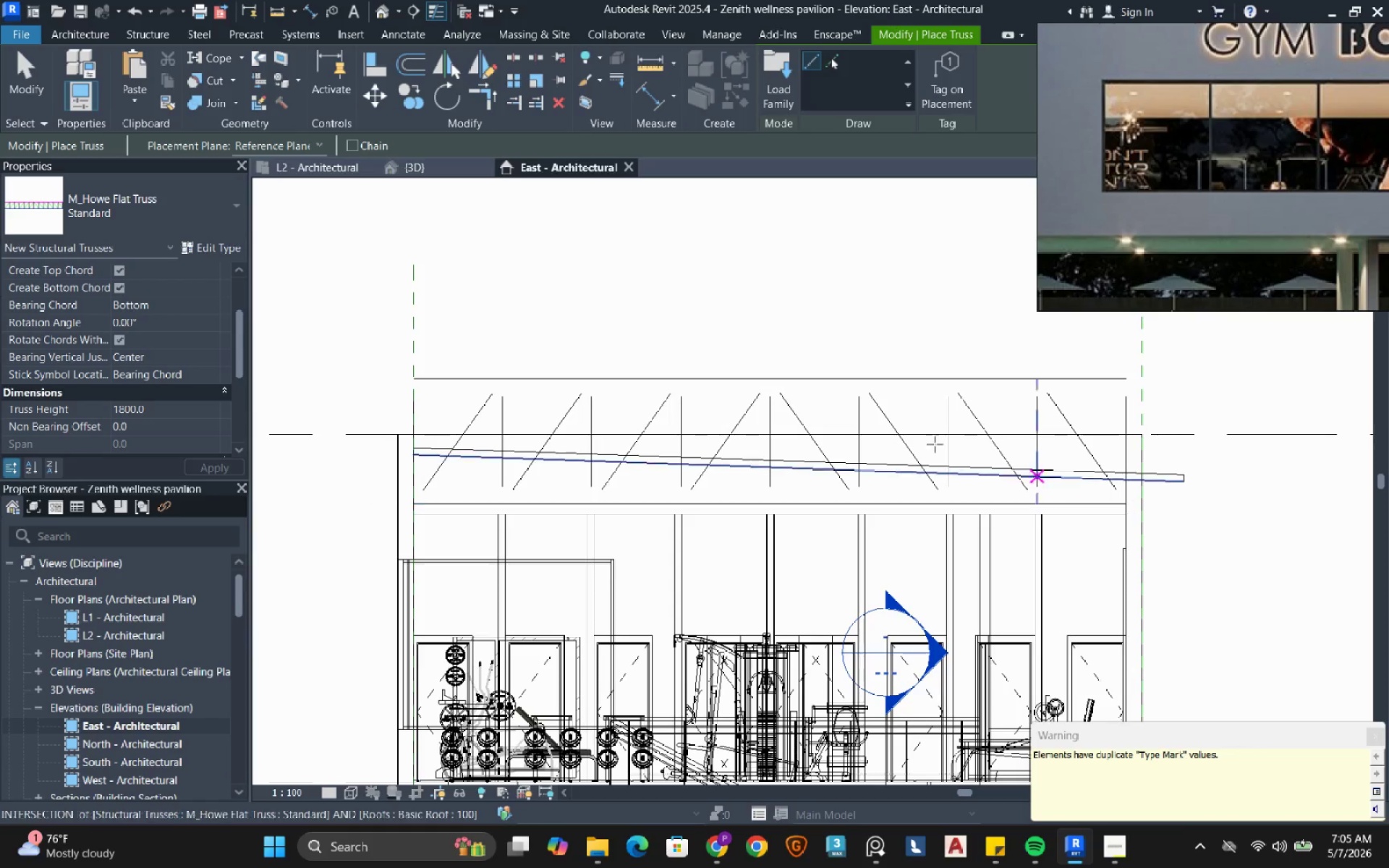 
scroll: coordinate [715, 400], scroll_direction: down, amount: 2.0
 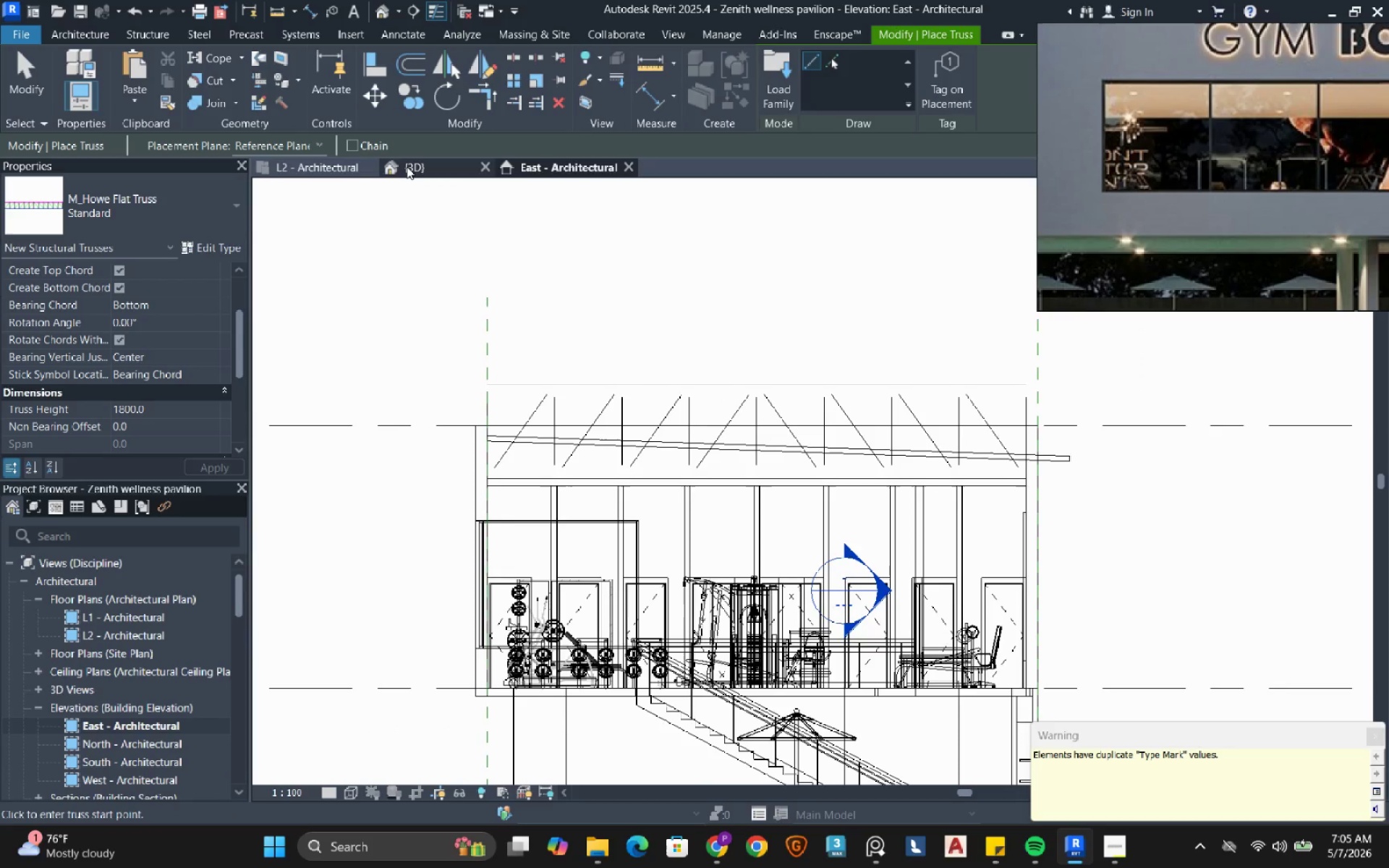 
left_click_drag(start_coordinate=[407, 166], to_coordinate=[399, 166])
 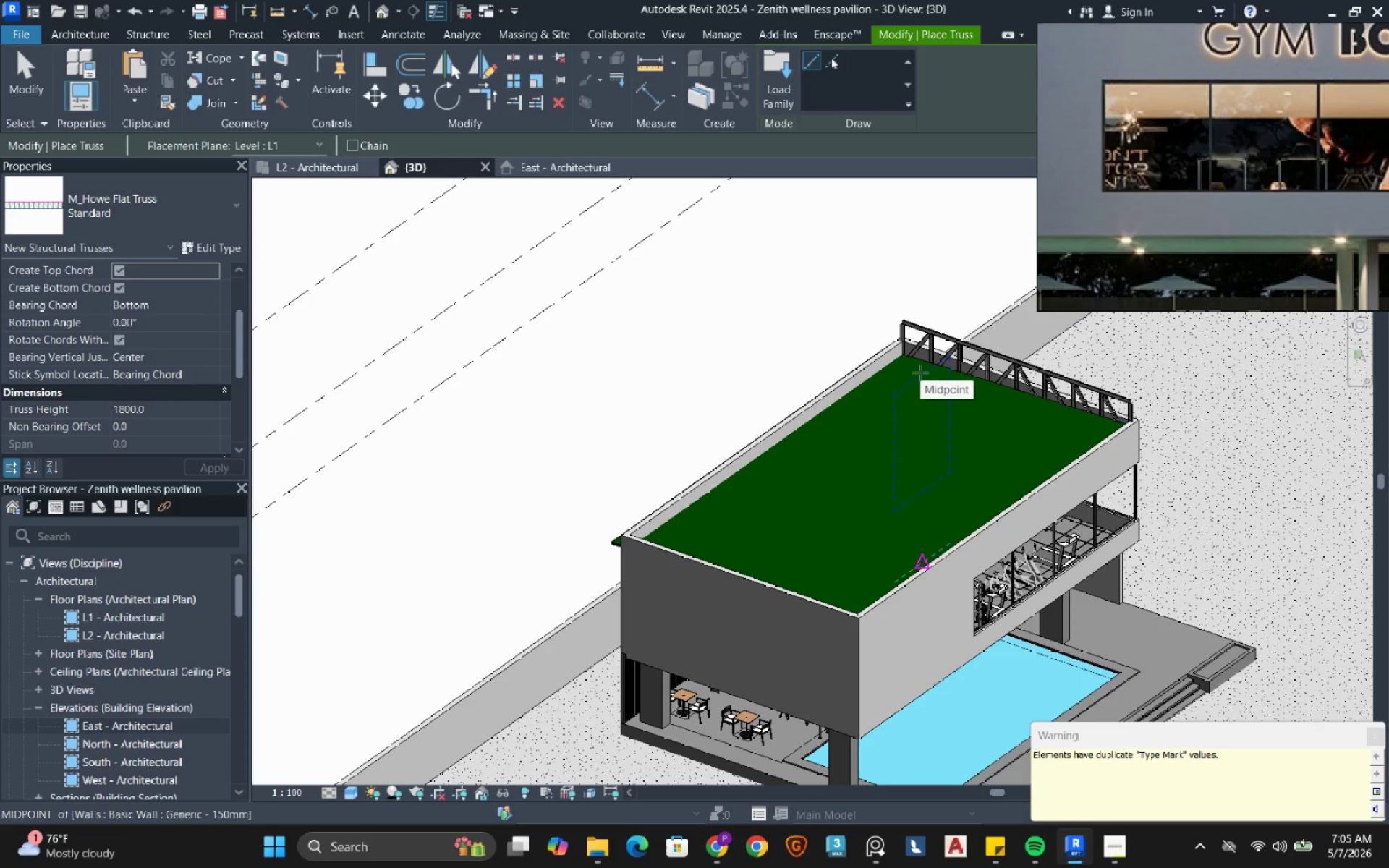 
wait(5.05)
 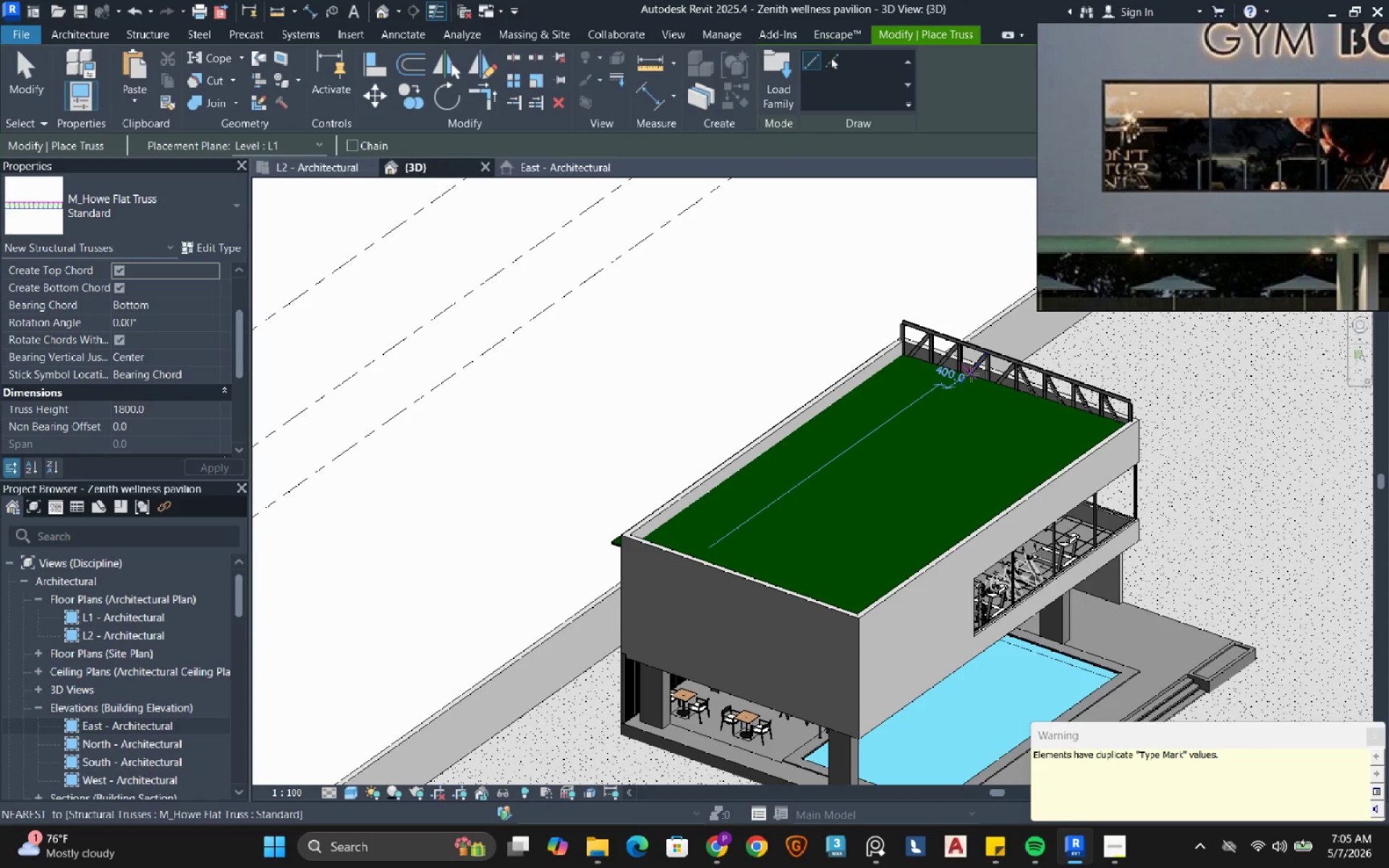 
scroll: coordinate [521, 367], scroll_direction: up, amount: 8.0
 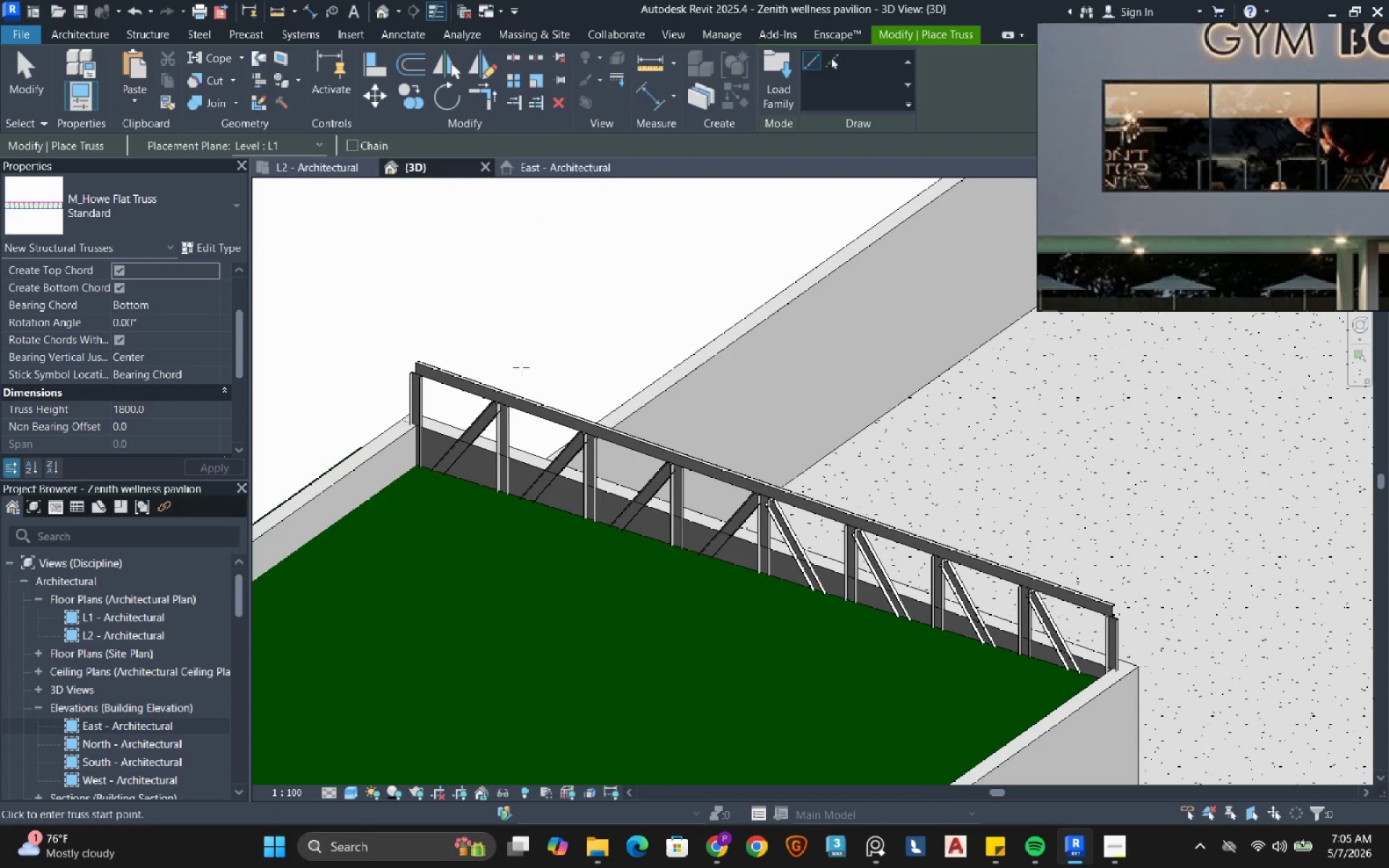 
wait(9.01)
 